 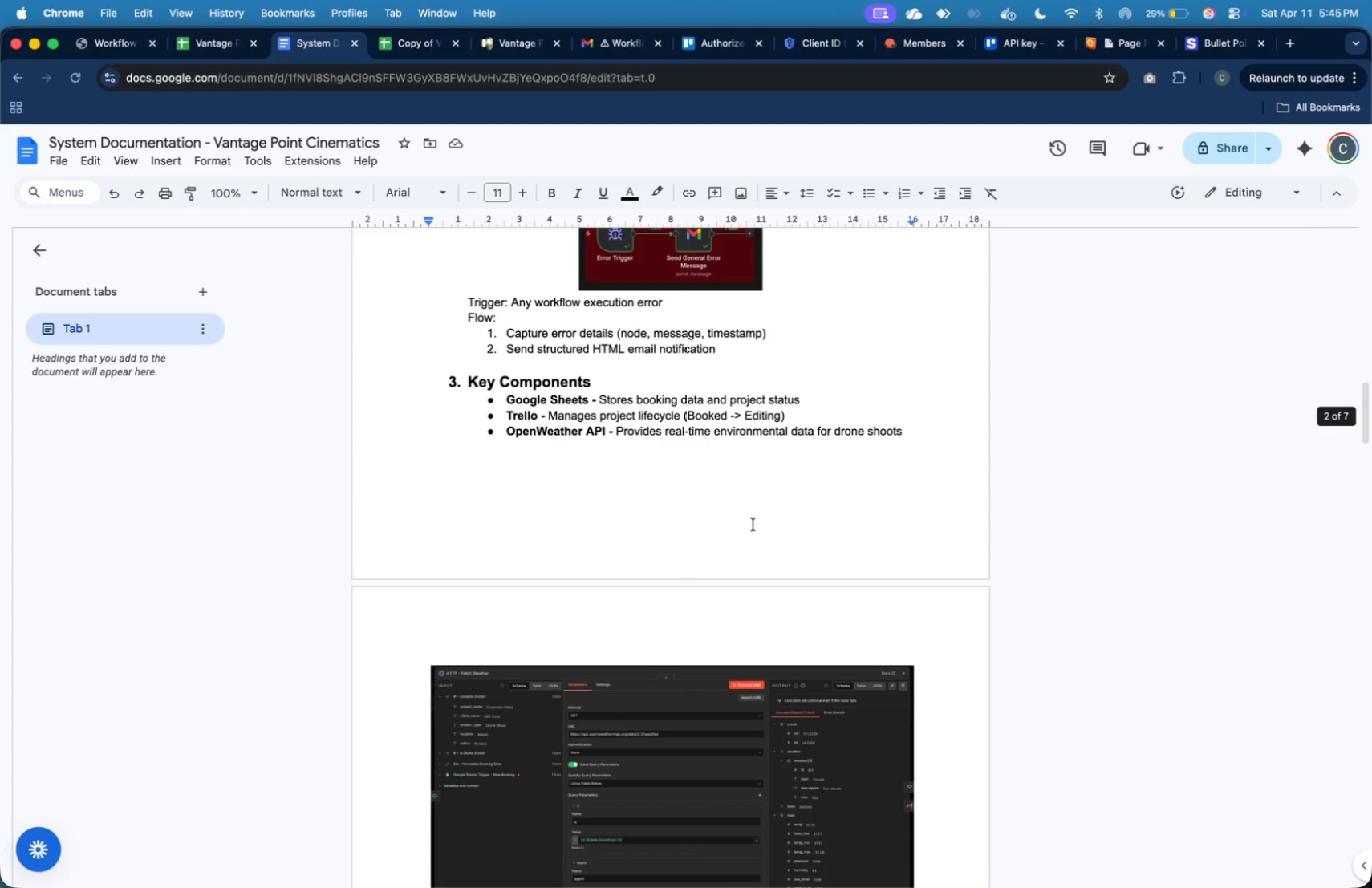 
scroll: coordinate [733, 527], scroll_direction: down, amount: 44.0
 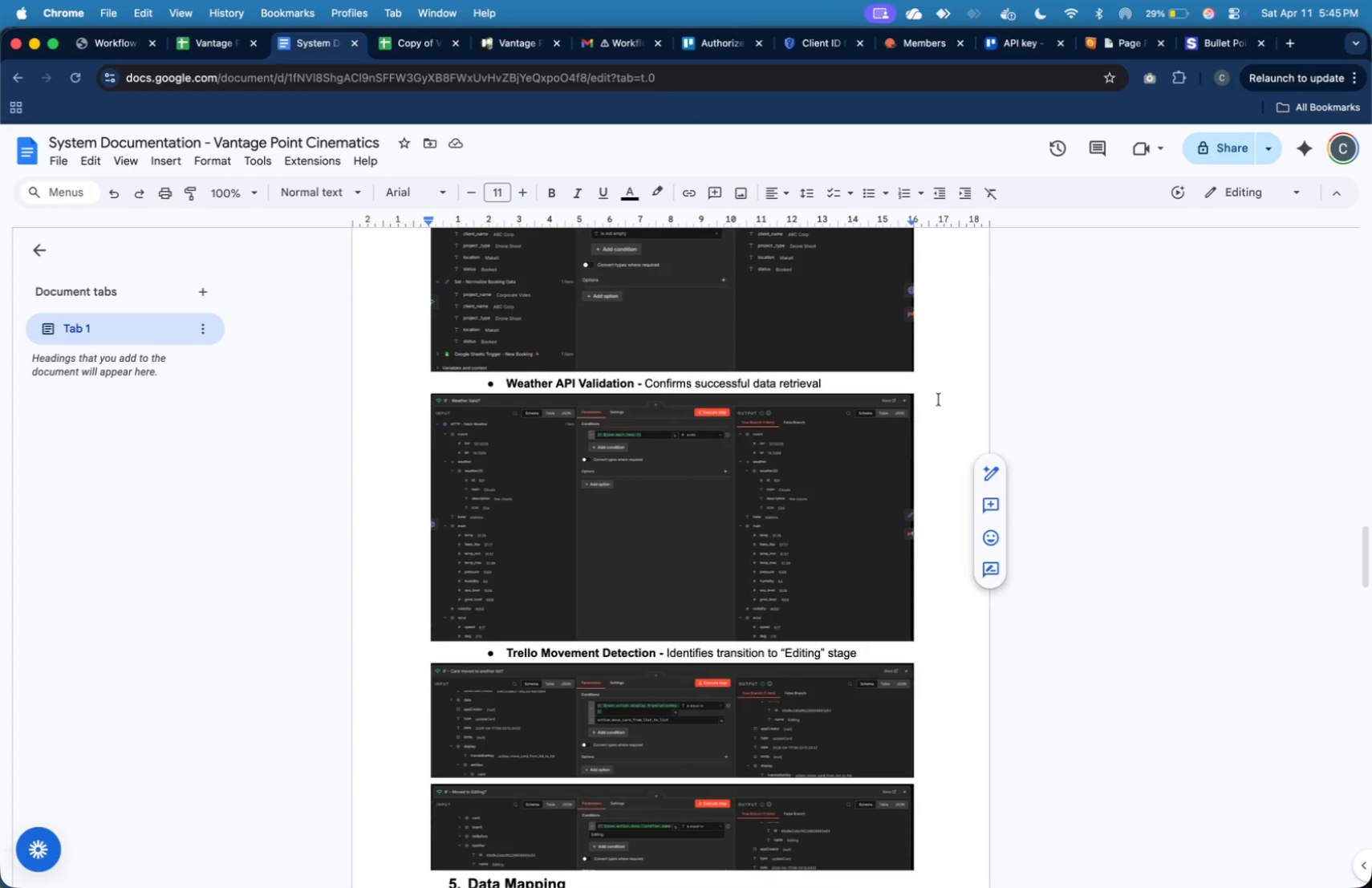 
left_click([945, 370])
 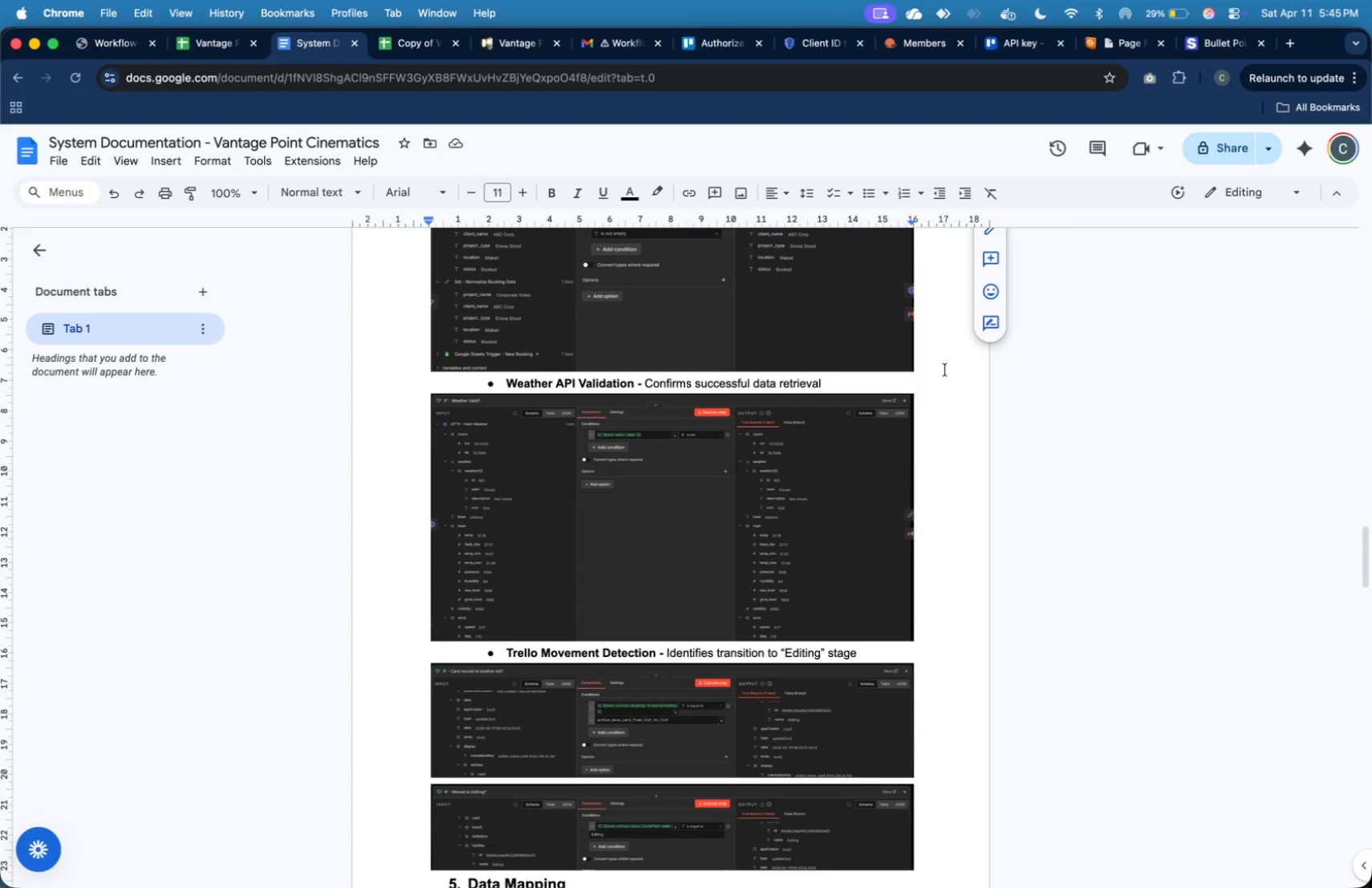 
key(Enter)
 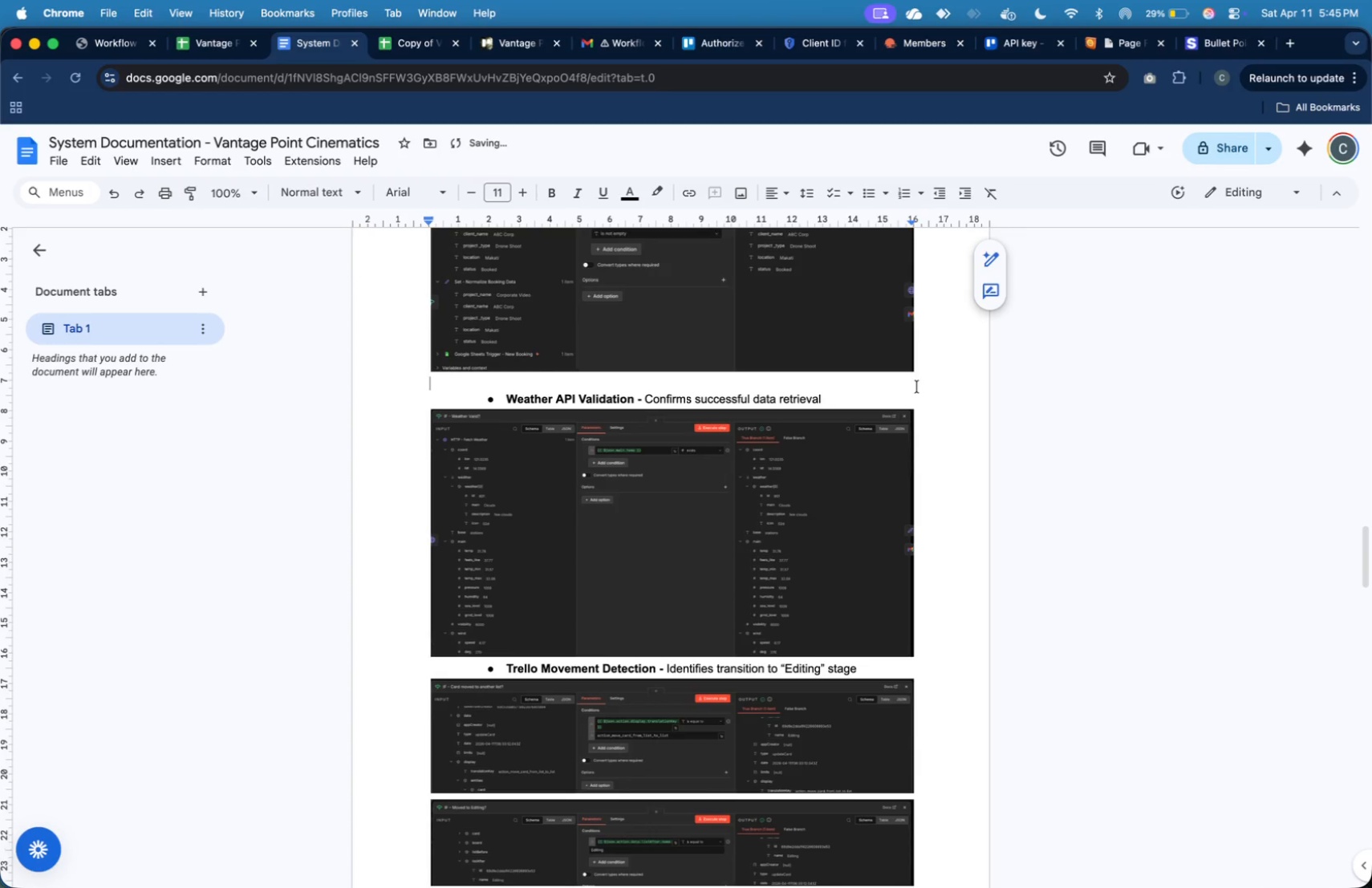 
scroll: coordinate [917, 387], scroll_direction: up, amount: 19.0
 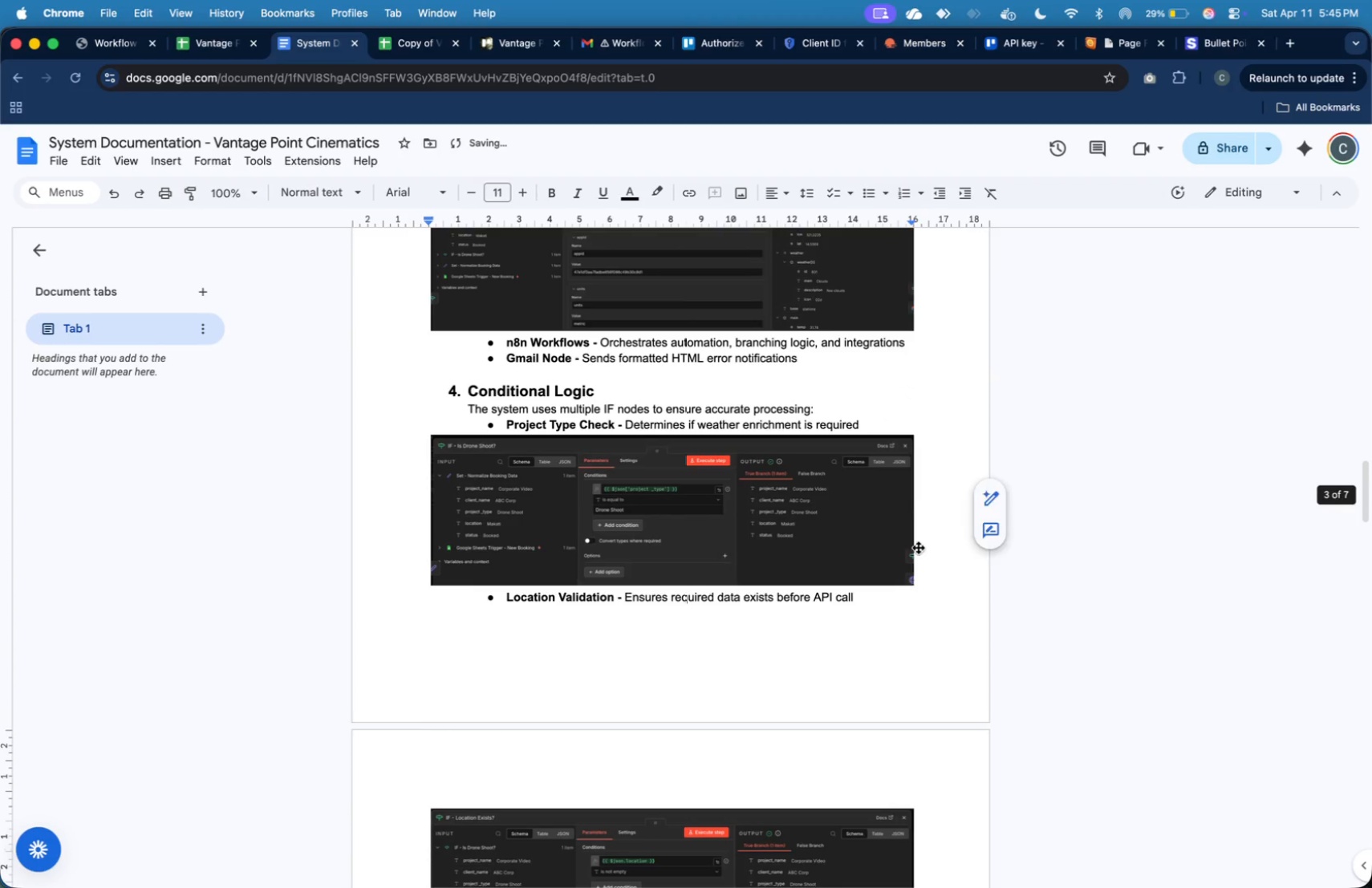 
left_click([931, 561])
 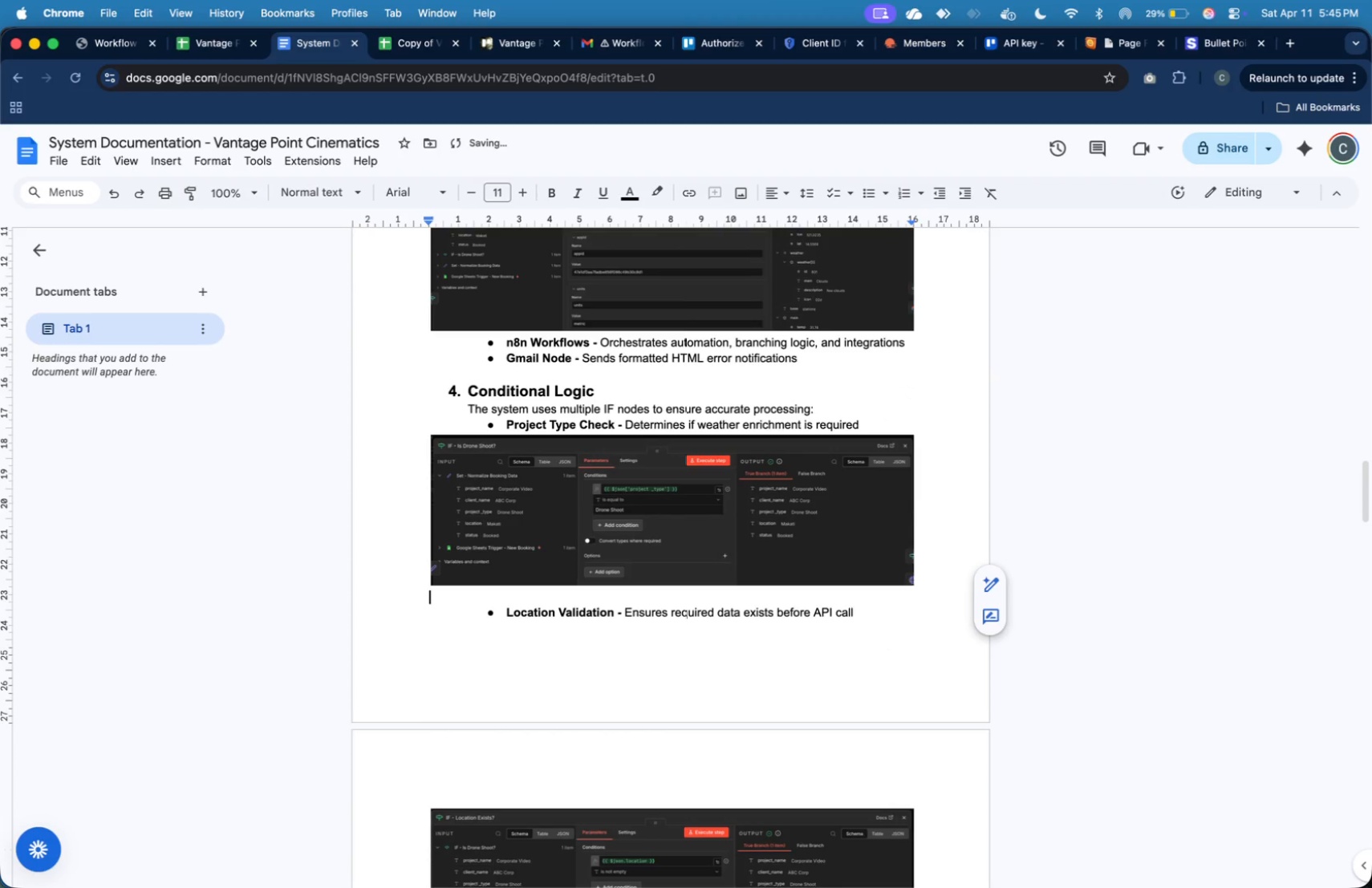 
key(Enter)
 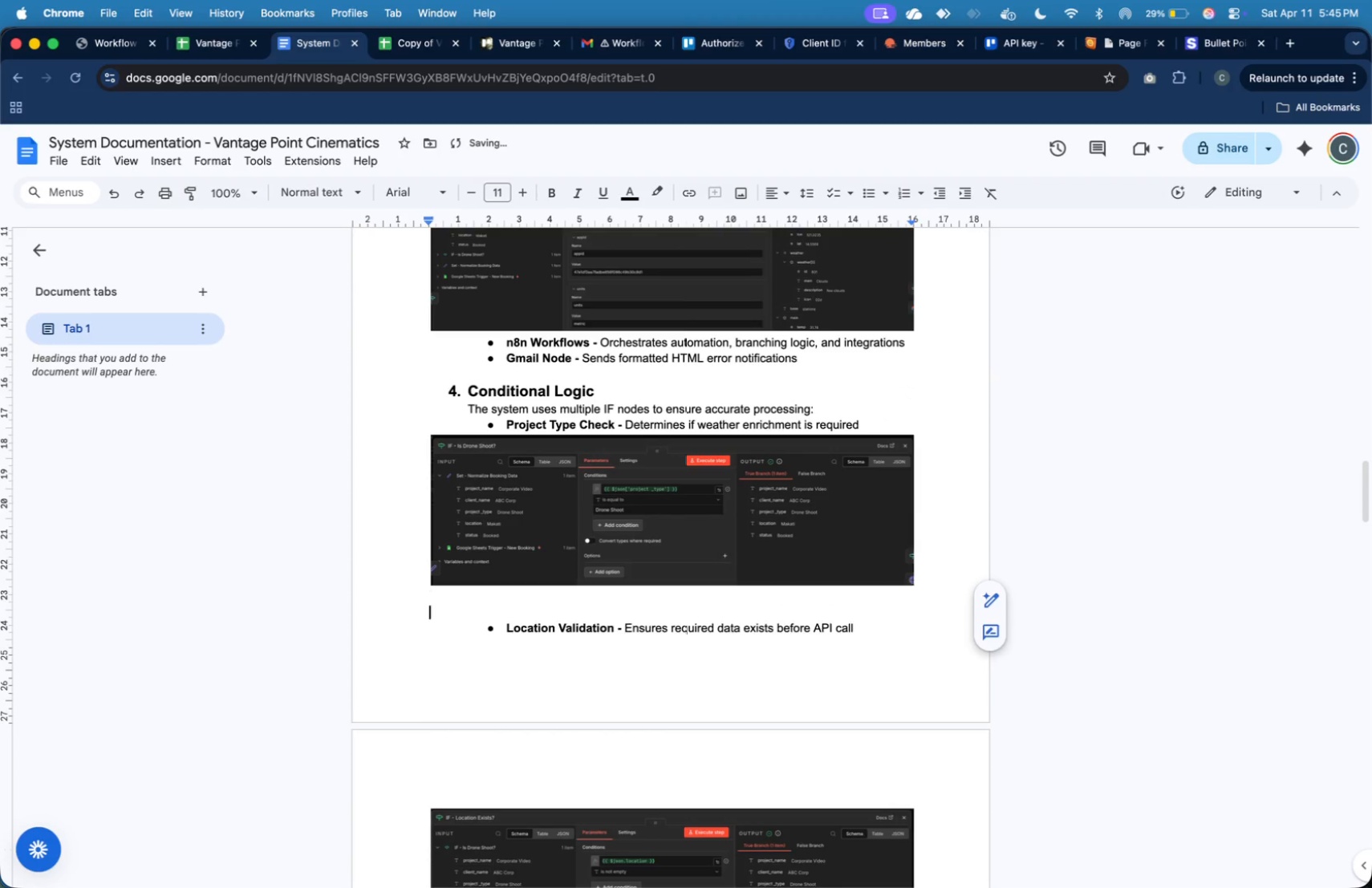 
key(Enter)
 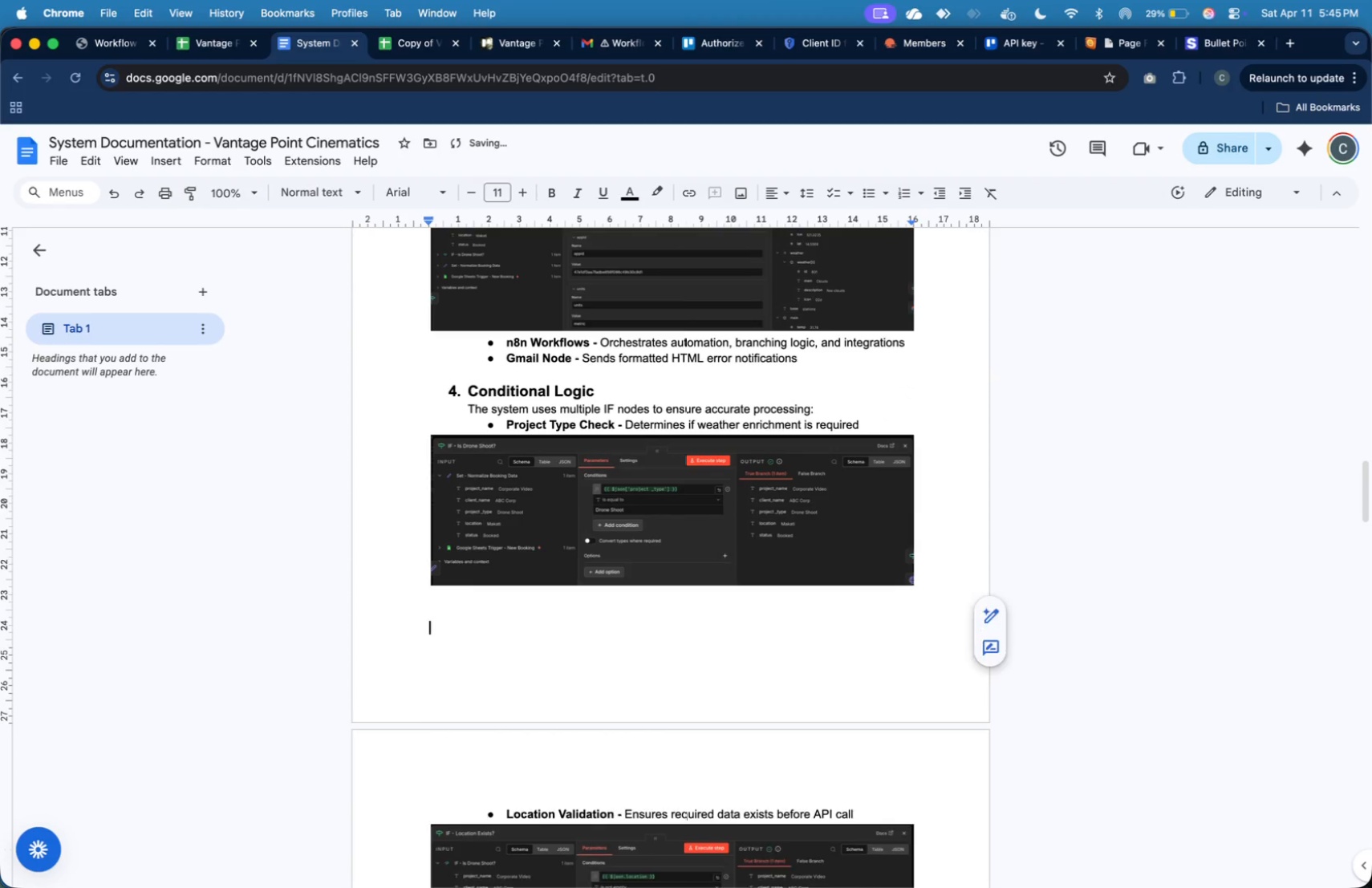 
key(Enter)
 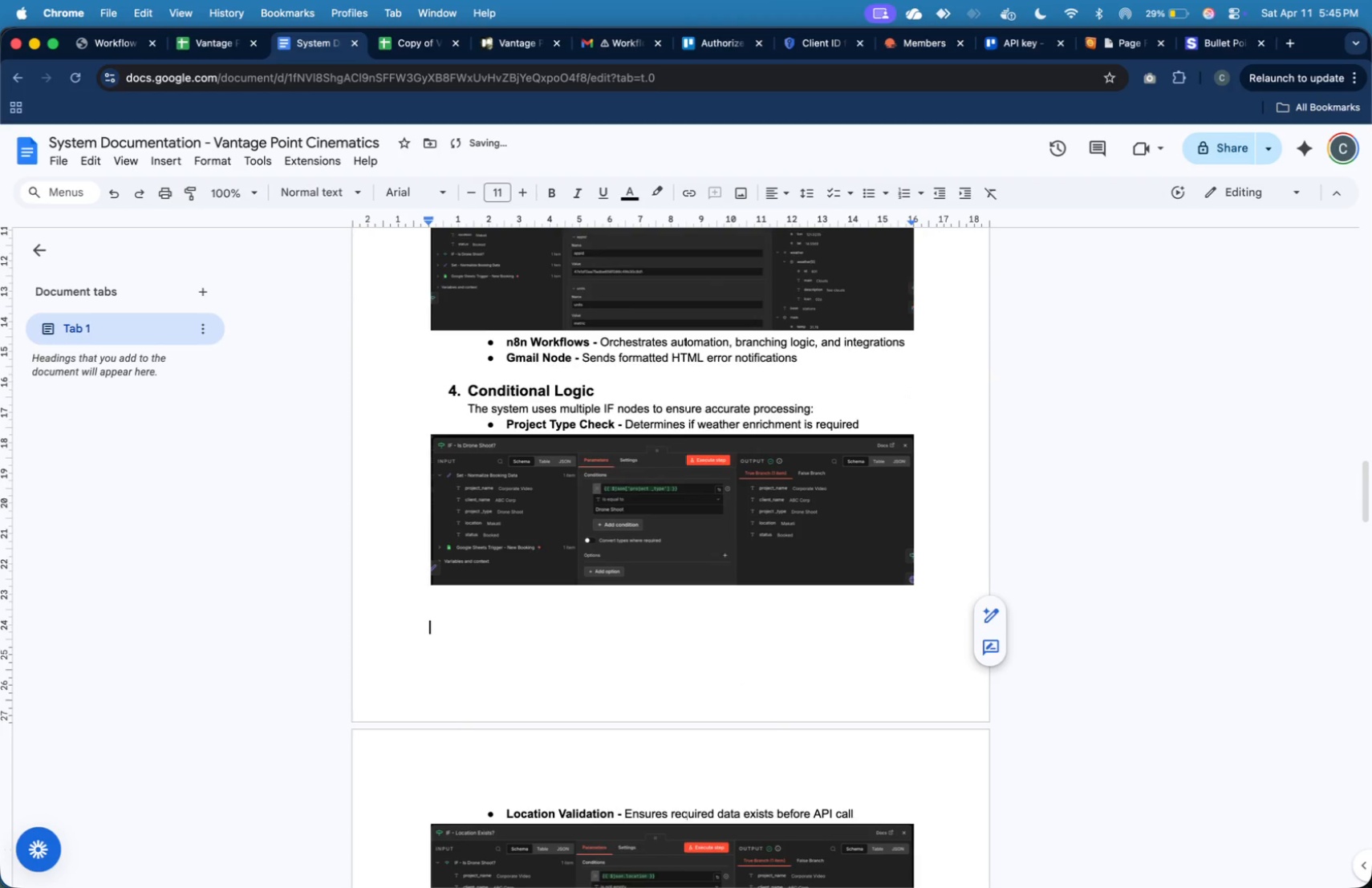 
scroll: coordinate [930, 558], scroll_direction: down, amount: 22.0
 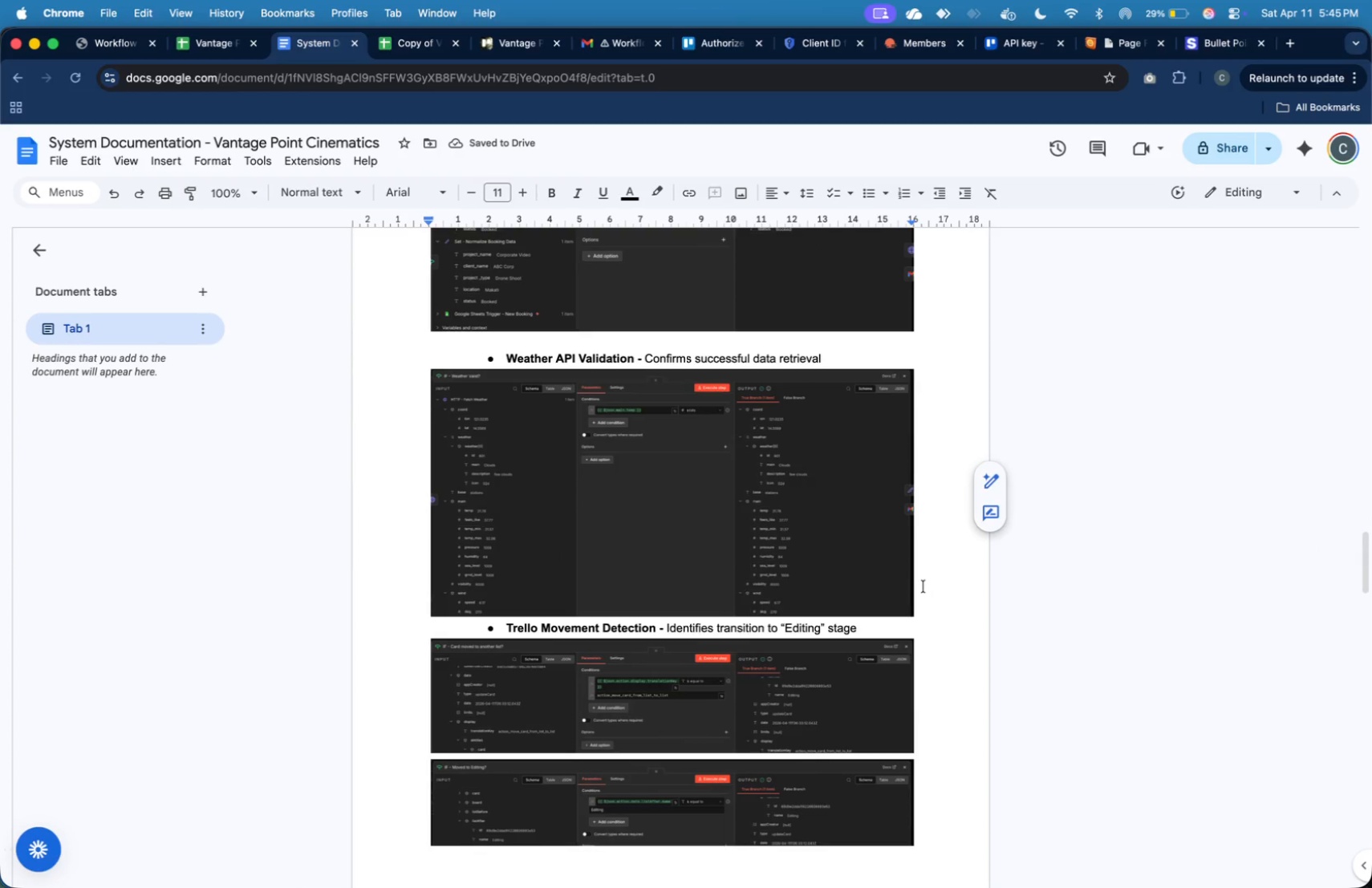 
left_click([924, 590])
 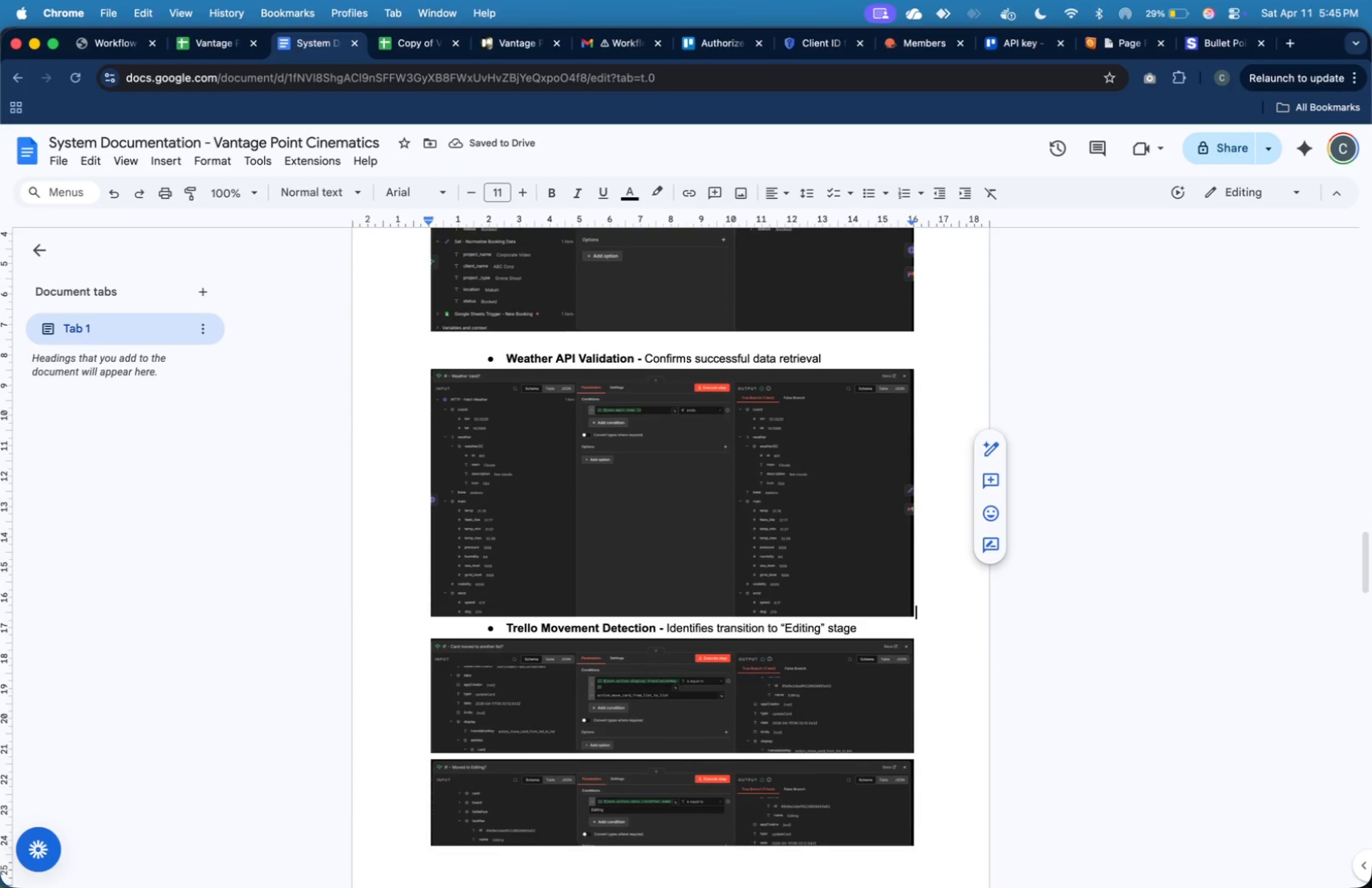 
key(Enter)
 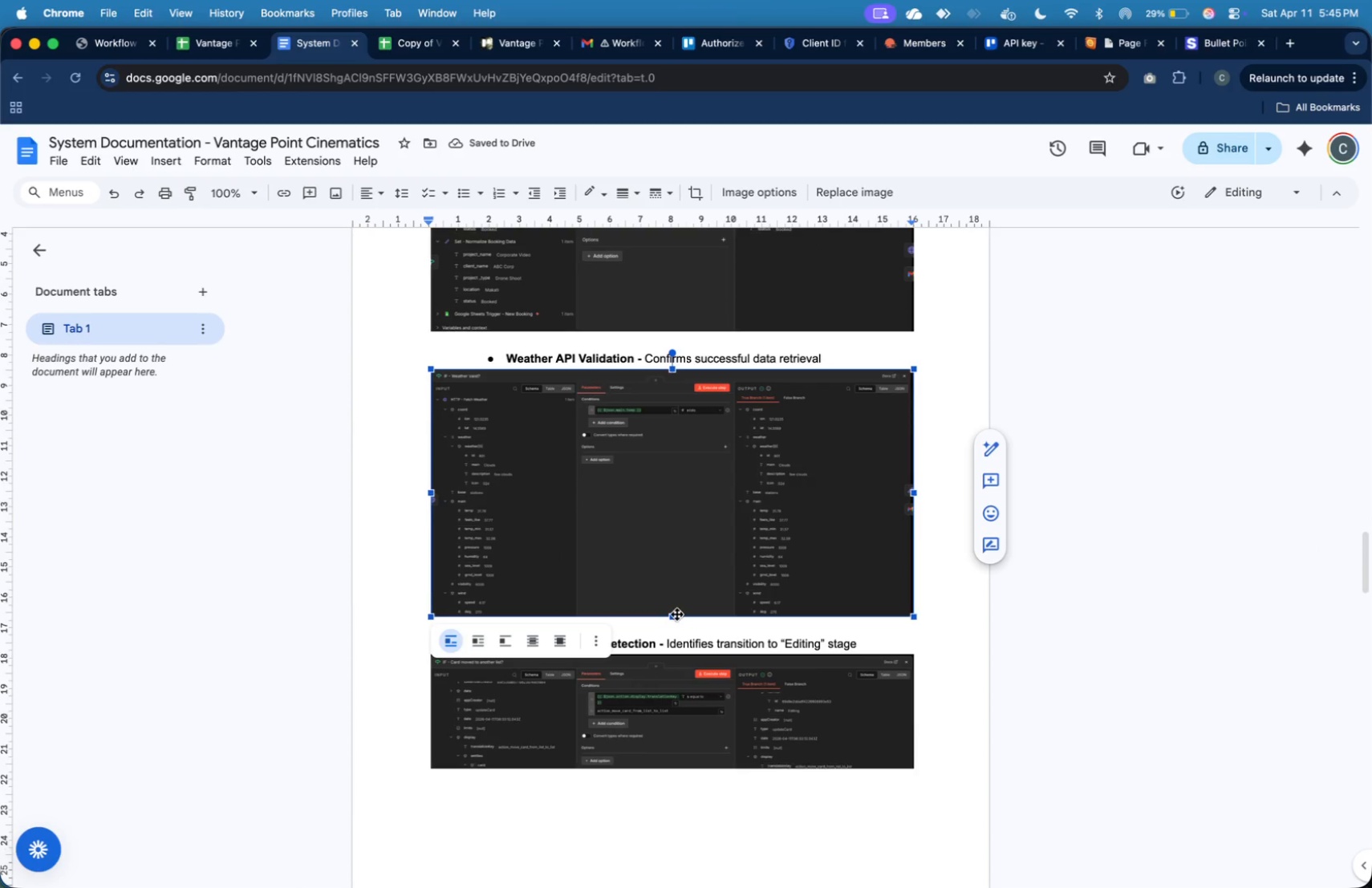 
left_click_drag(start_coordinate=[672, 614], to_coordinate=[675, 602])
 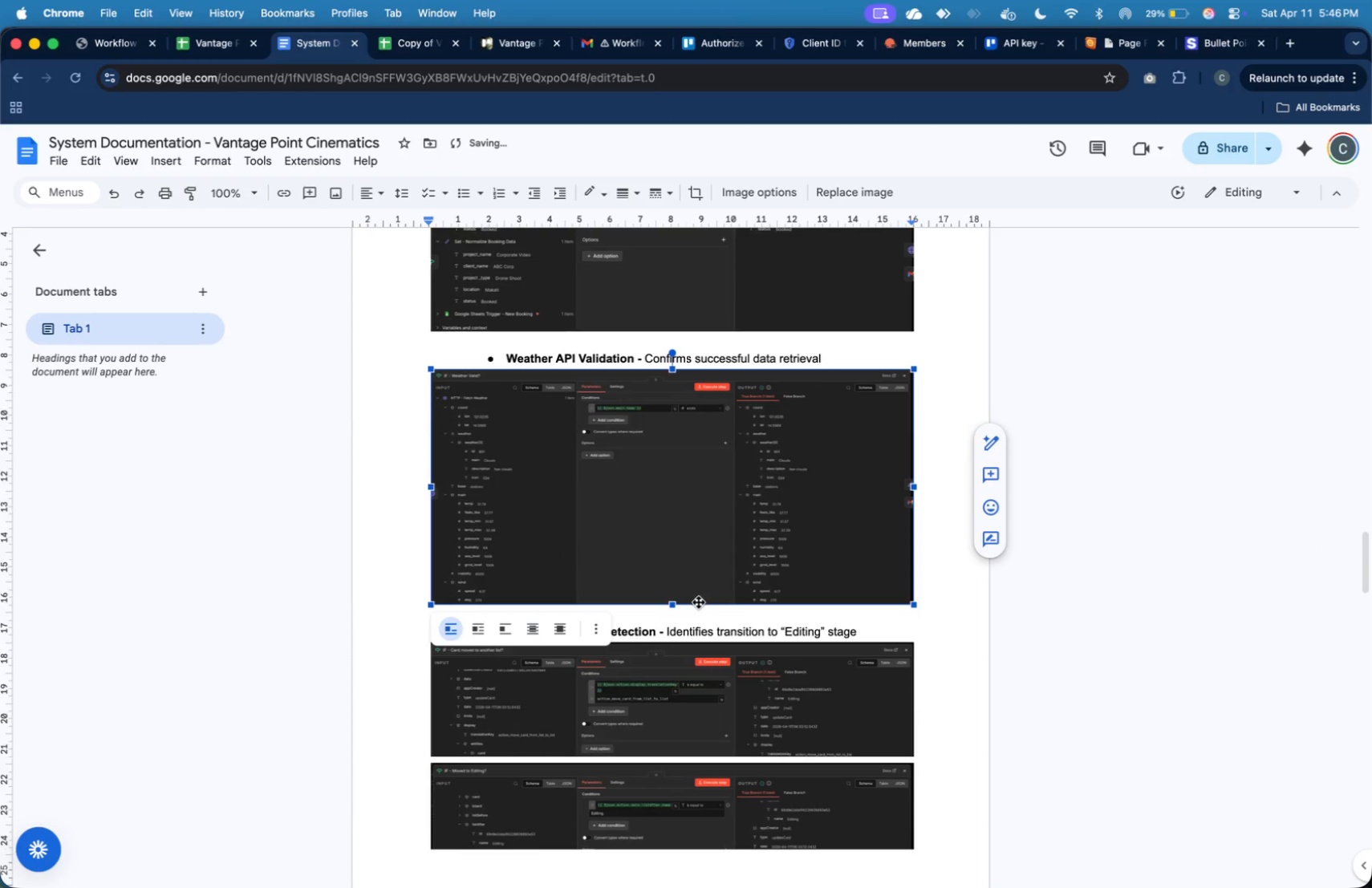 
scroll: coordinate [699, 602], scroll_direction: down, amount: 3.0
 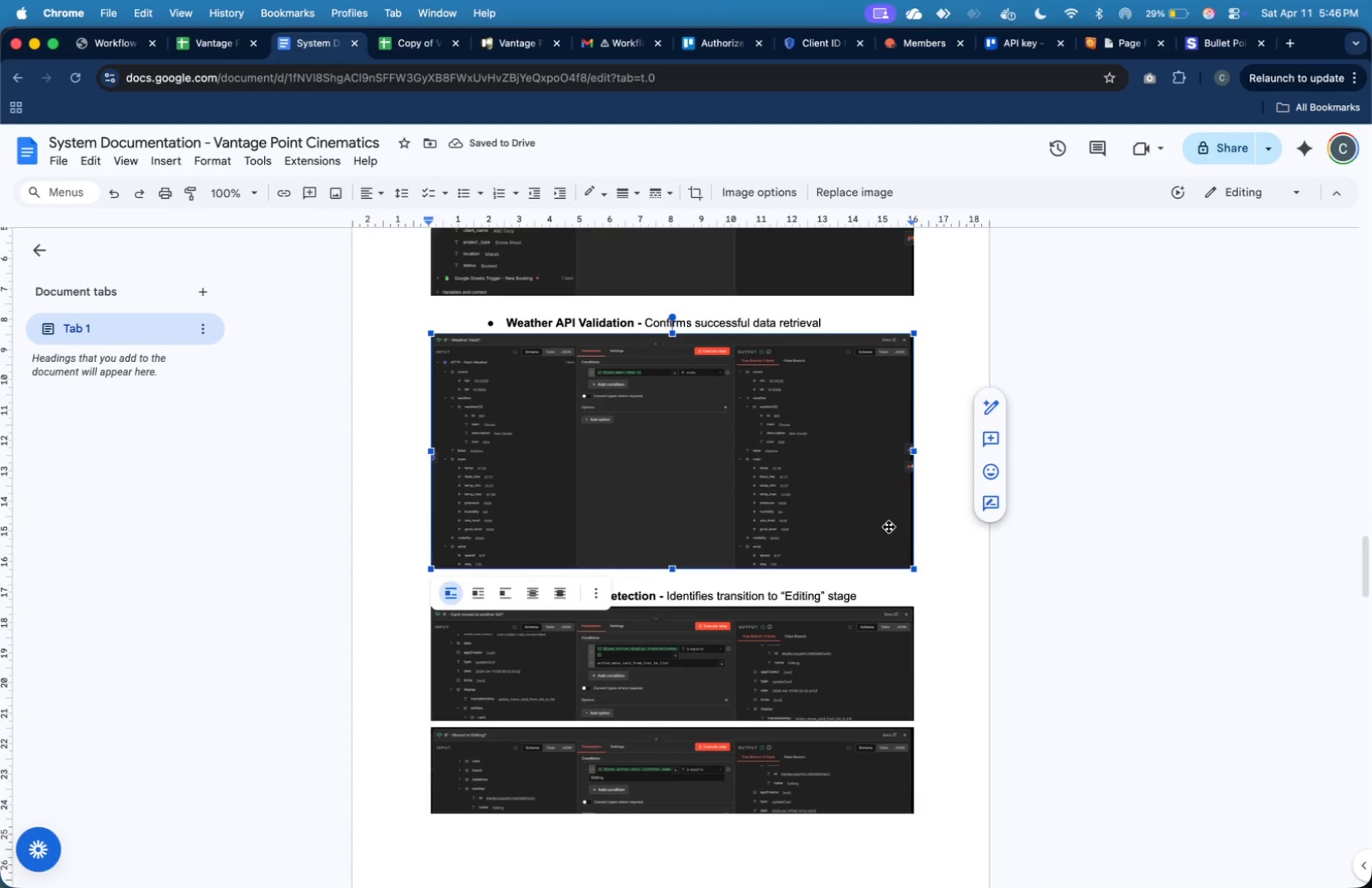 
left_click([935, 553])
 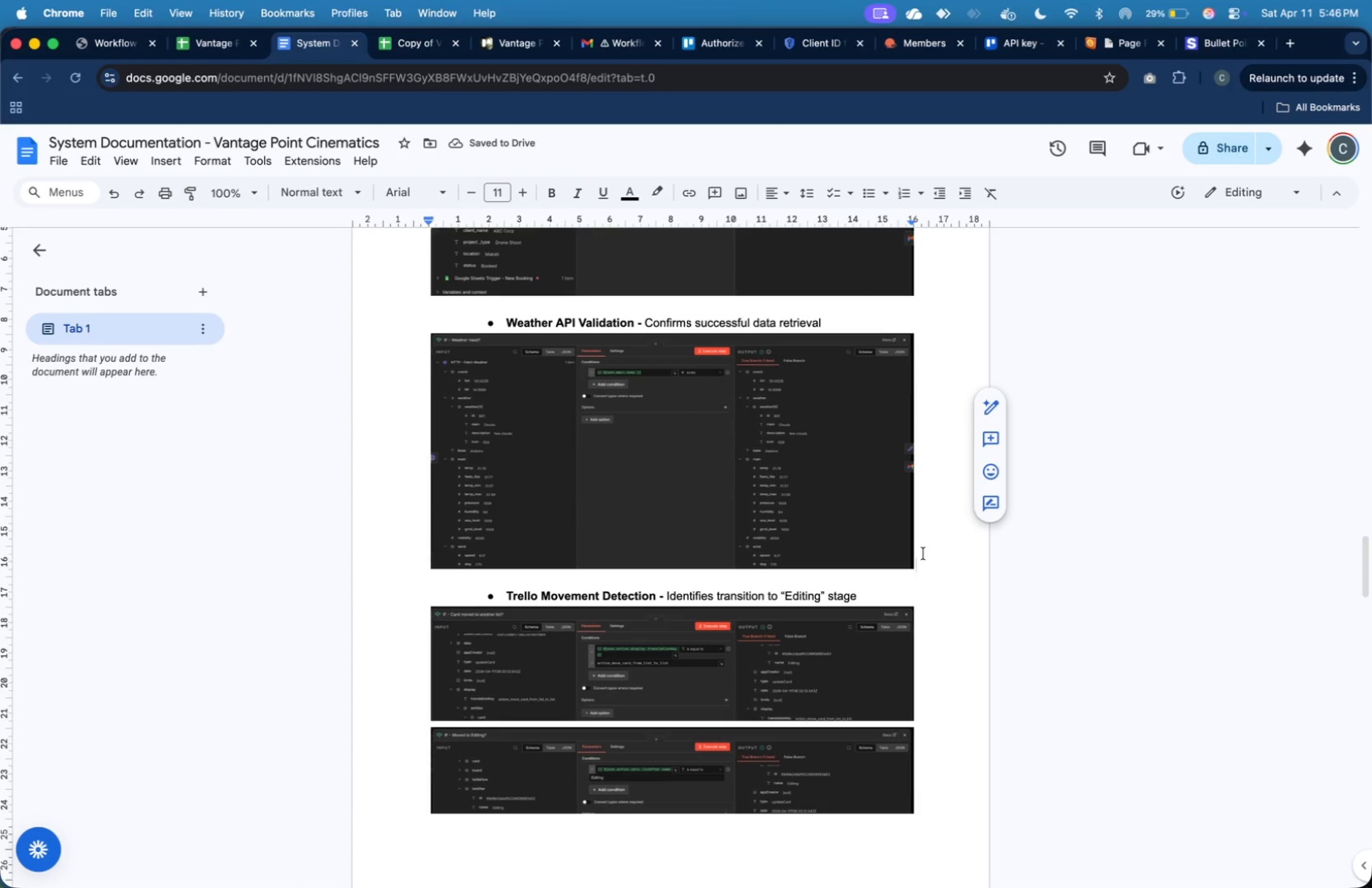 
scroll: coordinate [857, 531], scroll_direction: down, amount: 40.0
 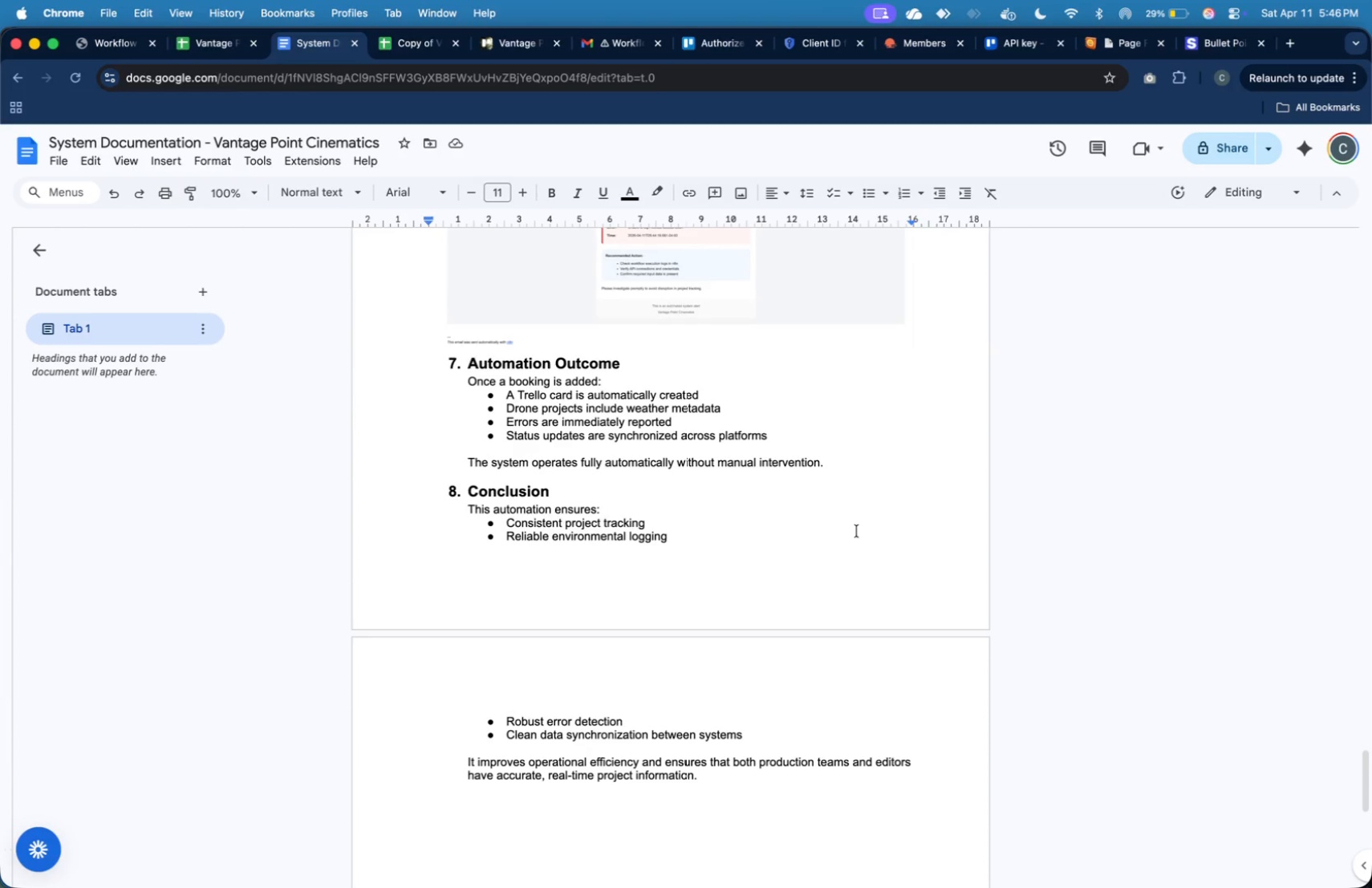 
wait(6.45)
 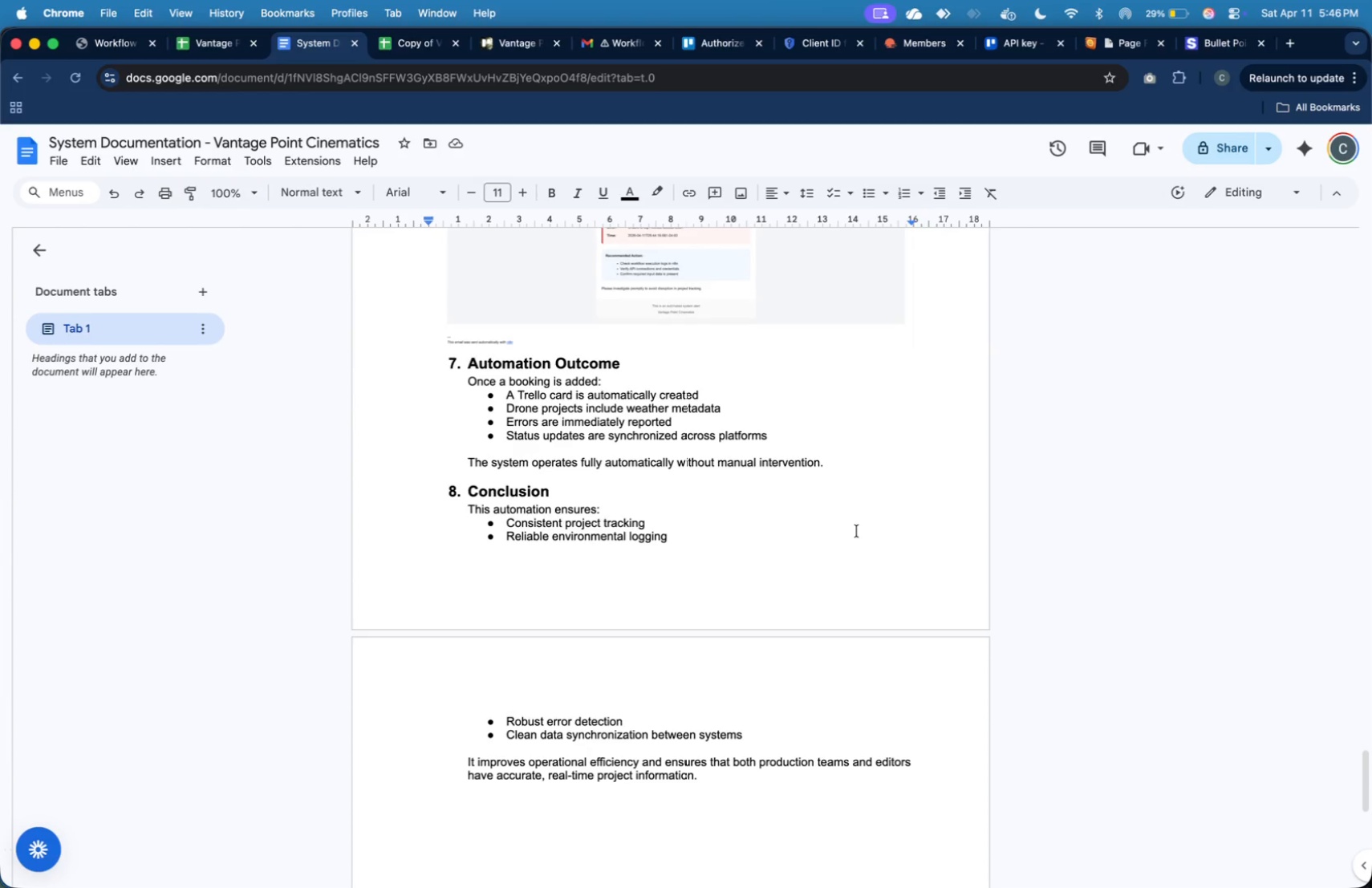 
scroll: coordinate [645, 425], scroll_direction: up, amount: 99.0
 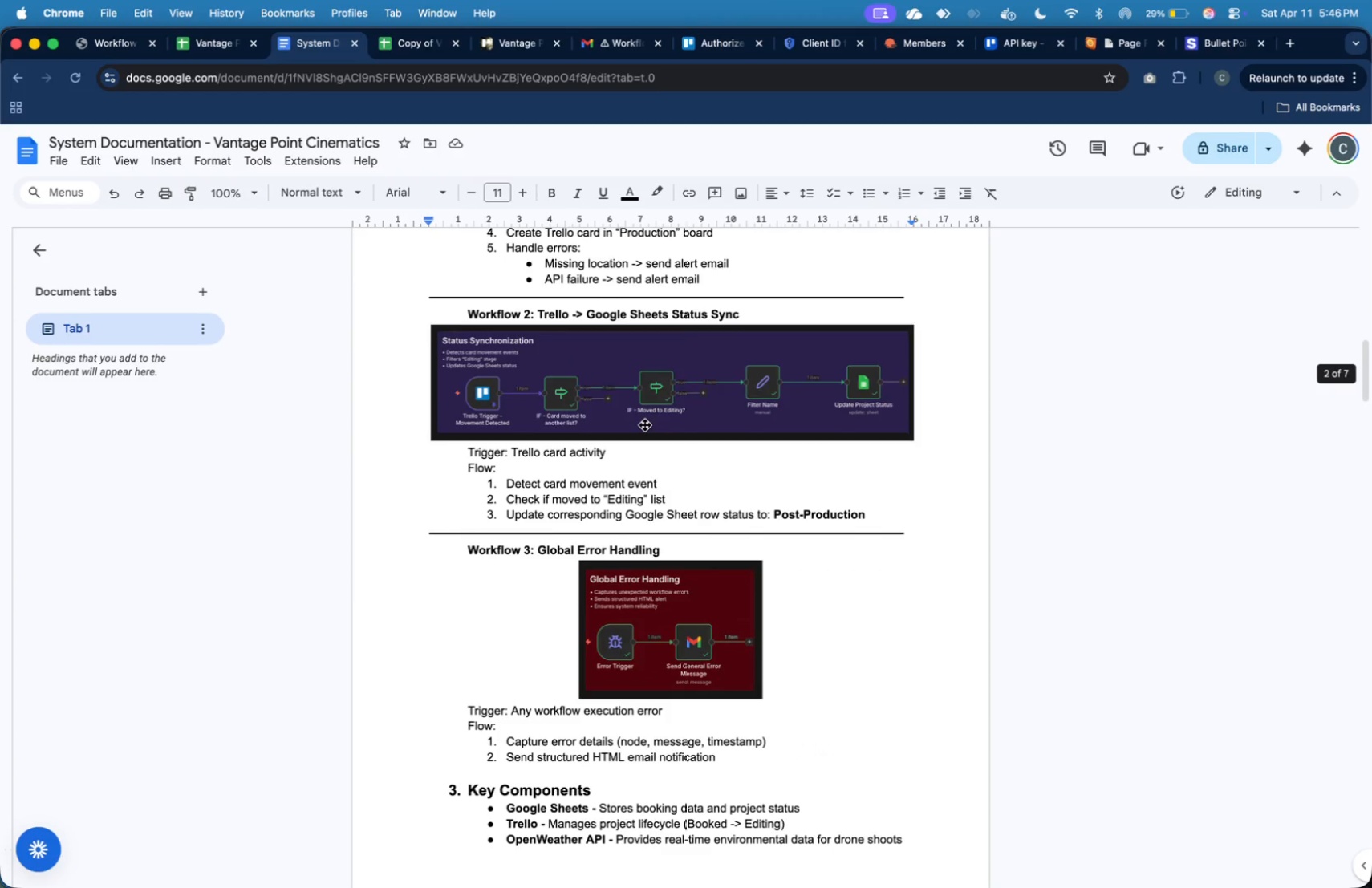 
scroll: coordinate [645, 425], scroll_direction: down, amount: 8.0
 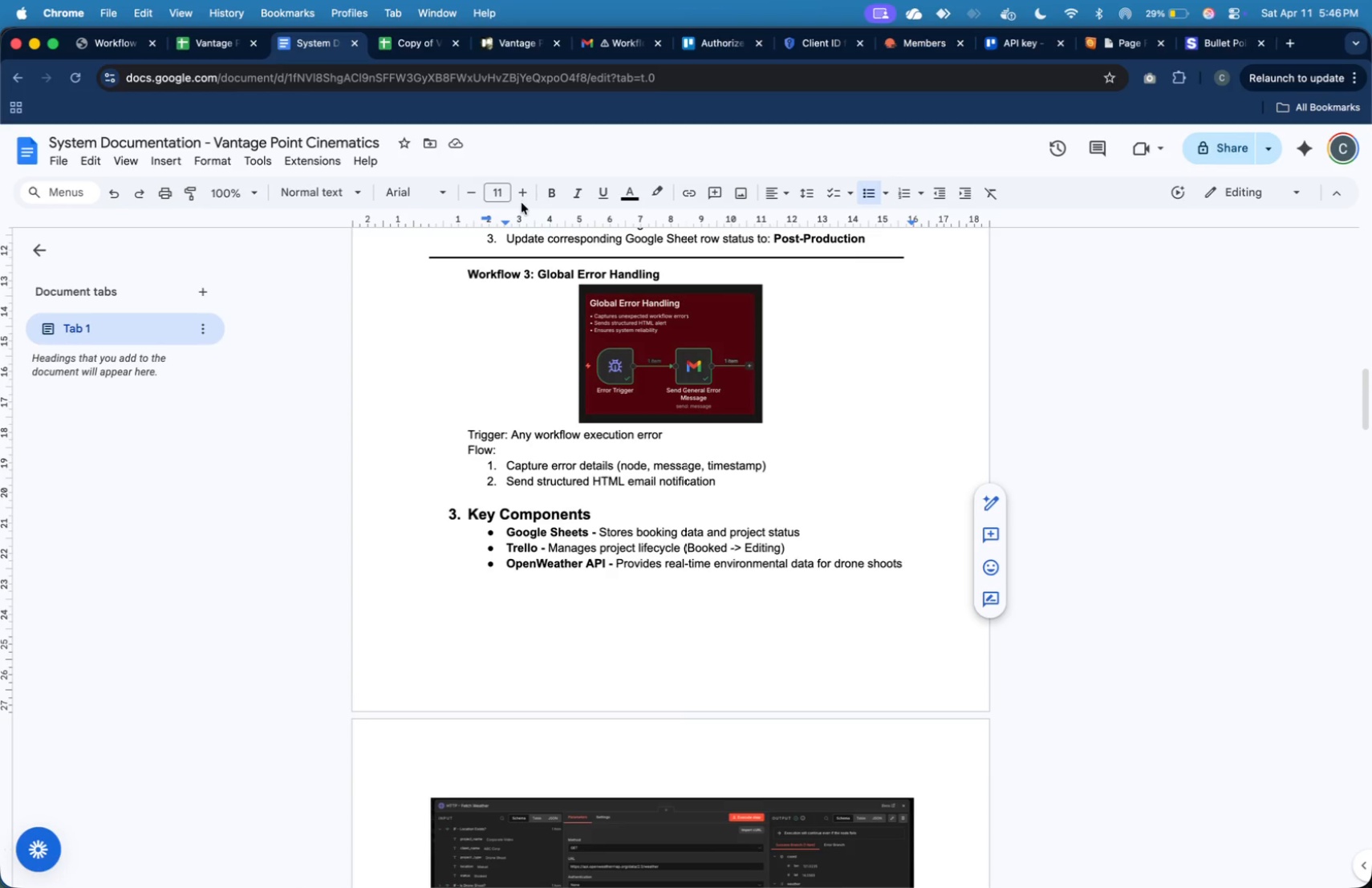 
left_click([501, 54])
 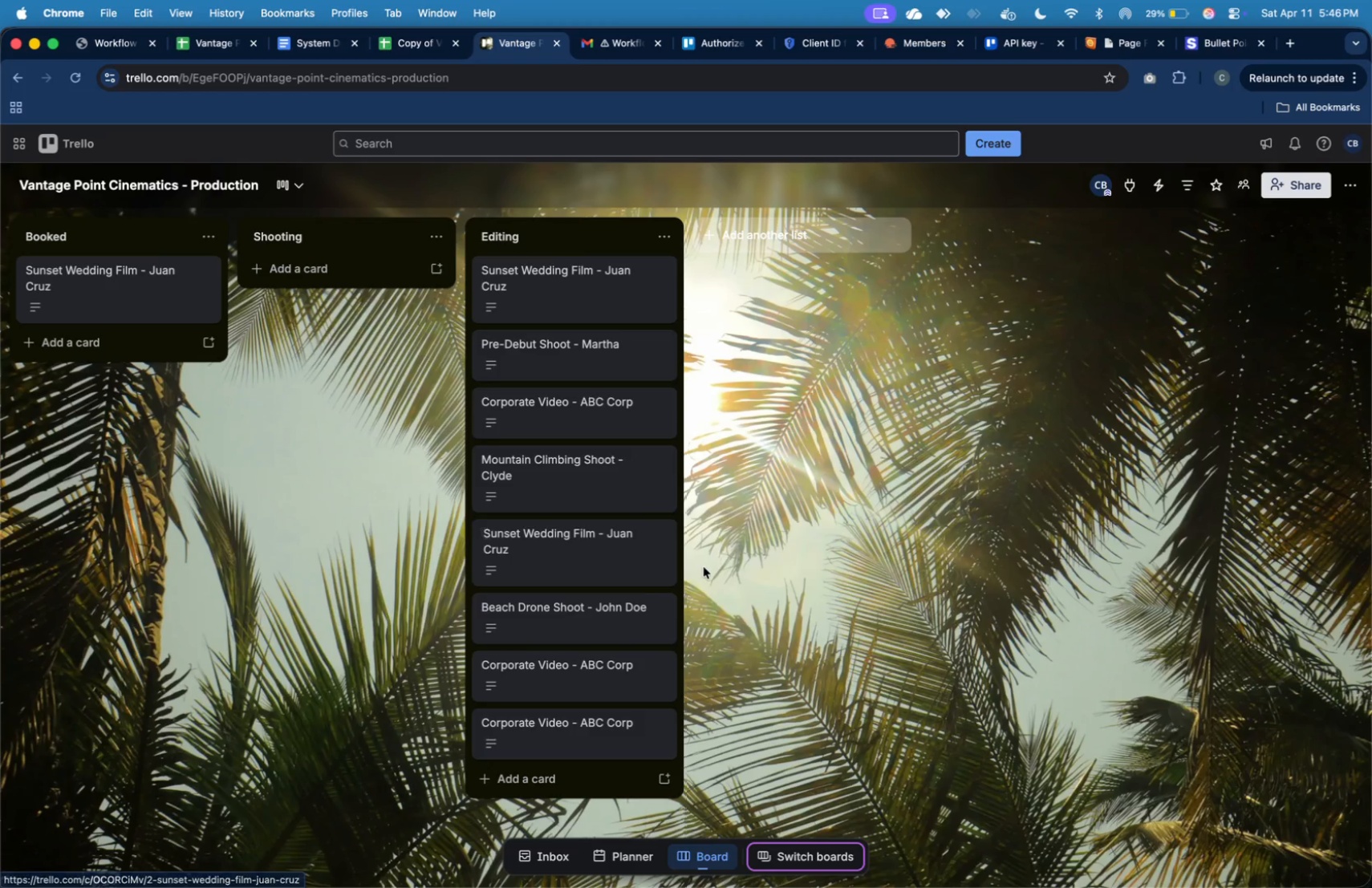 
wait(8.3)
 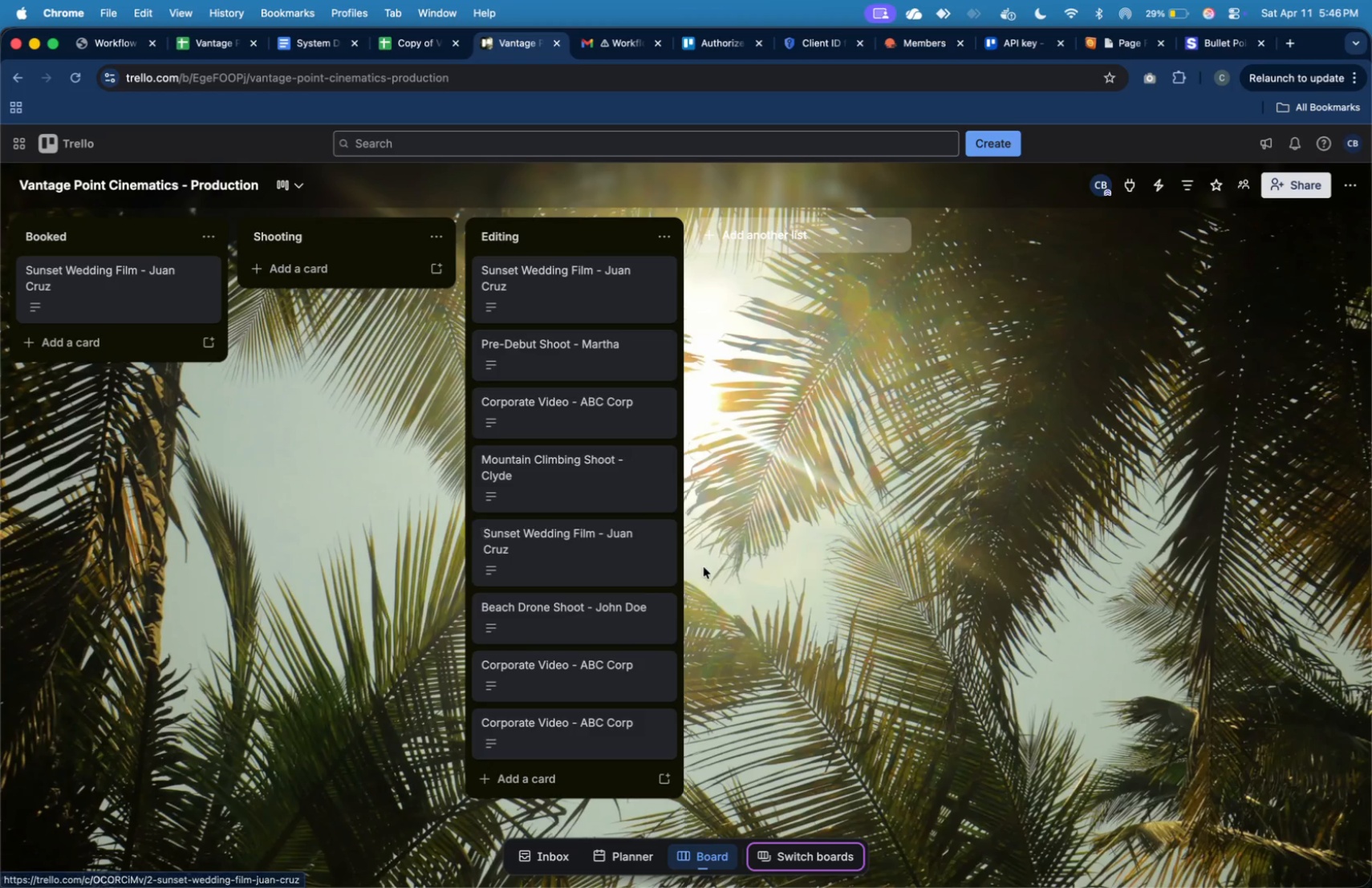 
left_click([1069, 191])
 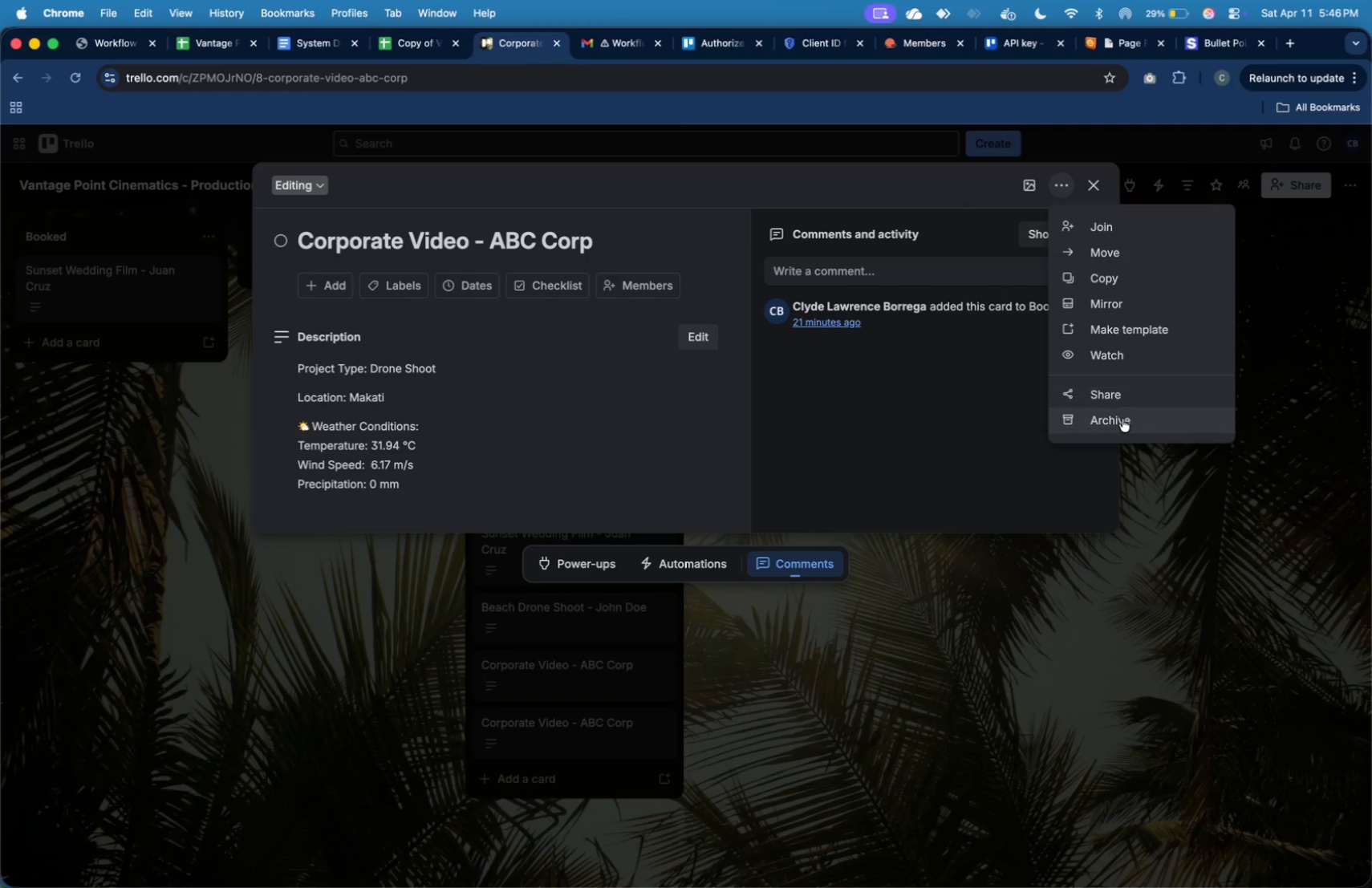 
left_click([1122, 419])
 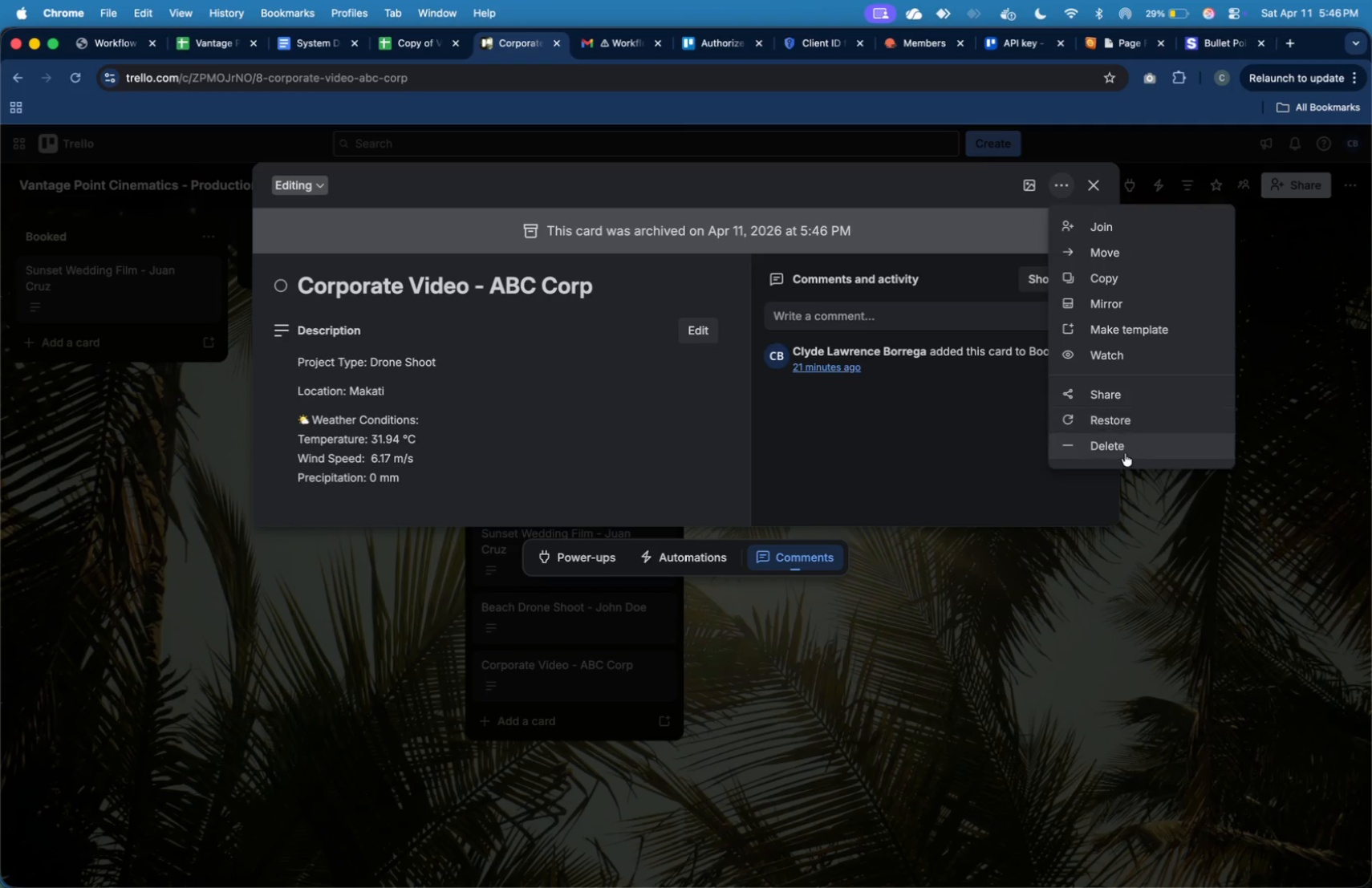 
left_click([1126, 457])
 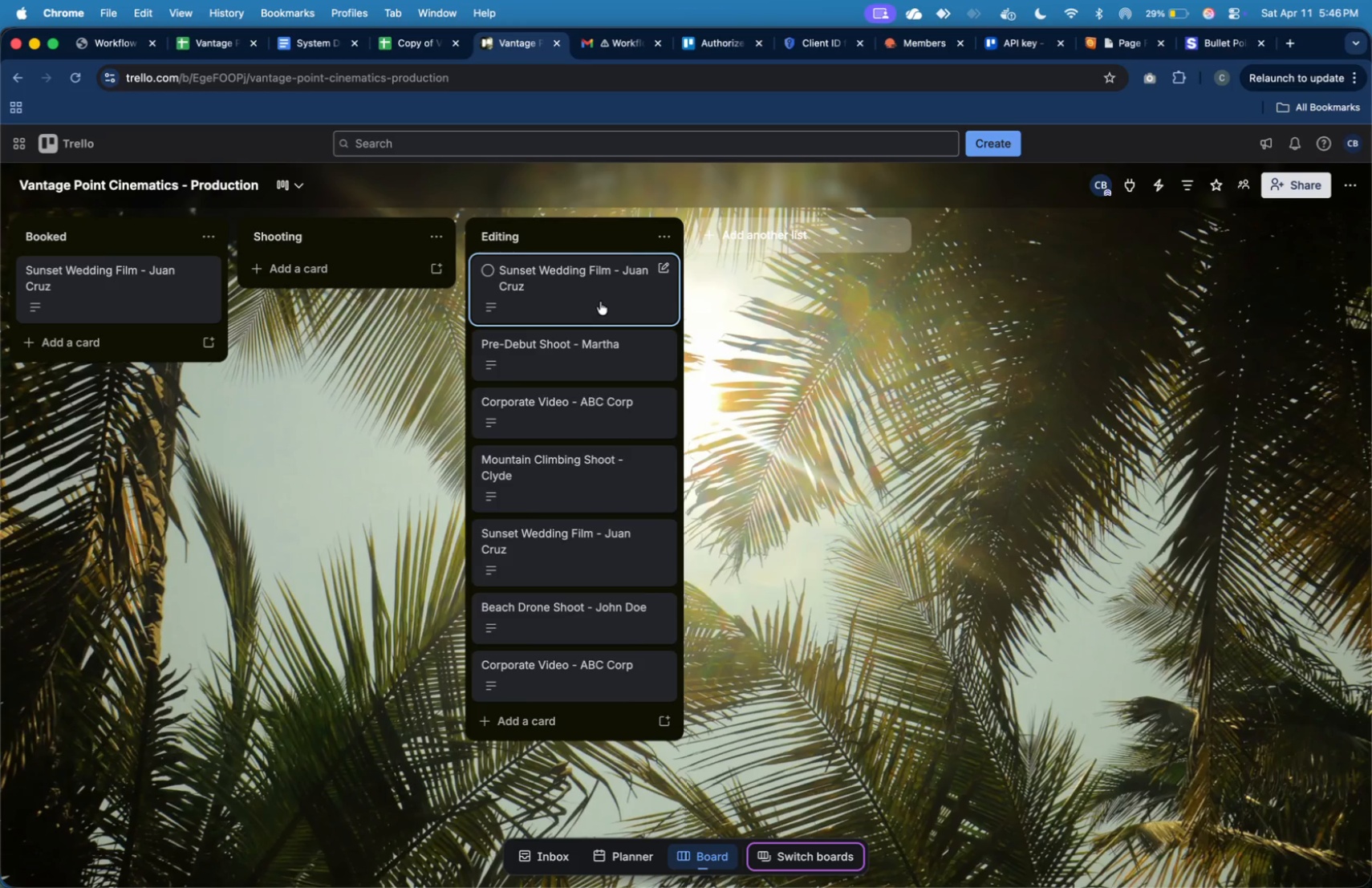 
left_click([544, 295])
 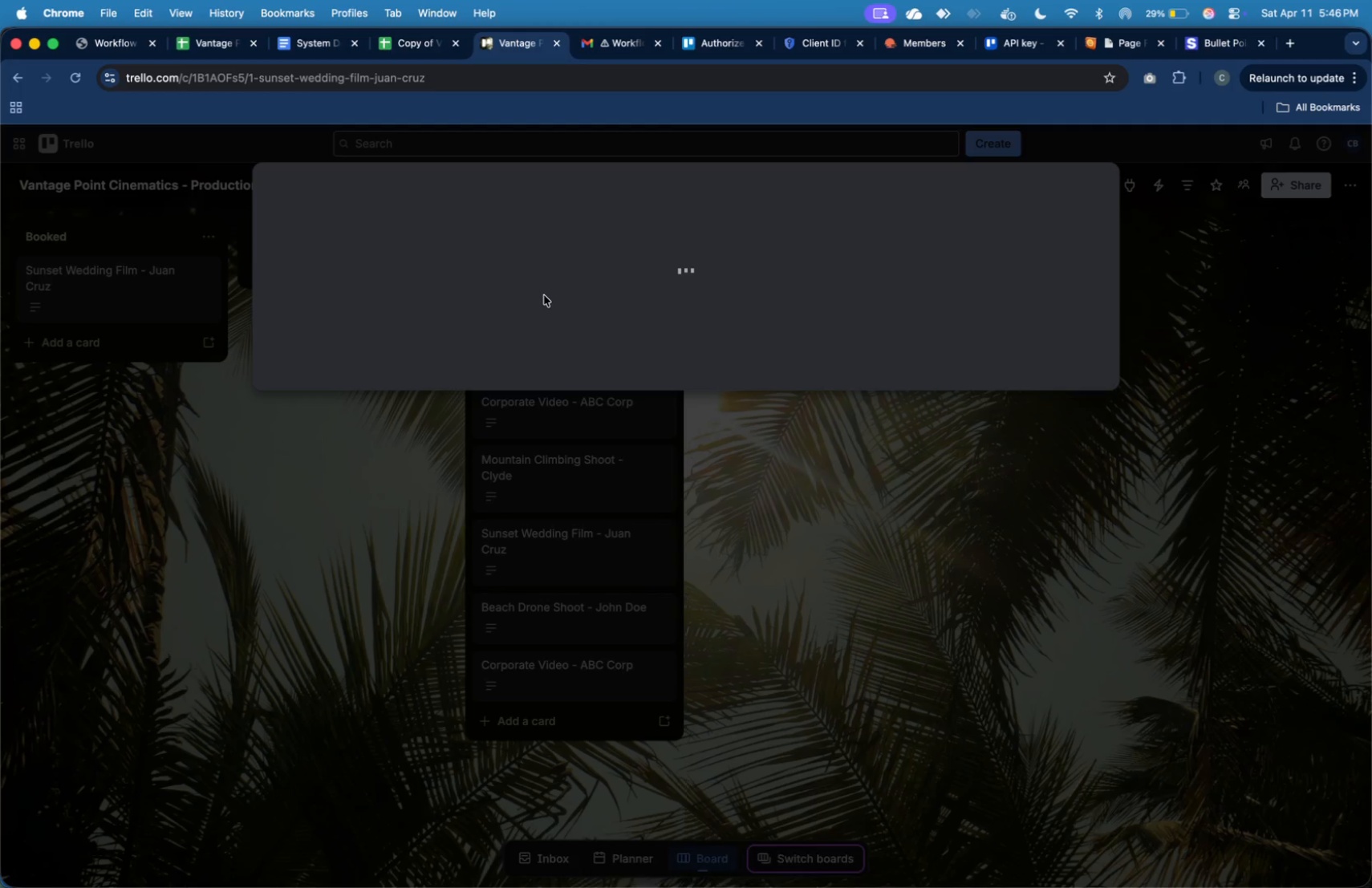 
right_click([544, 295])
 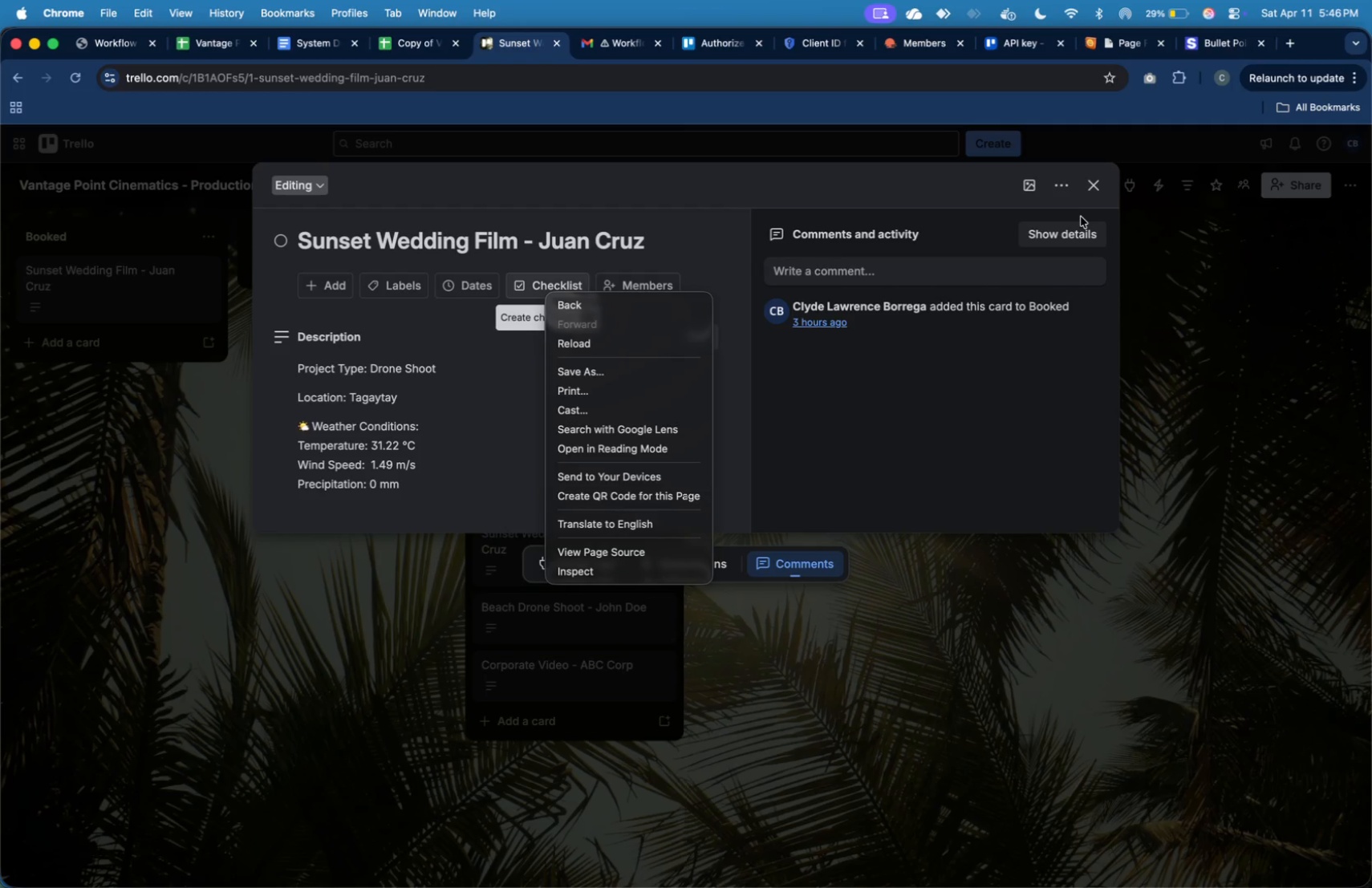 
left_click([1055, 193])
 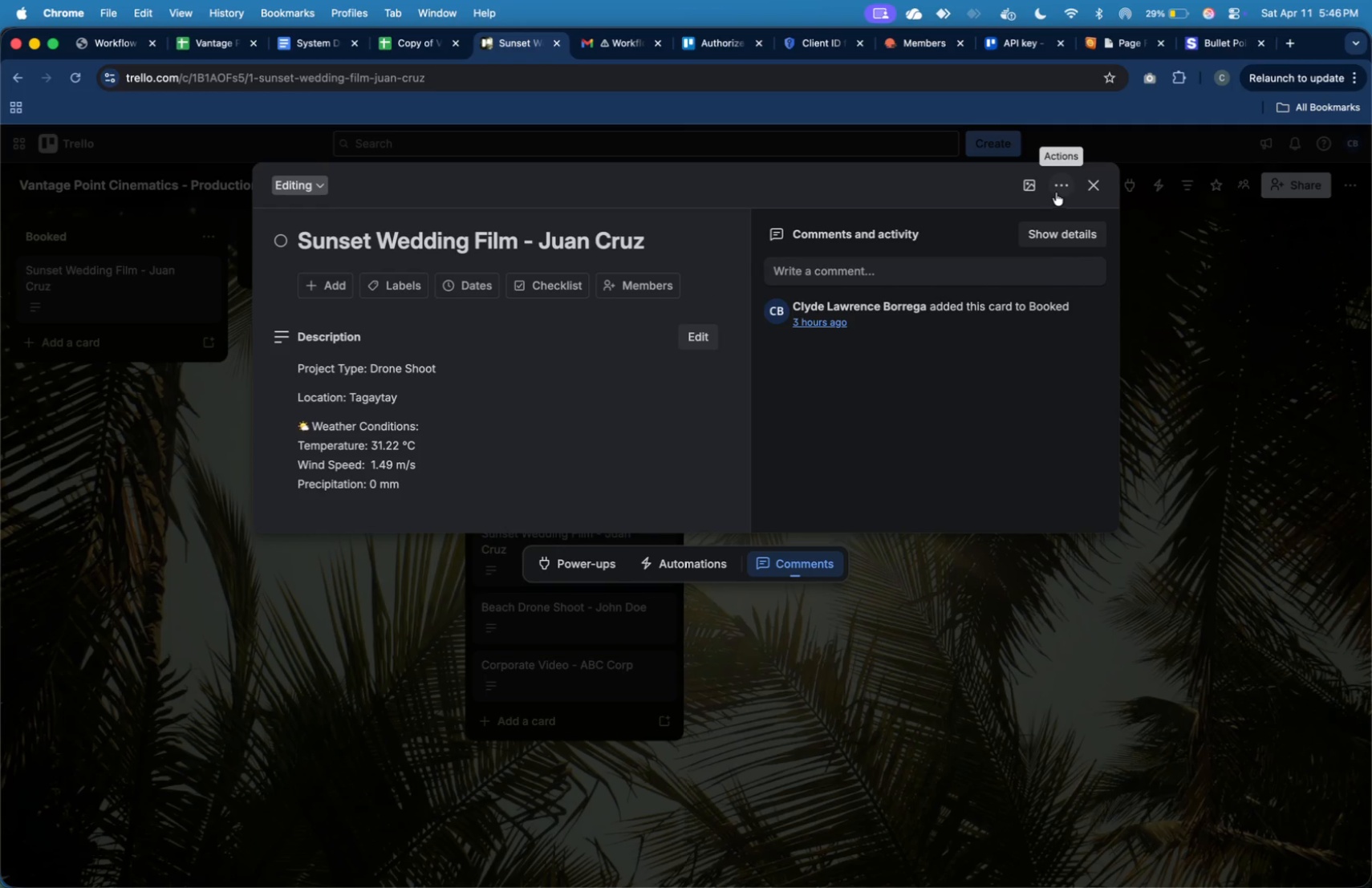 
left_click([1057, 192])
 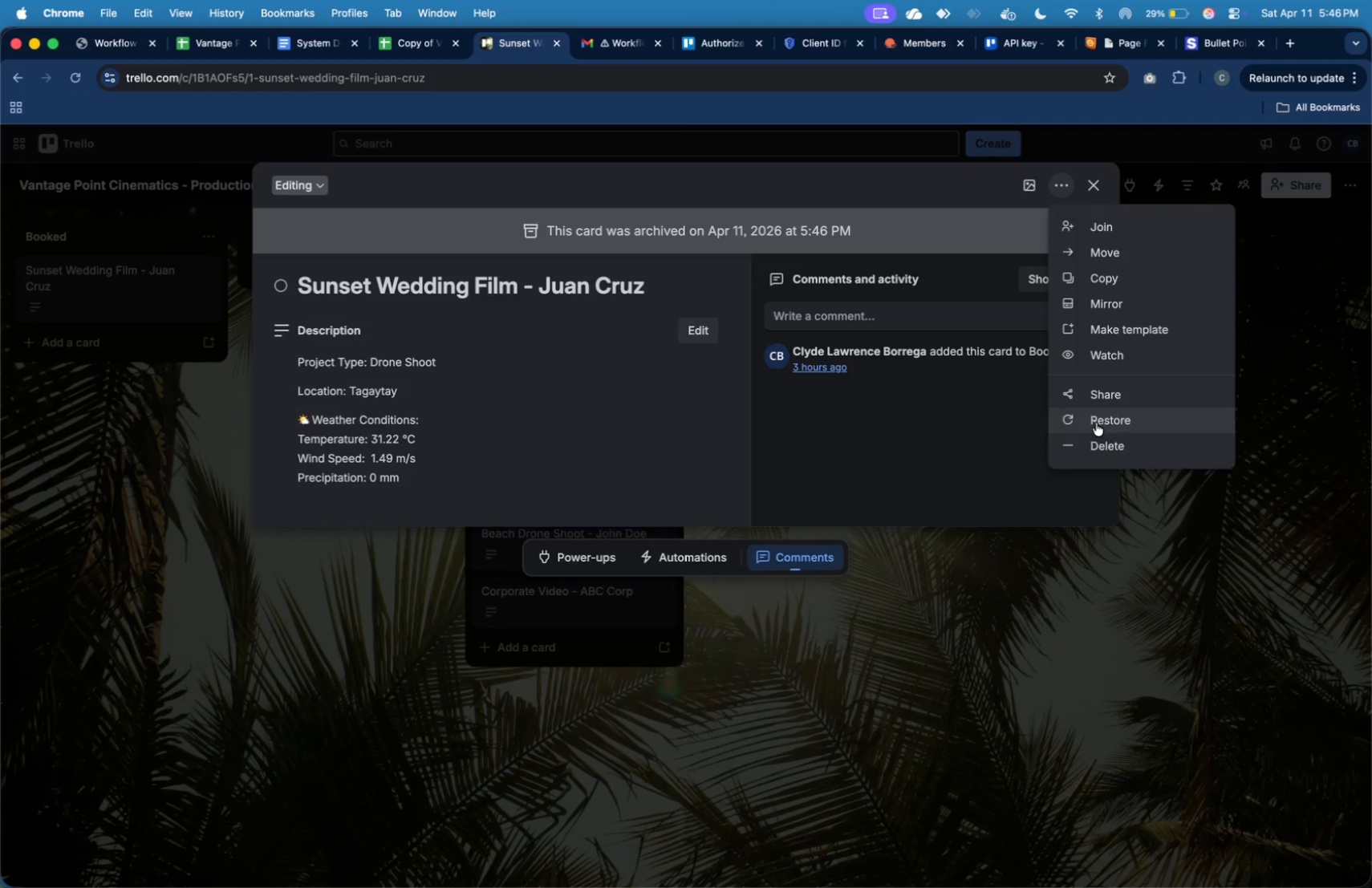 
left_click([1096, 438])
 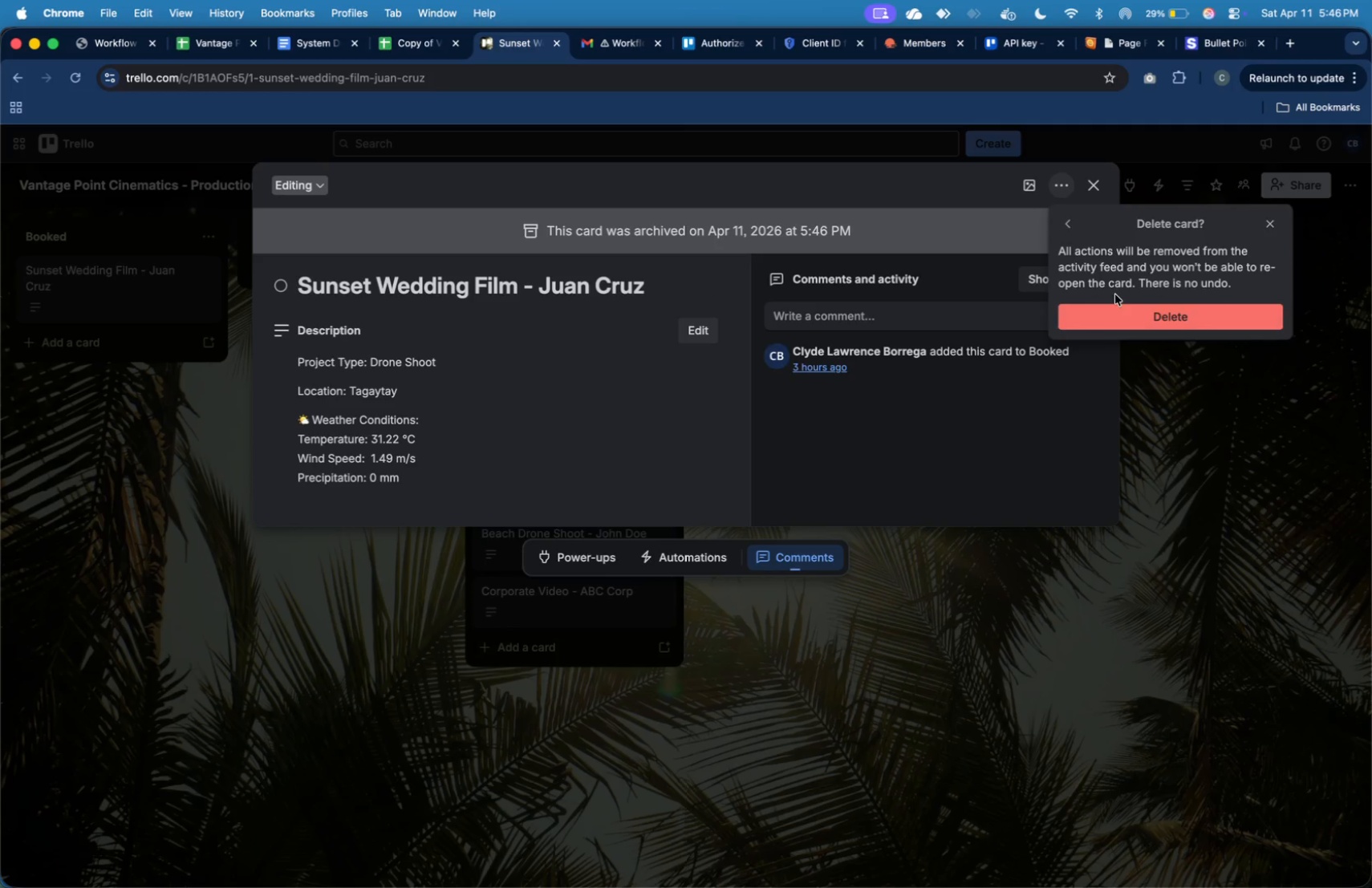 
double_click([1110, 315])
 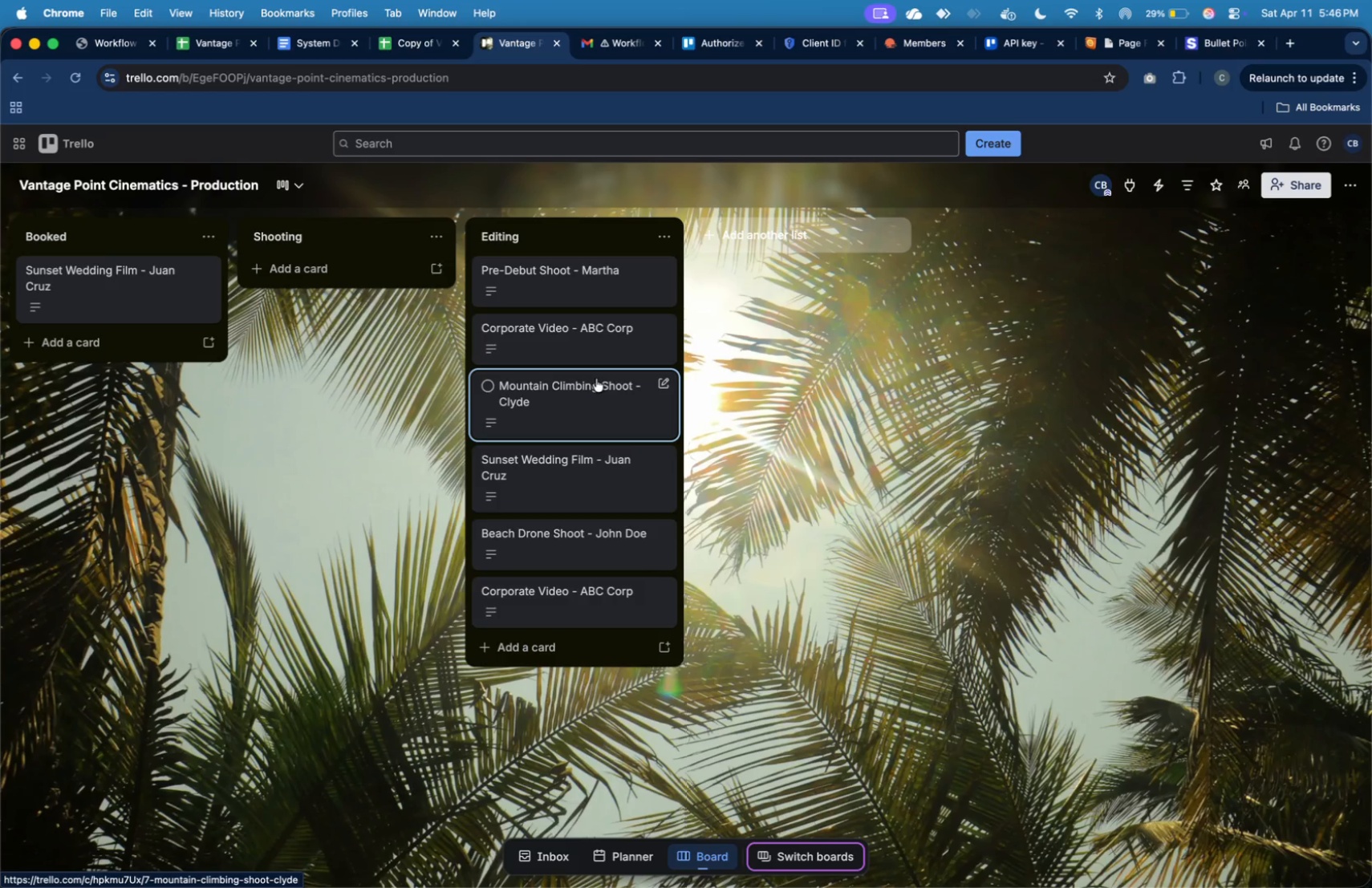 
left_click([597, 472])
 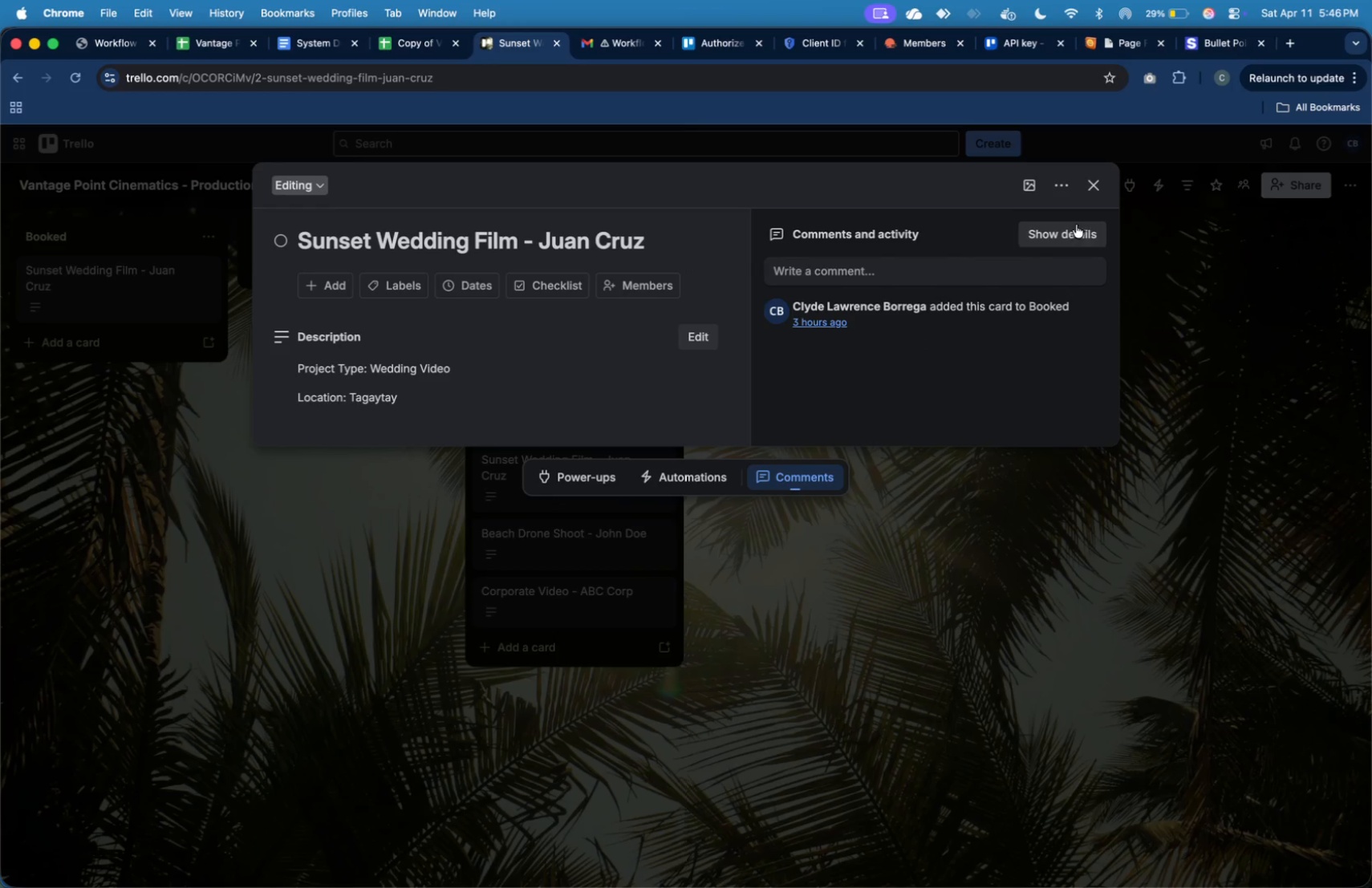 
left_click([1074, 184])
 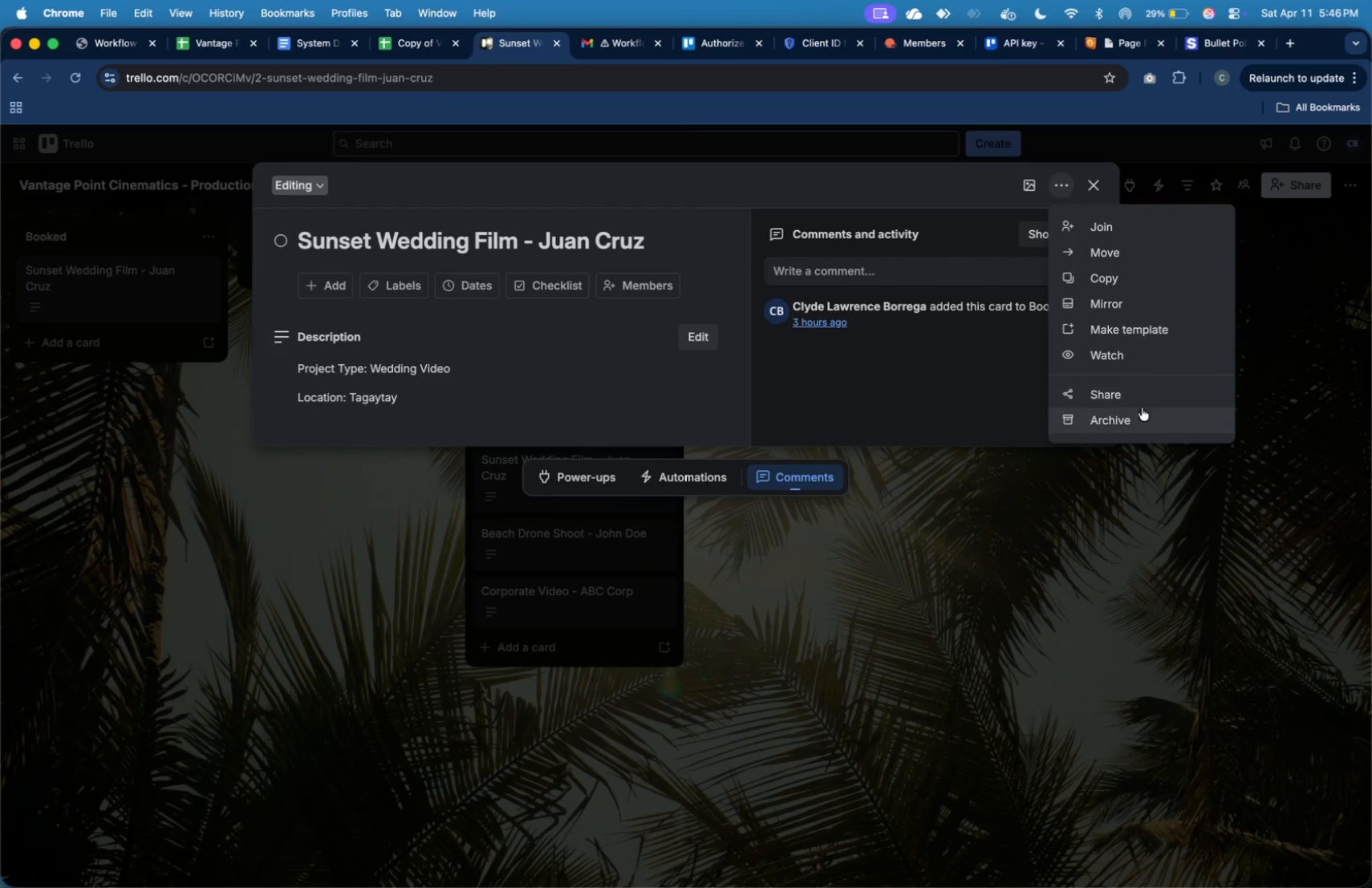 
left_click([1140, 420])
 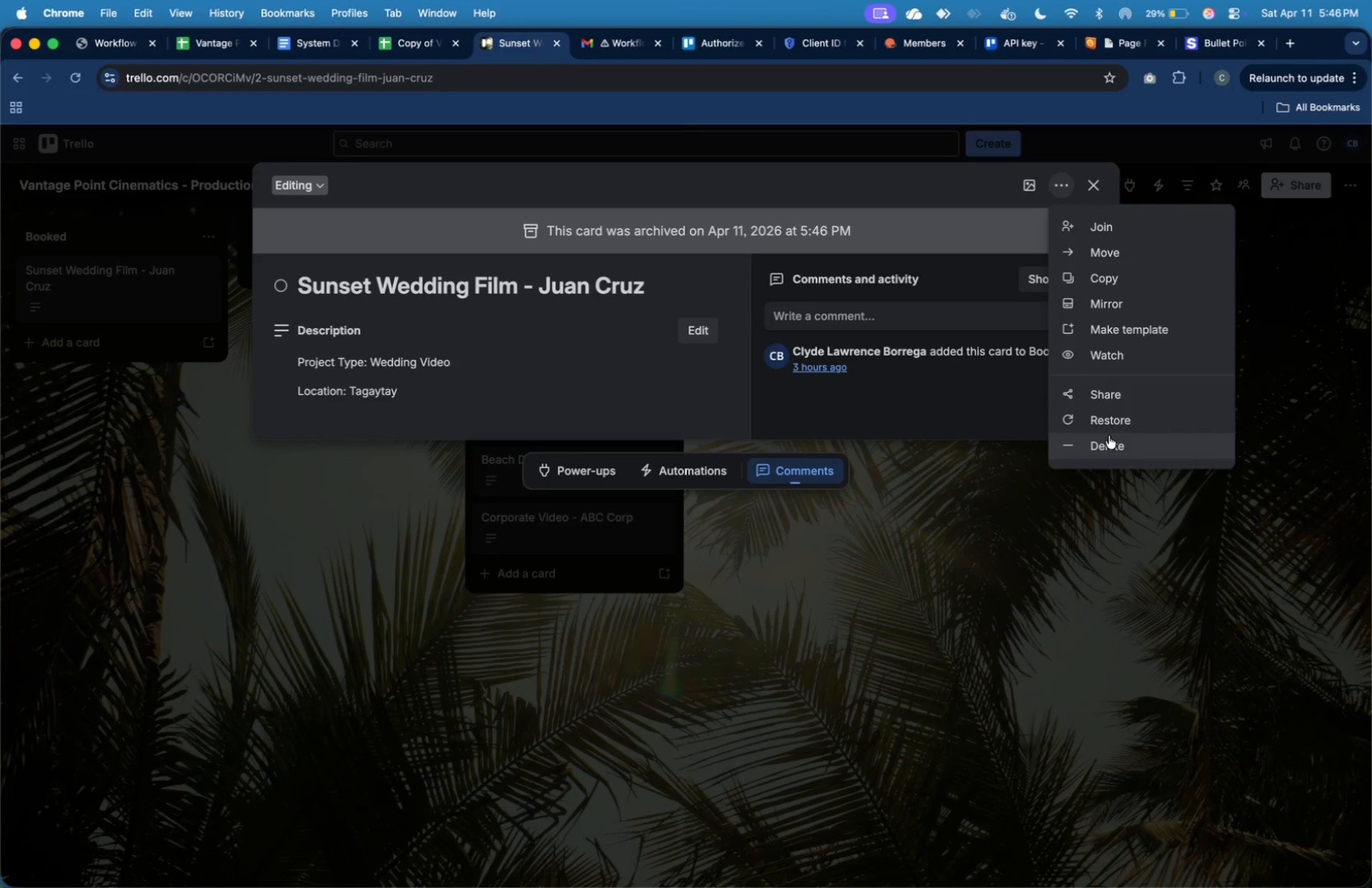 
left_click([1108, 444])
 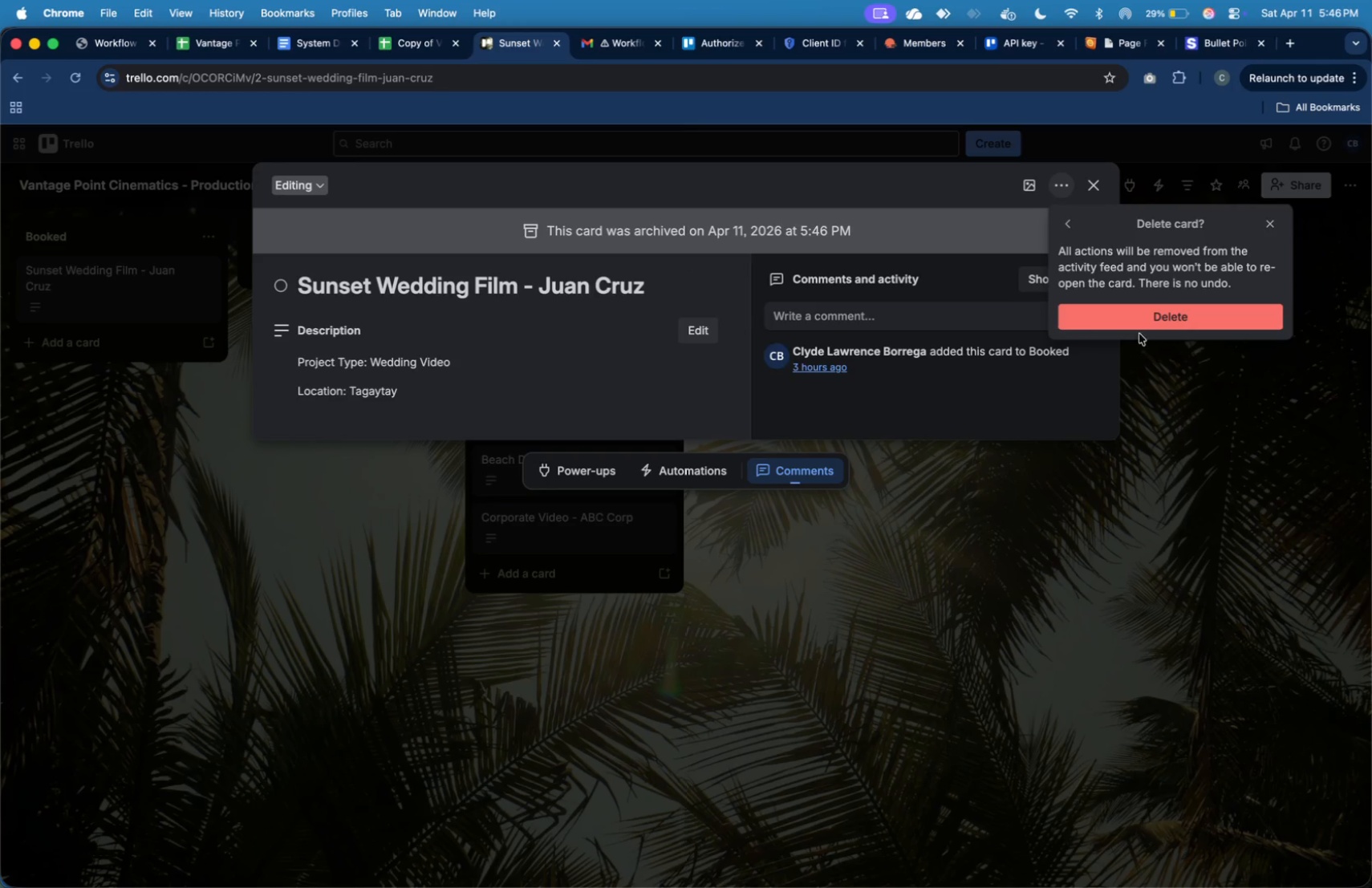 
left_click([1144, 322])
 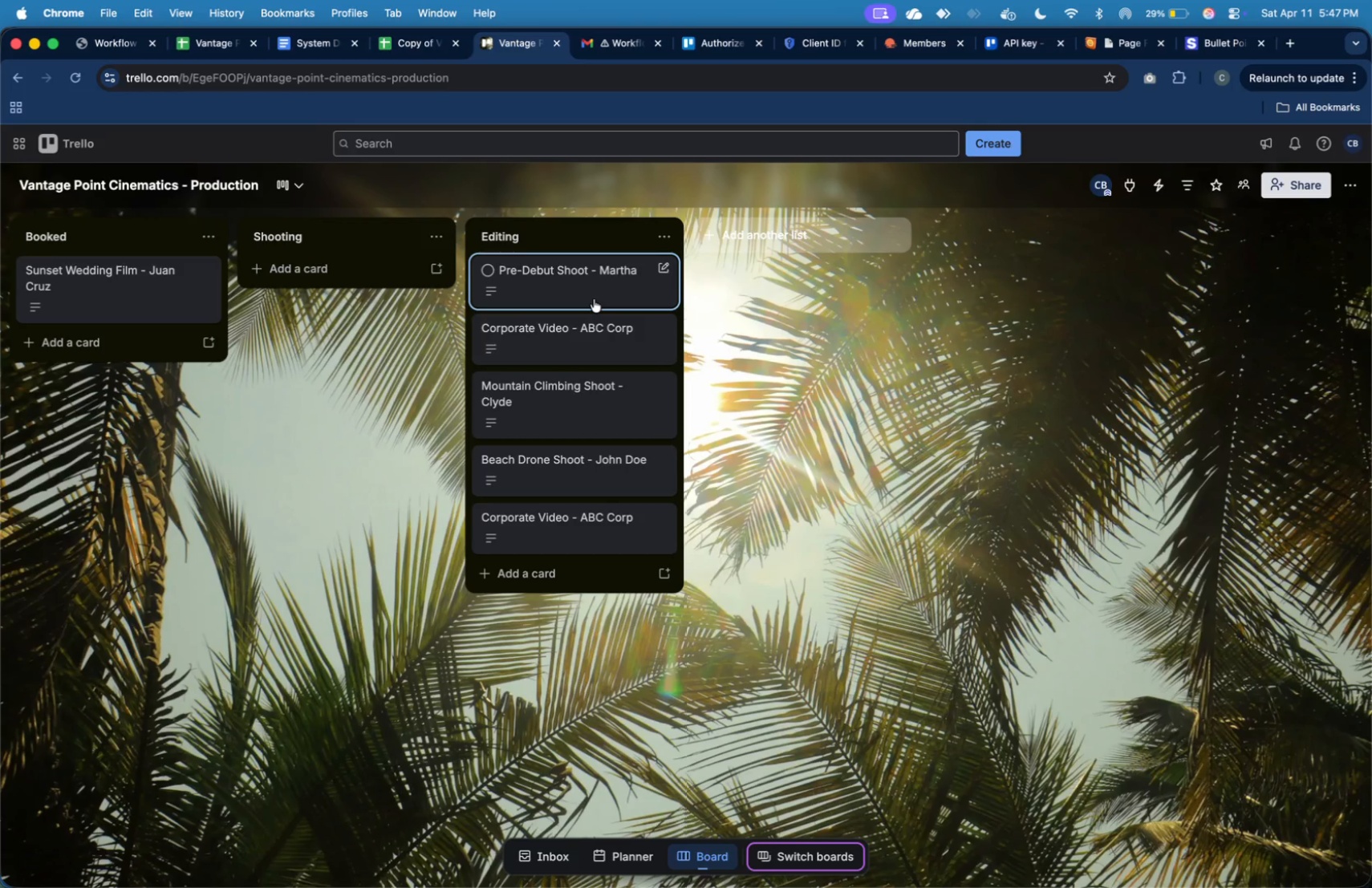 
wait(10.53)
 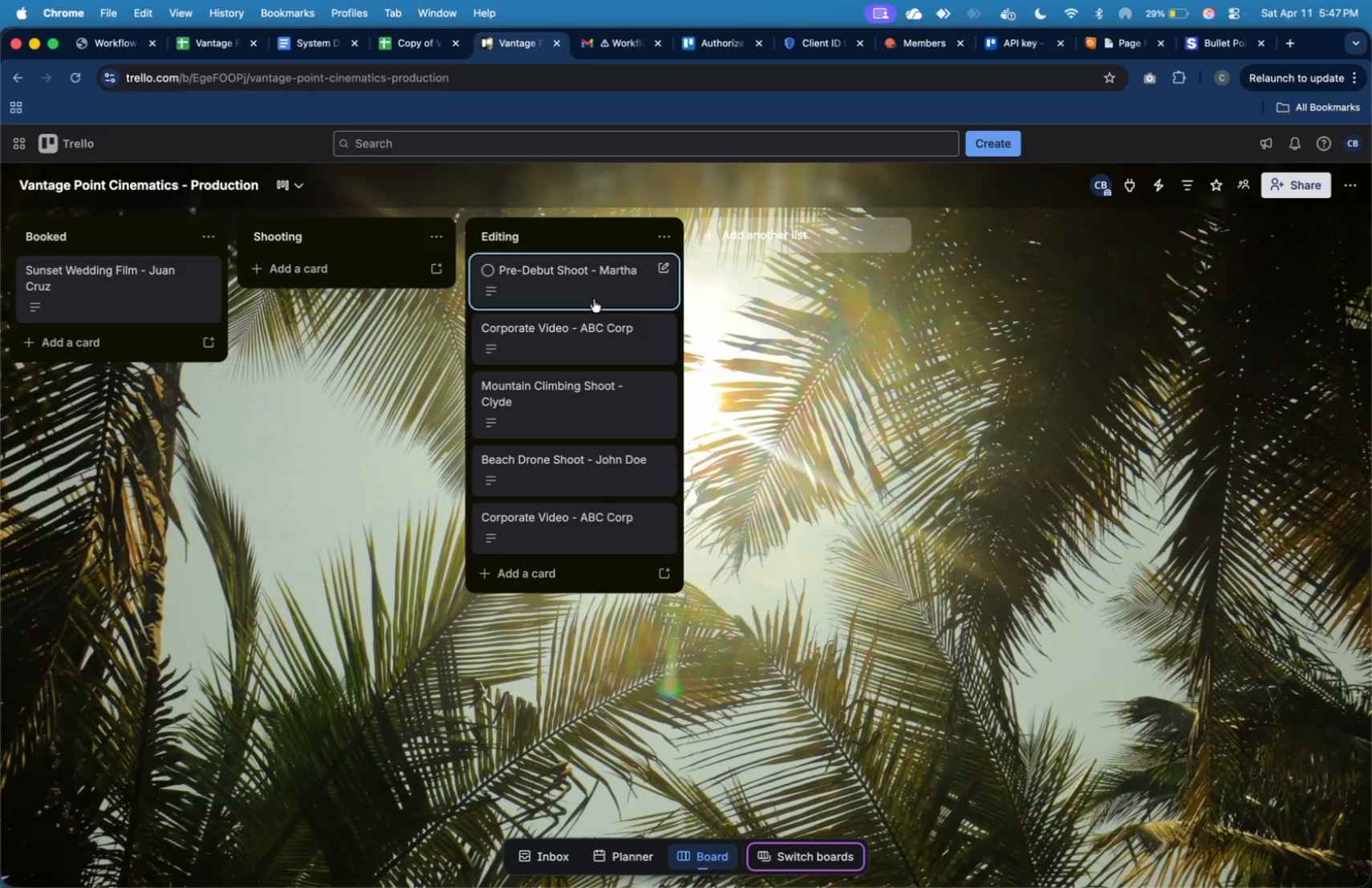 
left_click([1064, 196])
 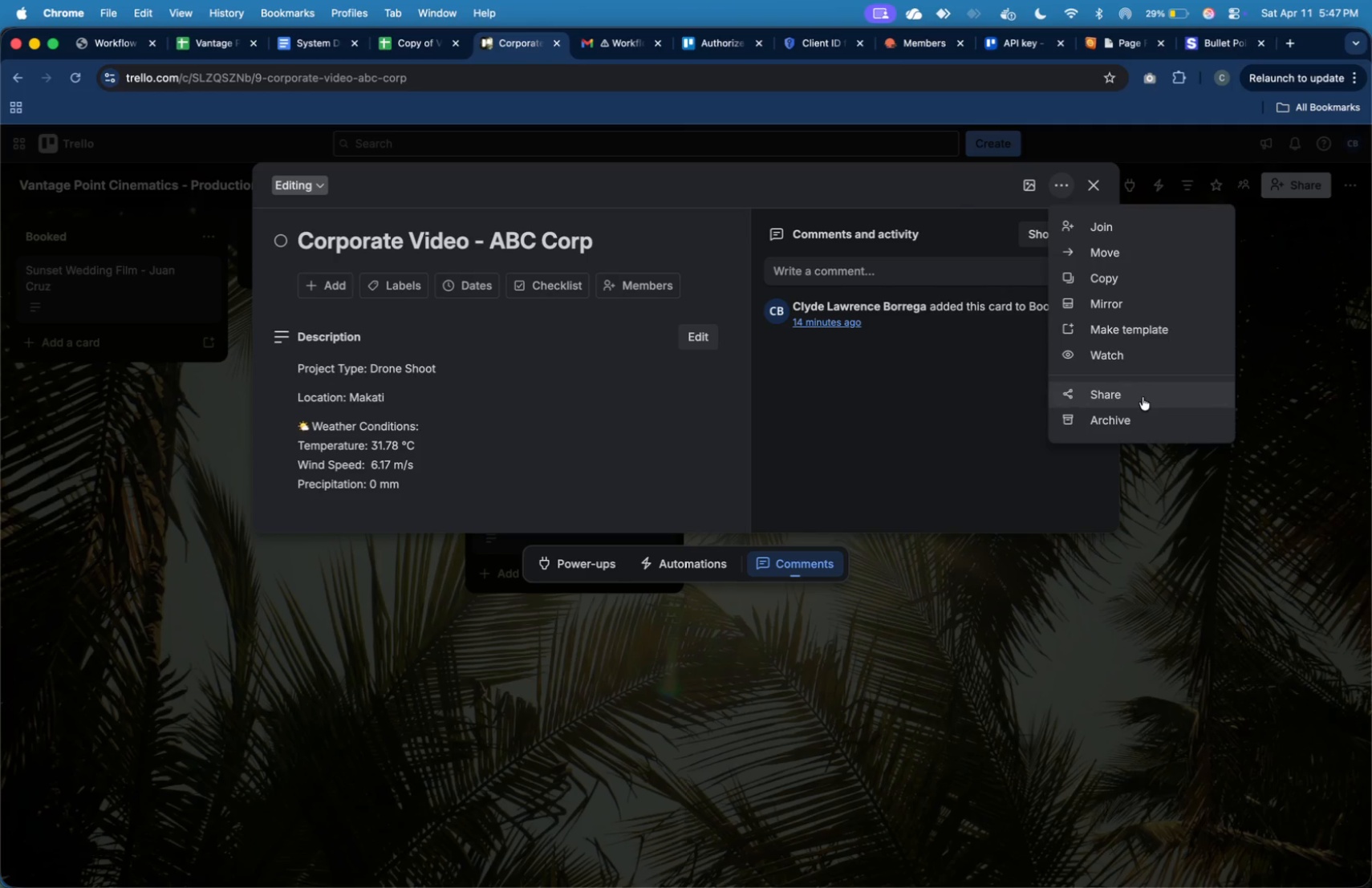 
left_click([1143, 423])
 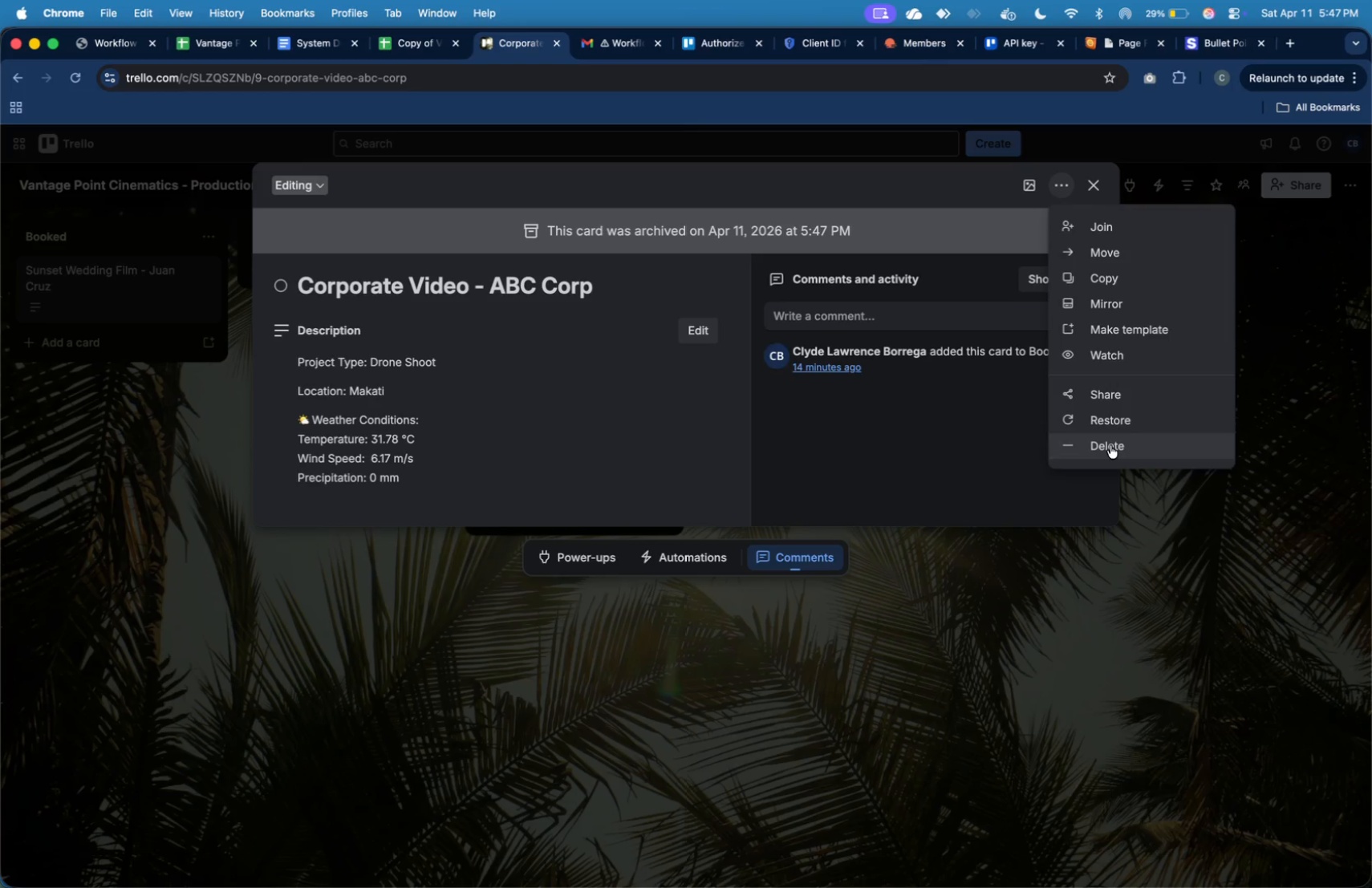 
left_click([1110, 445])
 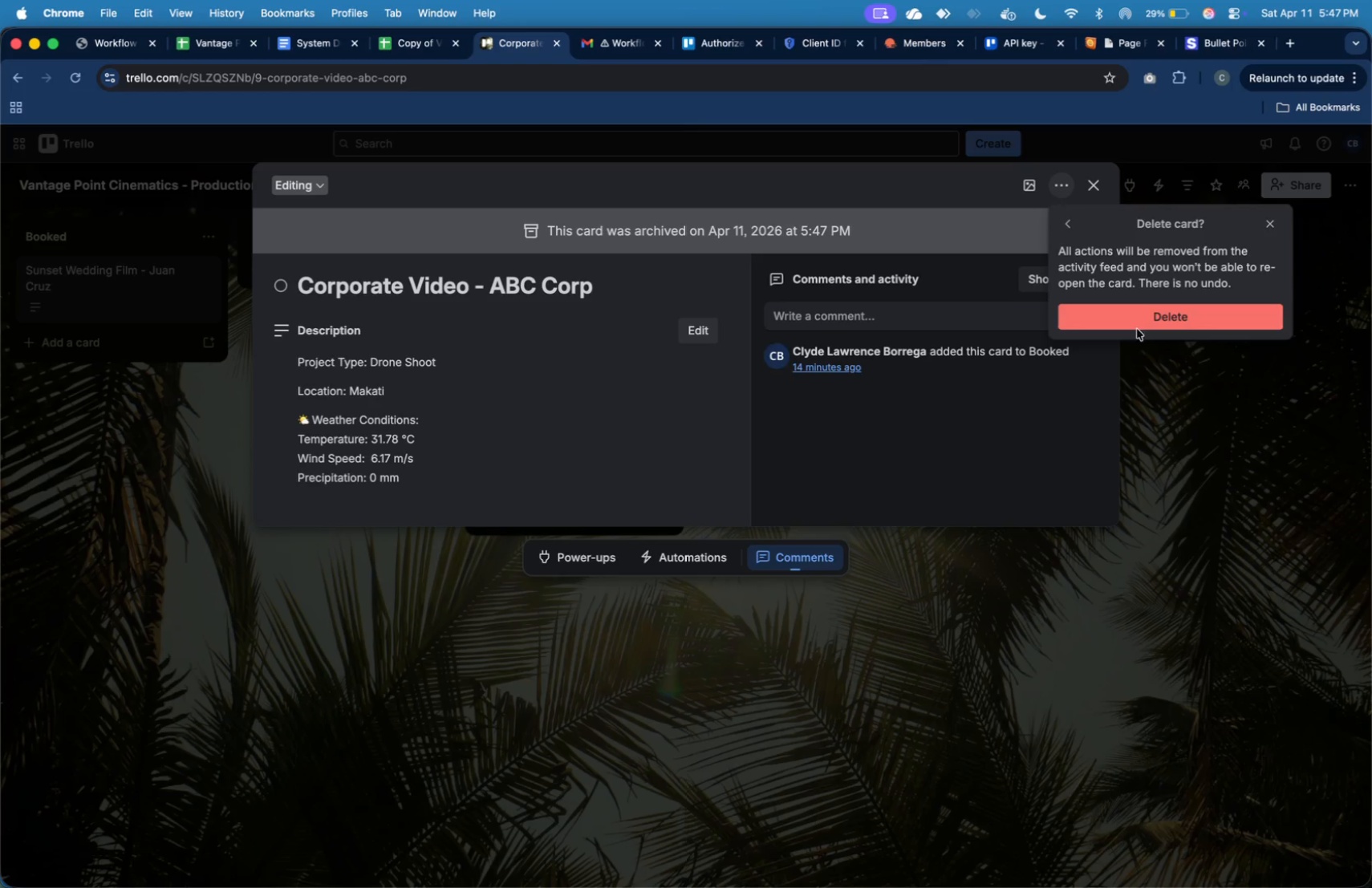 
left_click([1138, 326])
 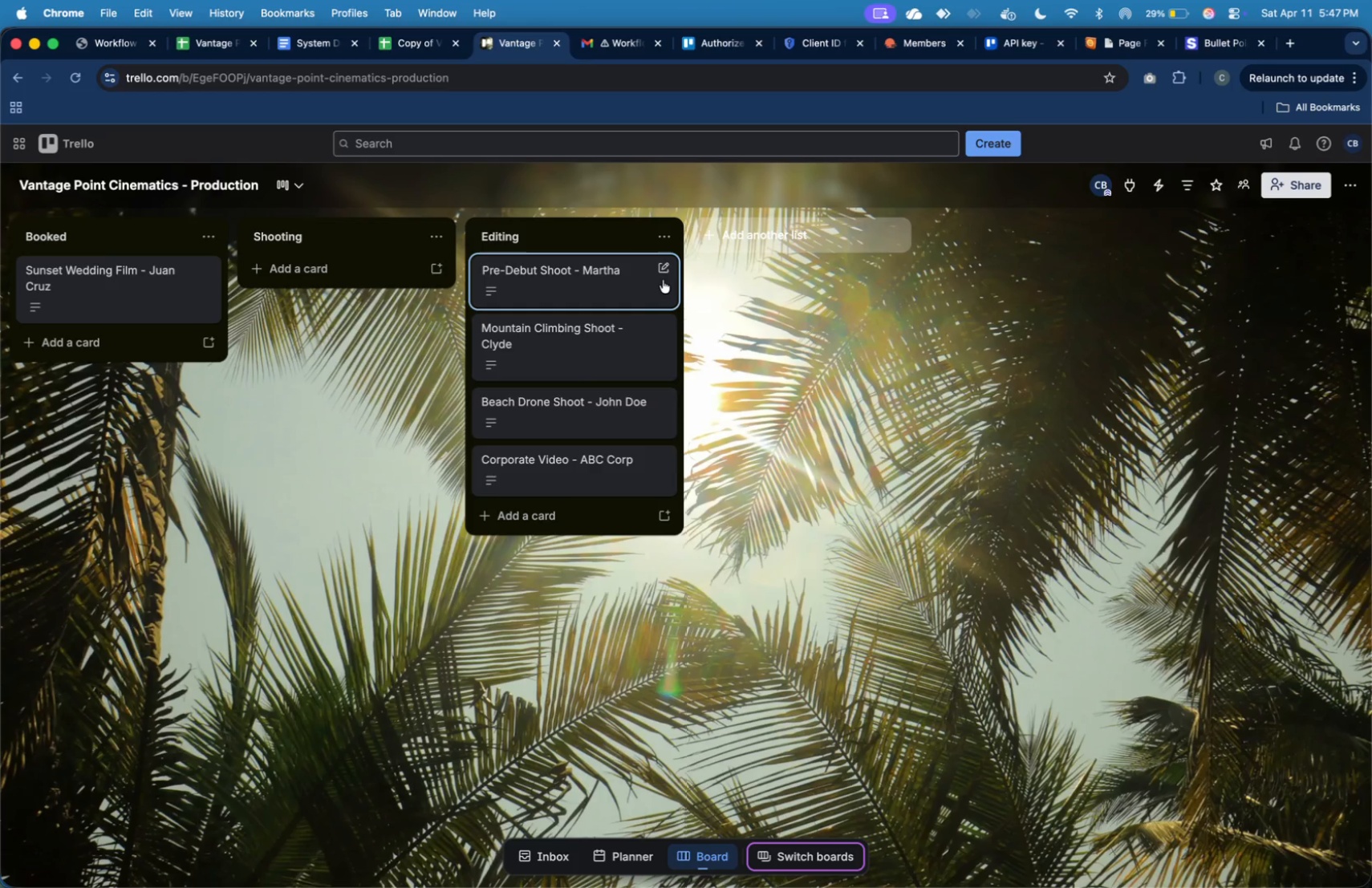 
left_click([658, 280])
 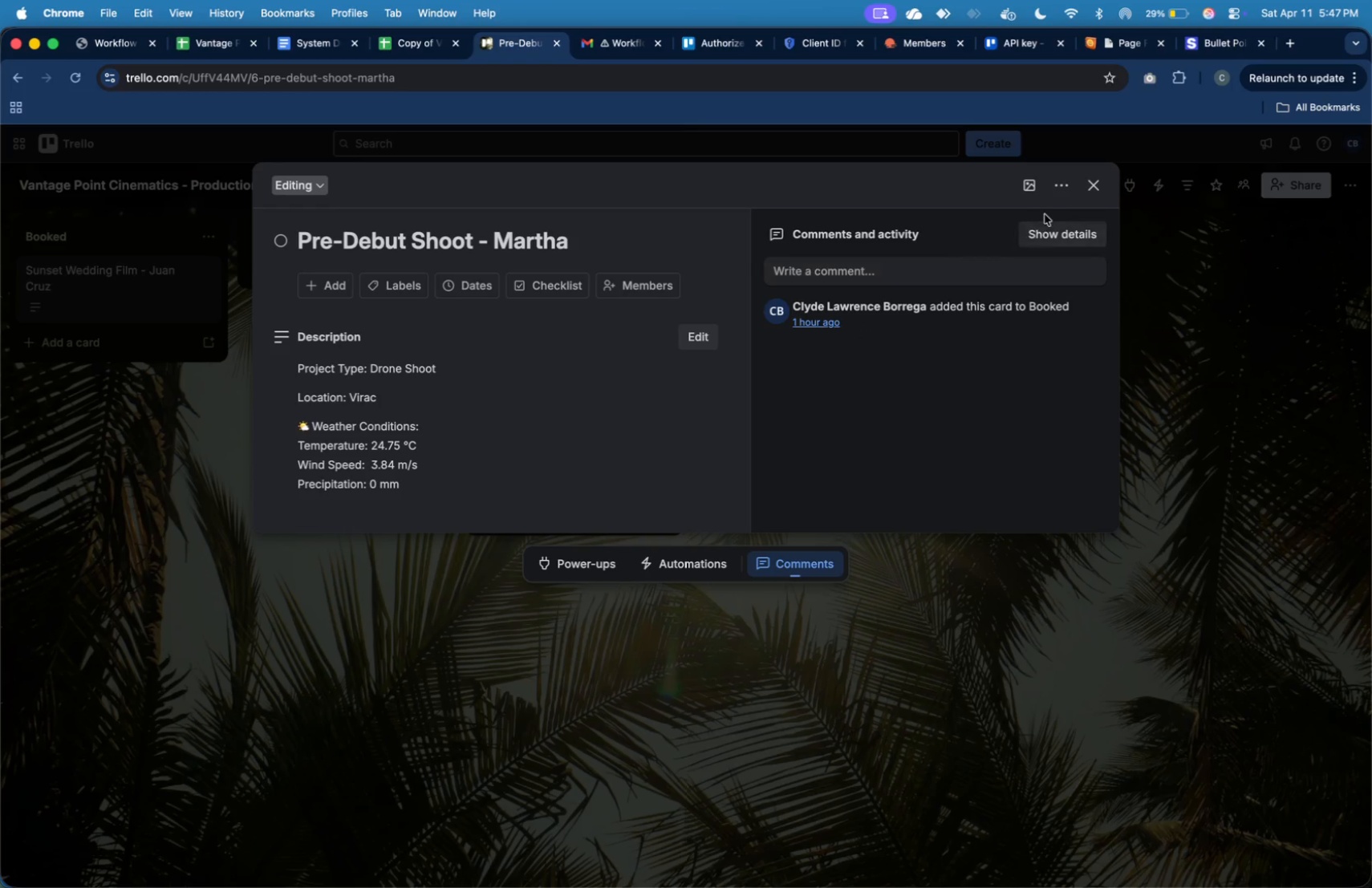 
left_click([1058, 193])
 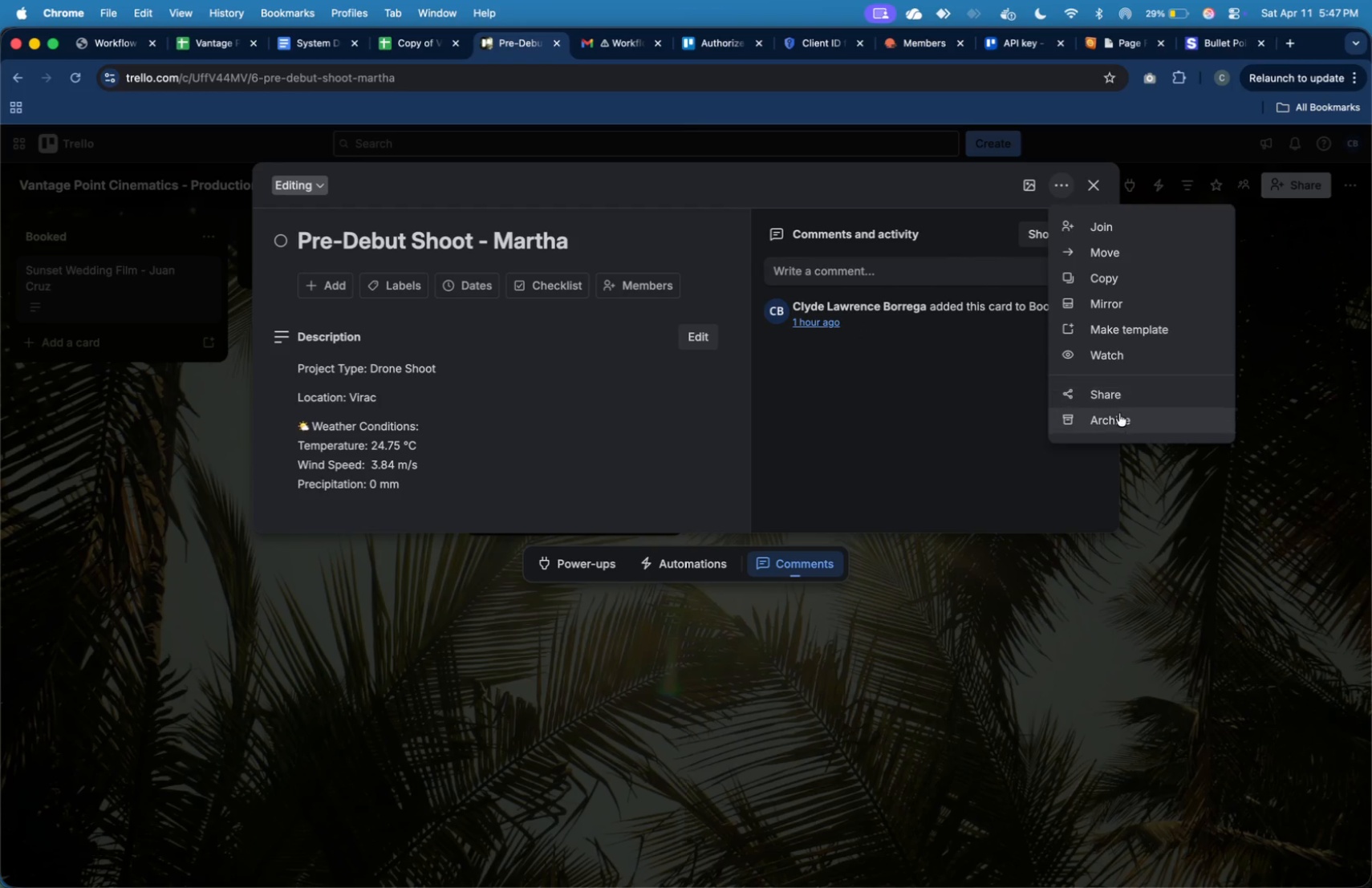 
left_click([1119, 413])
 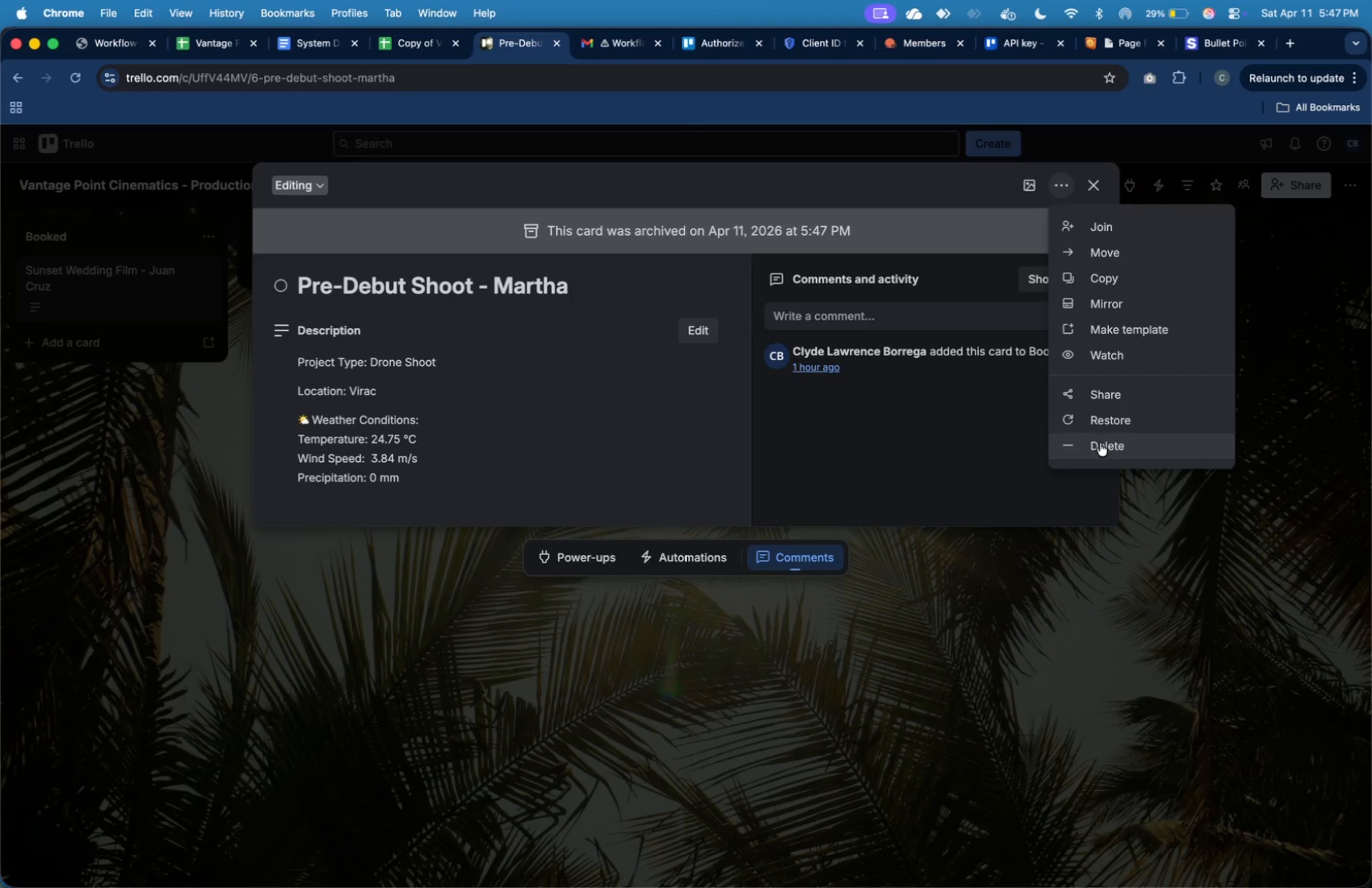 
left_click([1100, 443])
 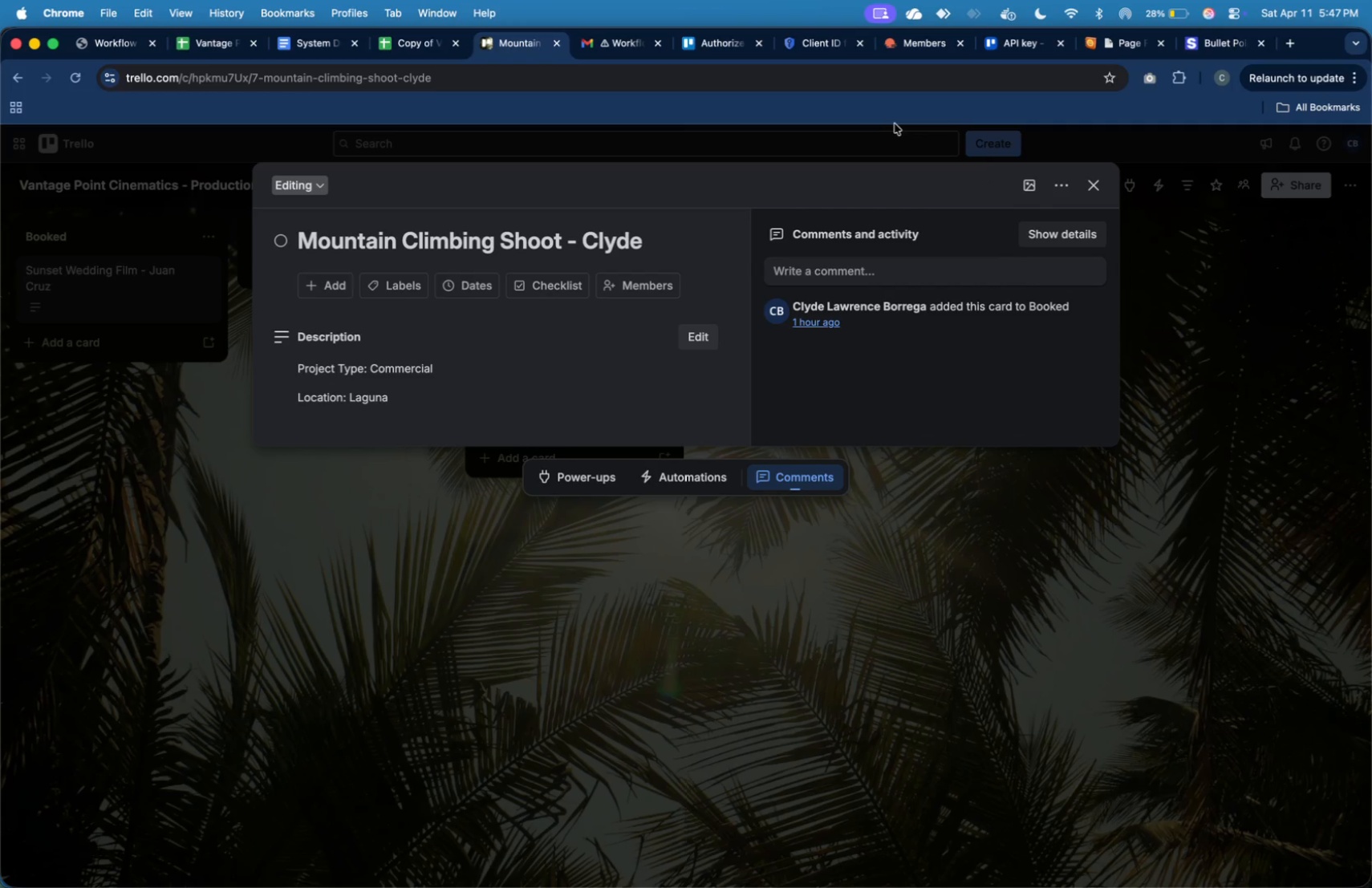 
wait(7.85)
 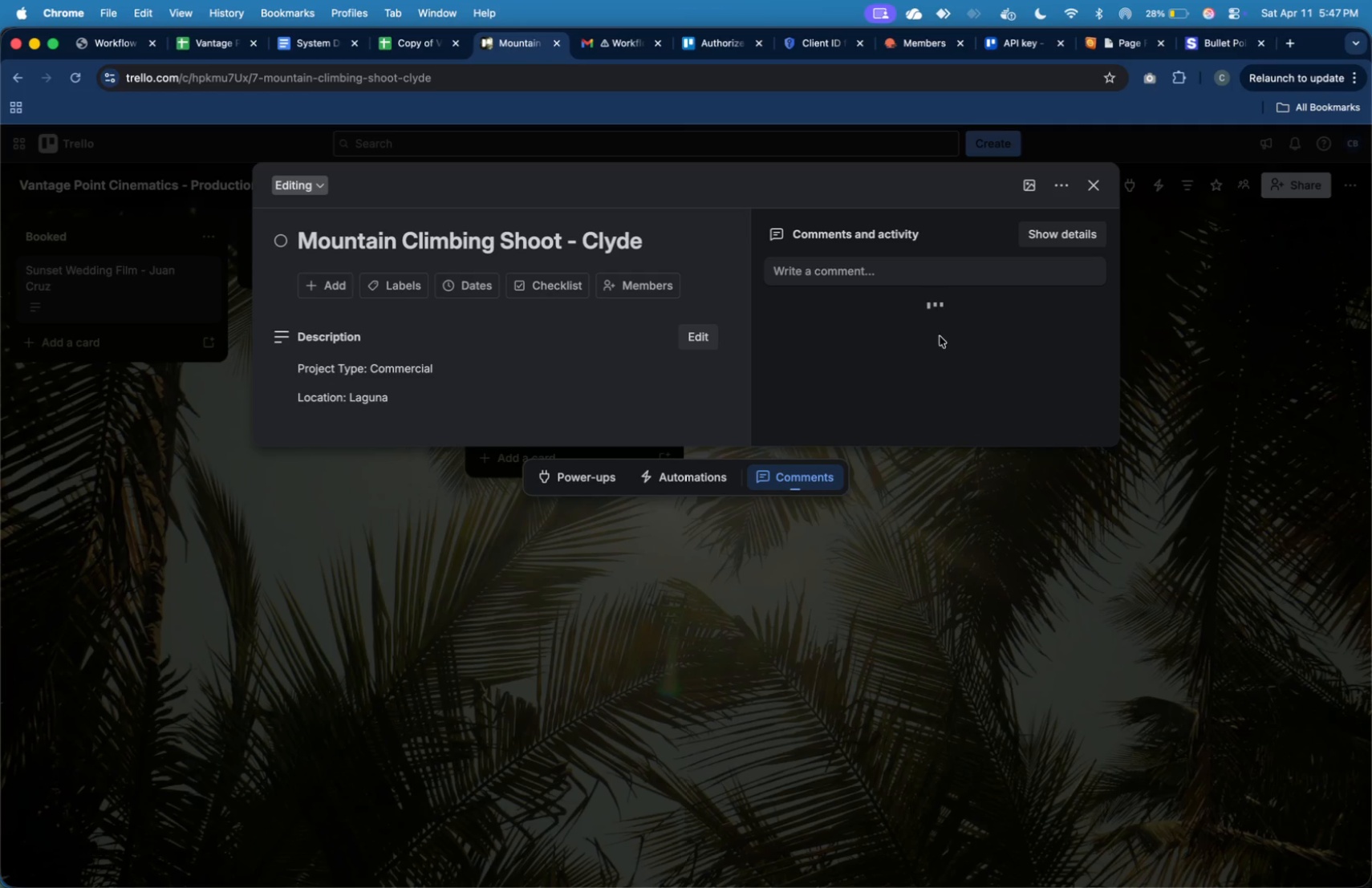 
left_click([1055, 180])
 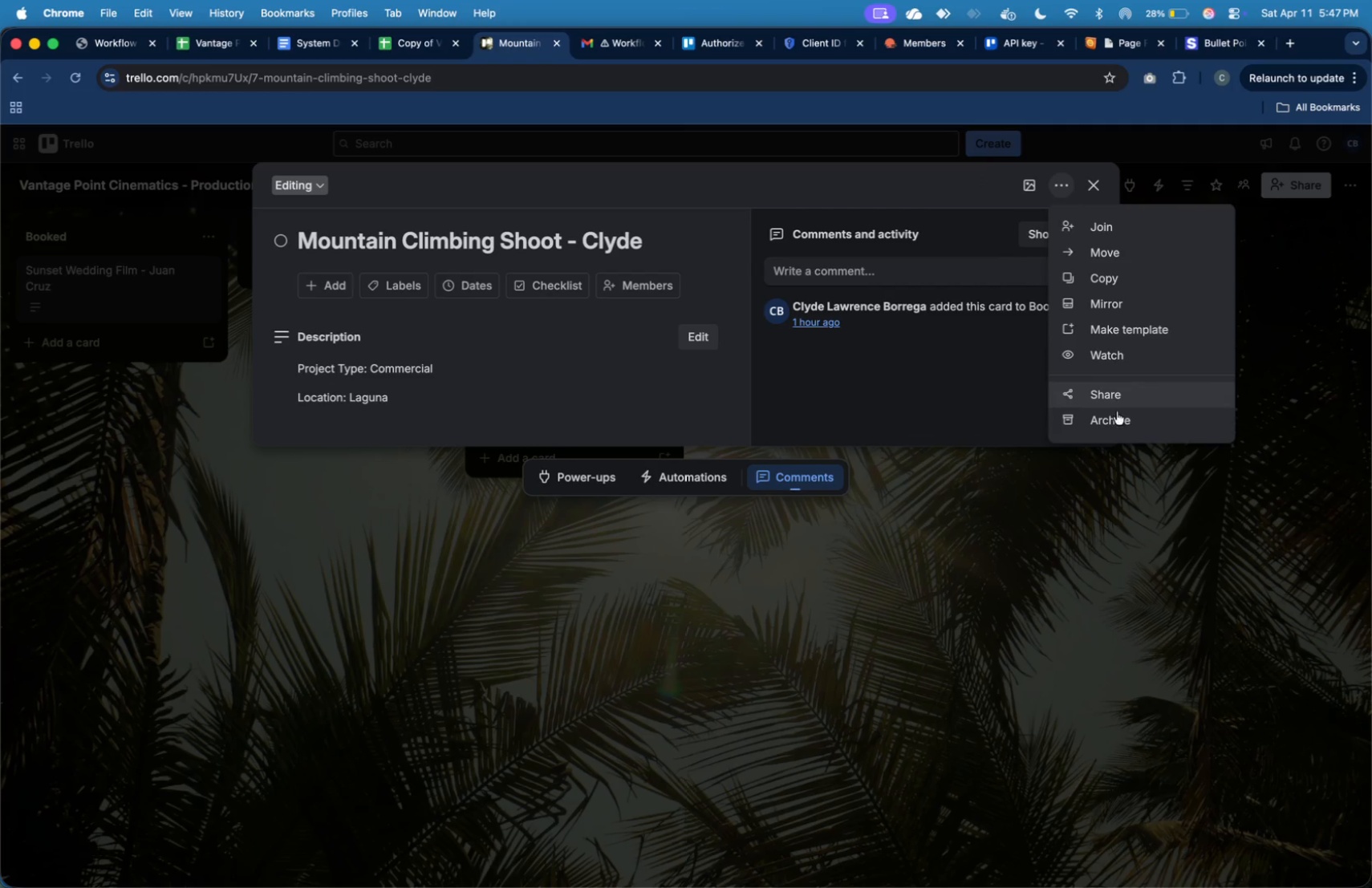 
left_click([1124, 428])
 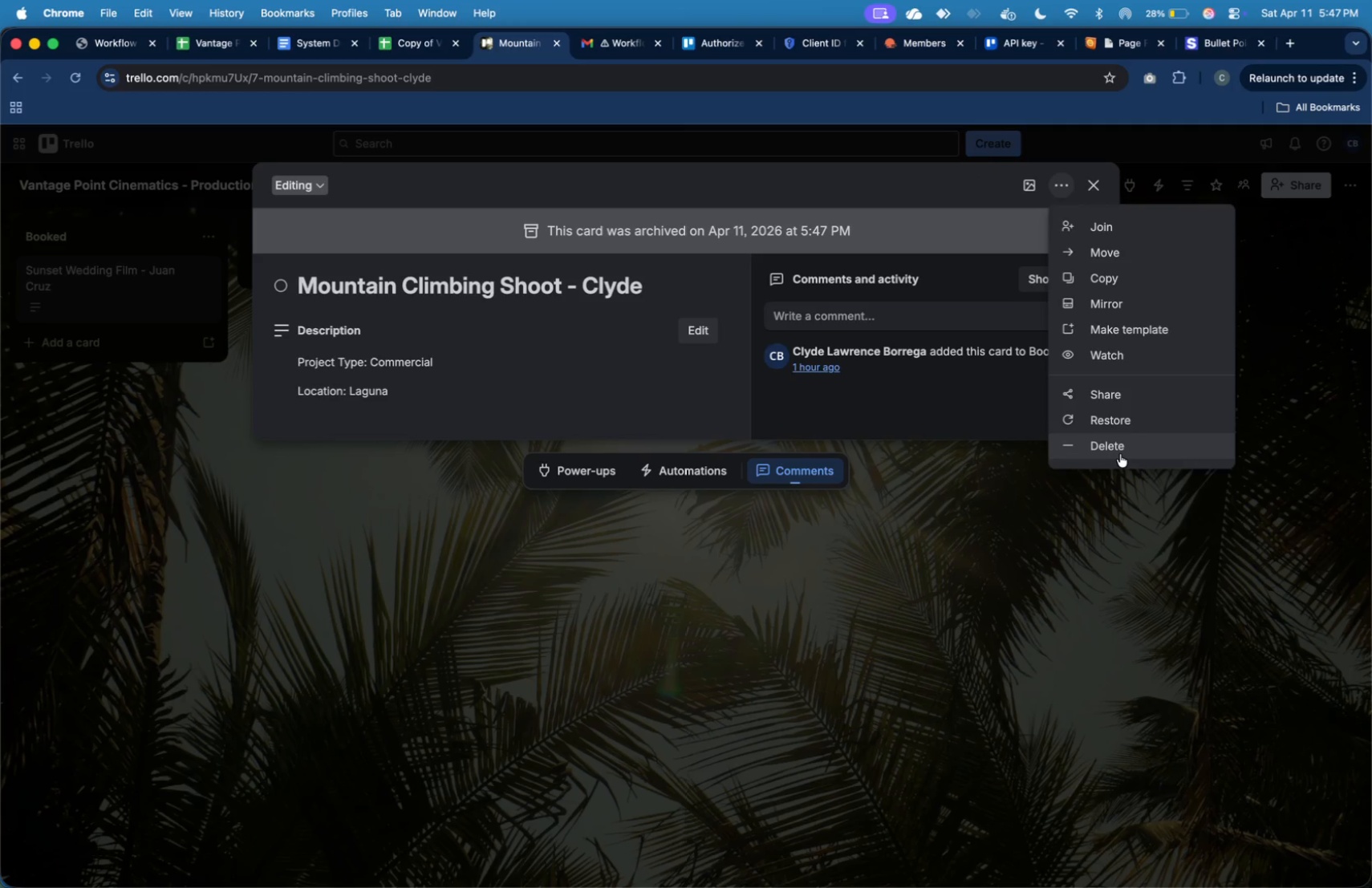 
left_click([1120, 456])
 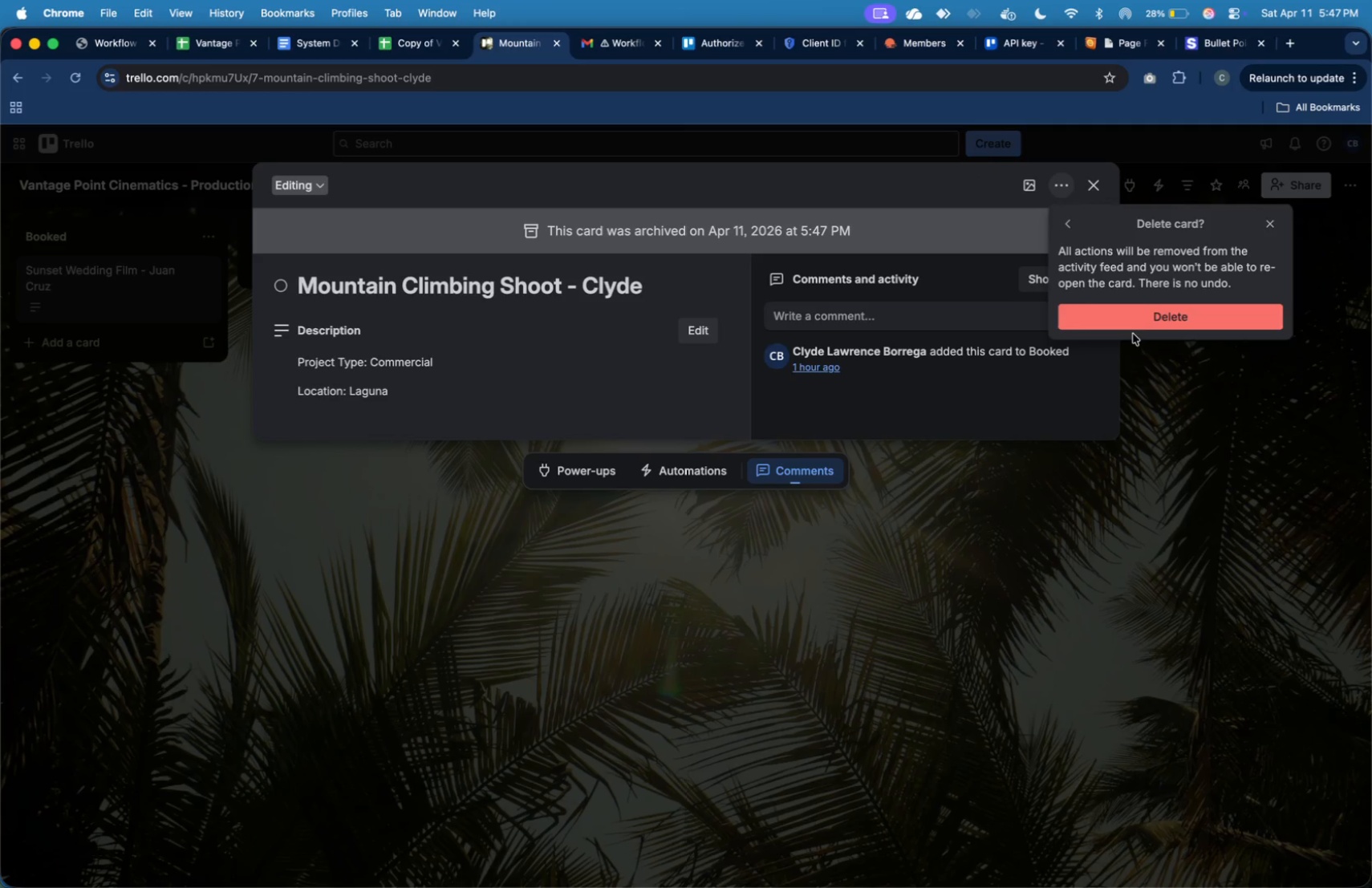 
left_click([1135, 323])
 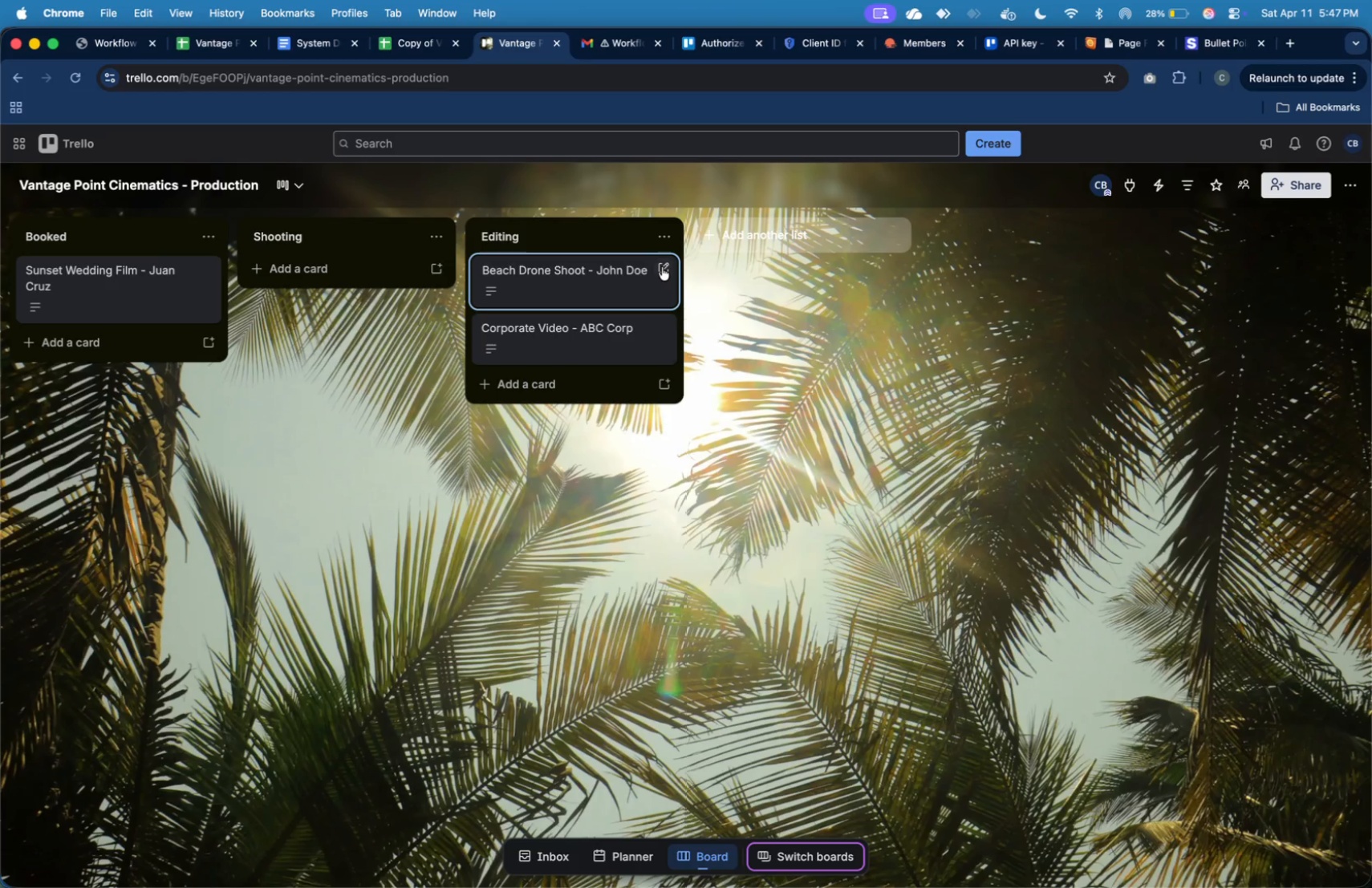 
left_click([661, 267])
 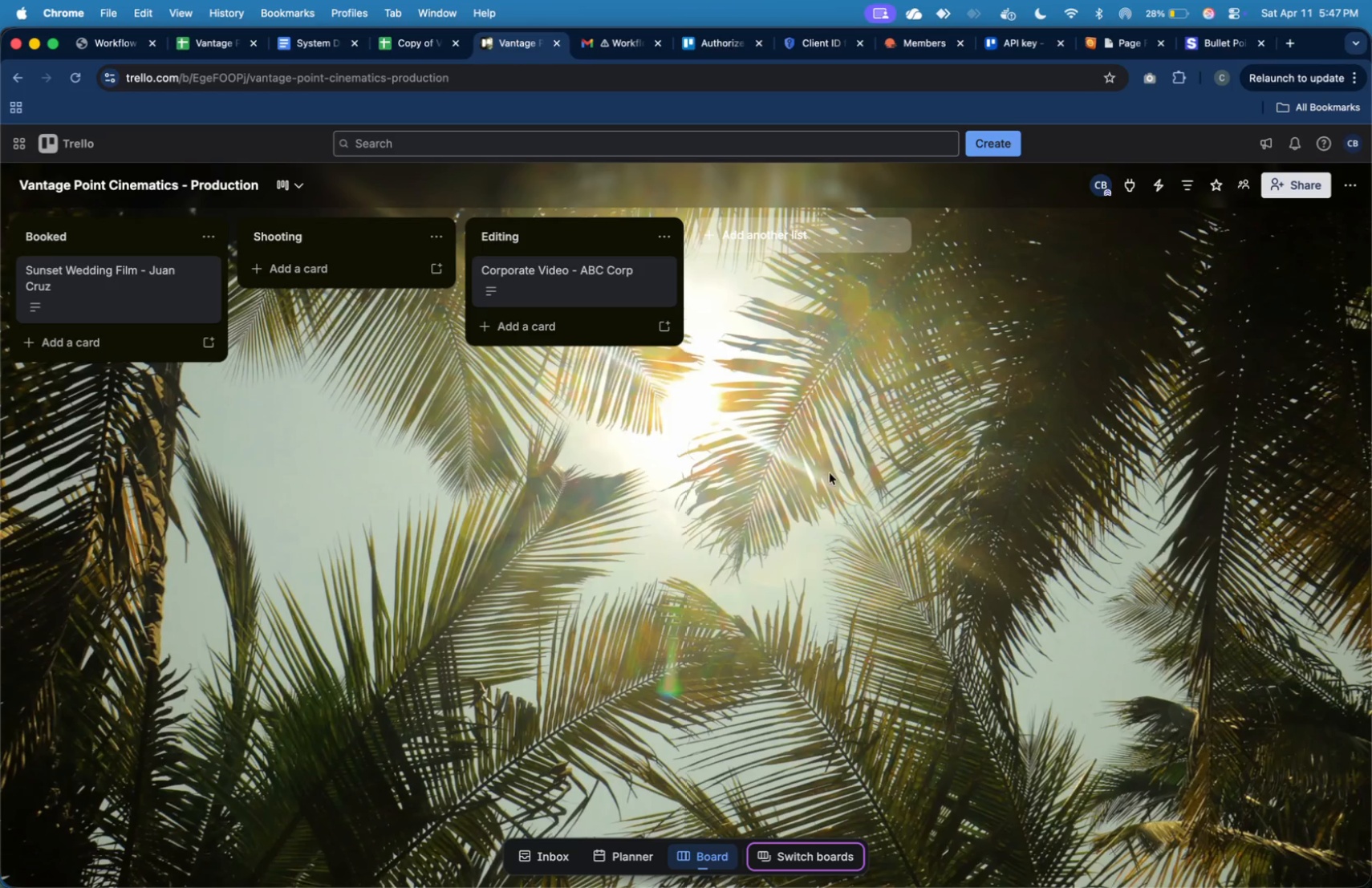 
left_click([662, 265])
 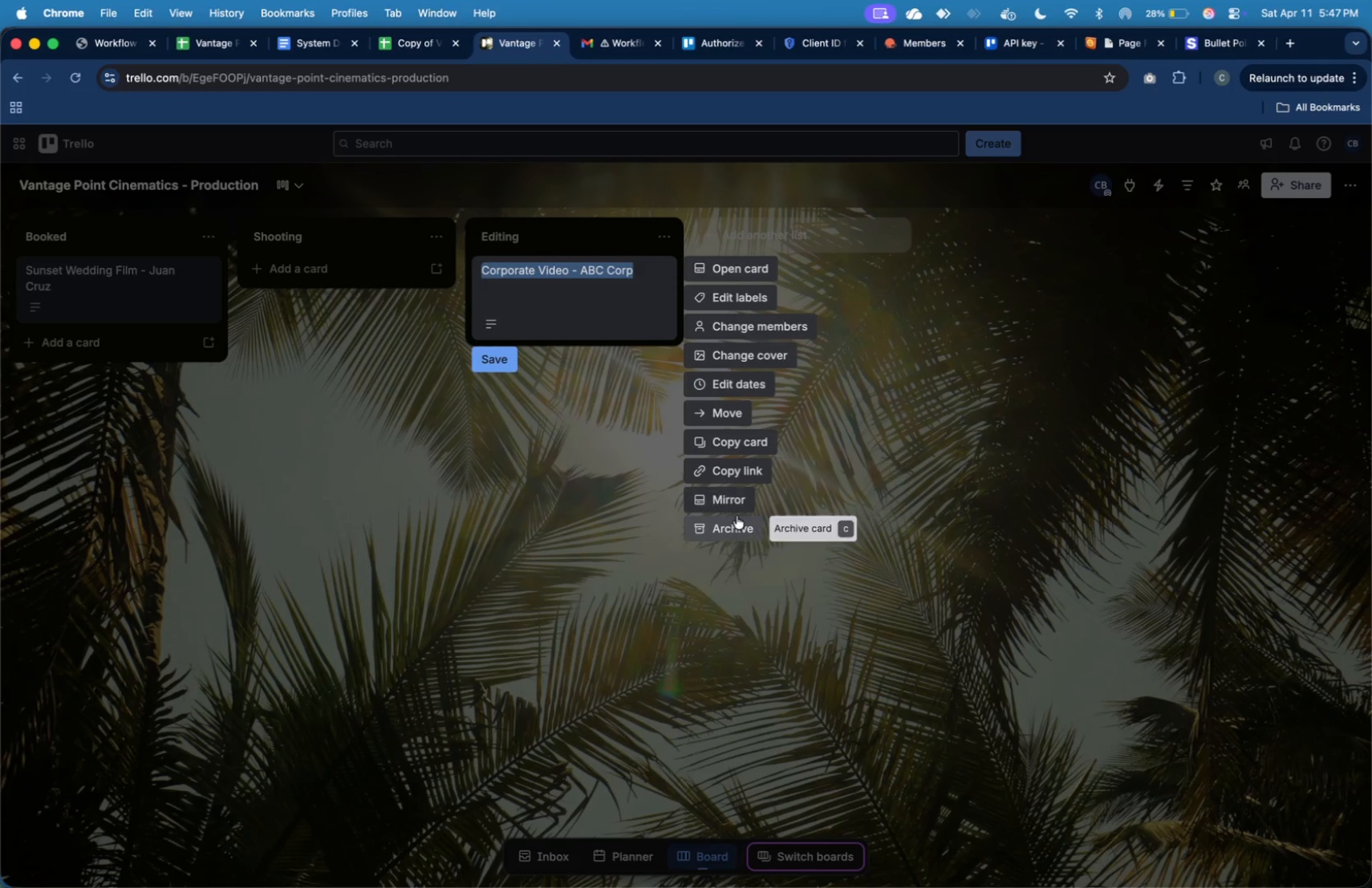 
left_click([737, 516])
 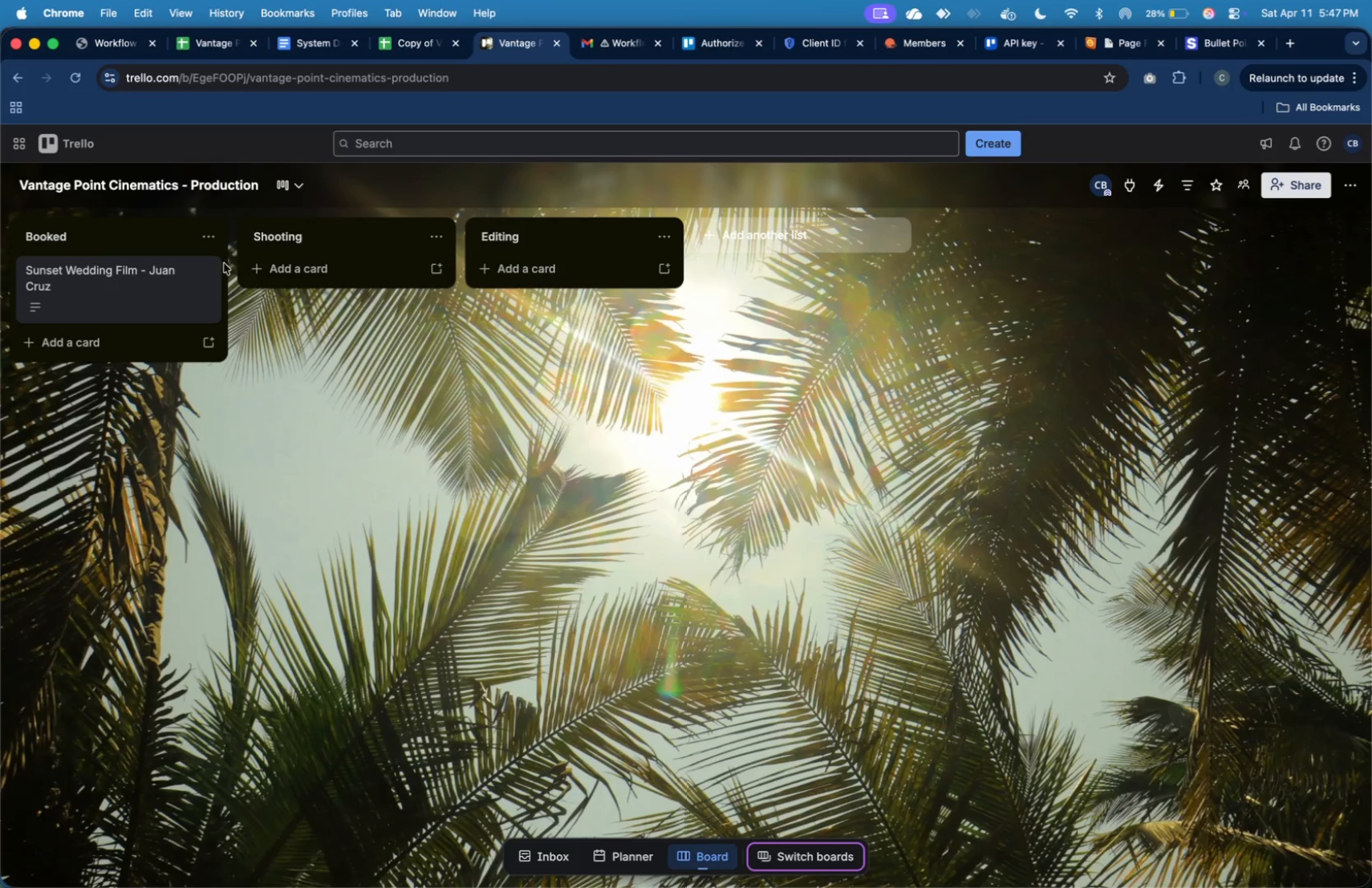 
left_click([213, 267])
 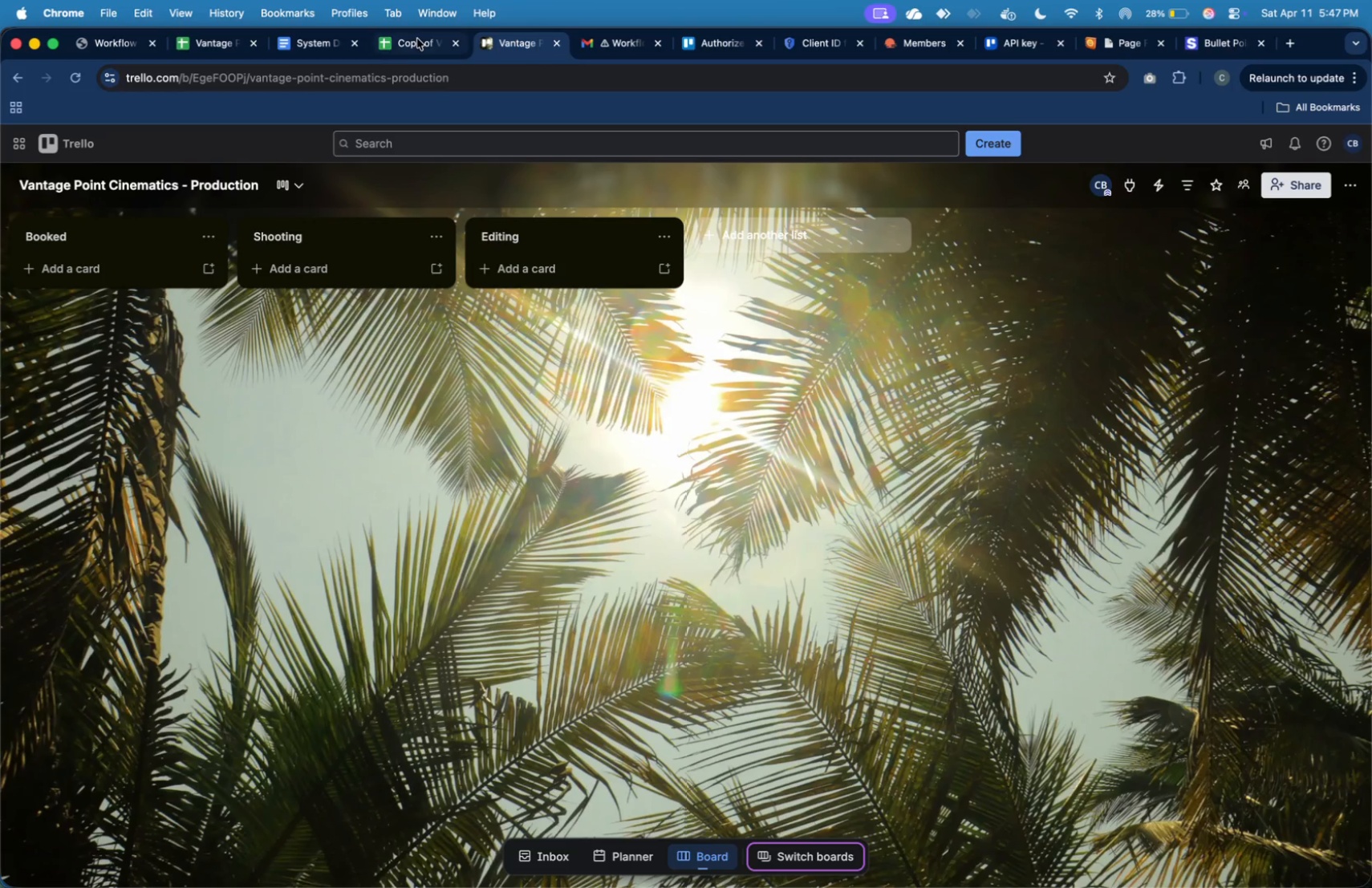 
left_click([203, 50])
 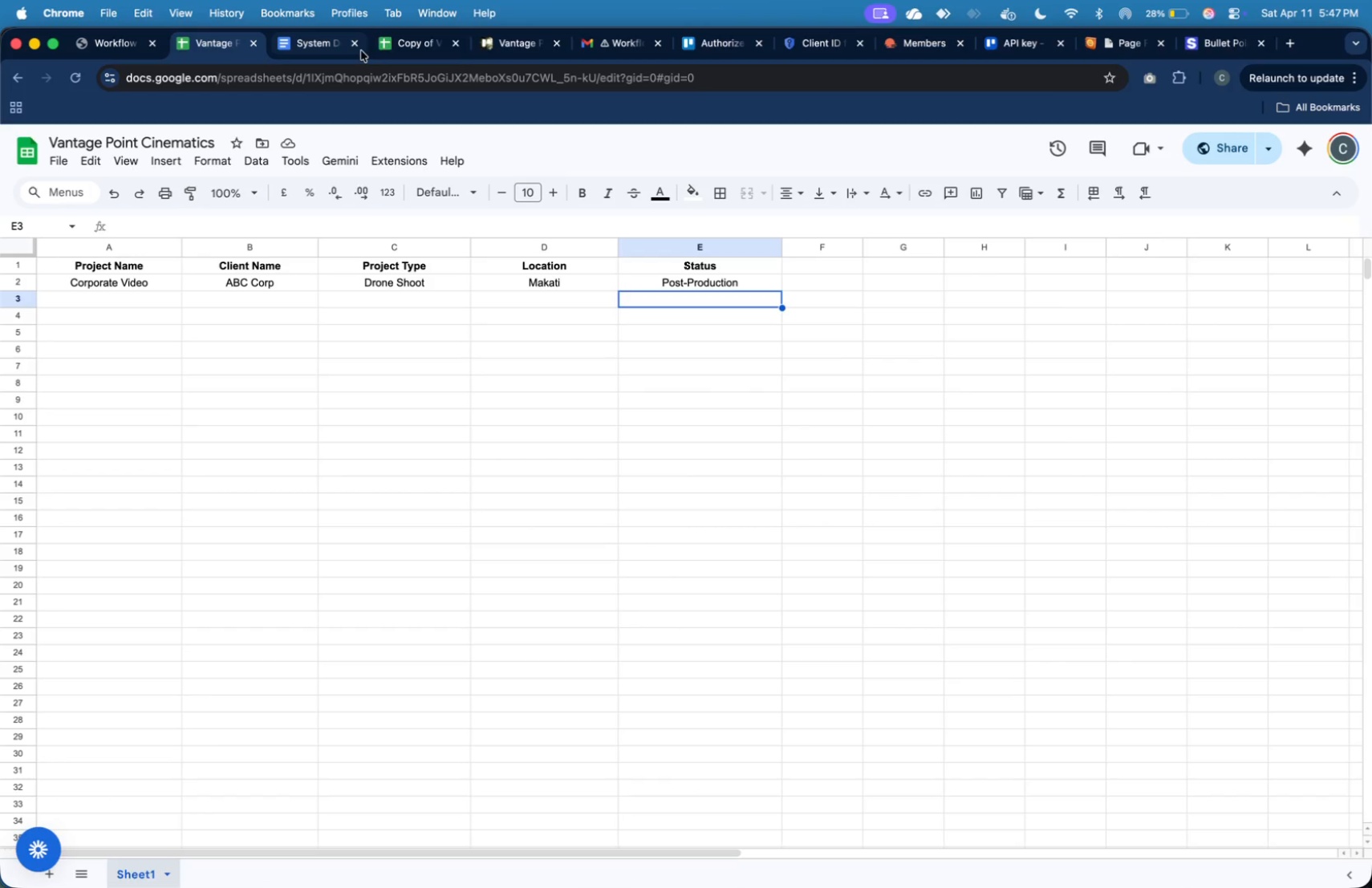 
left_click([385, 39])
 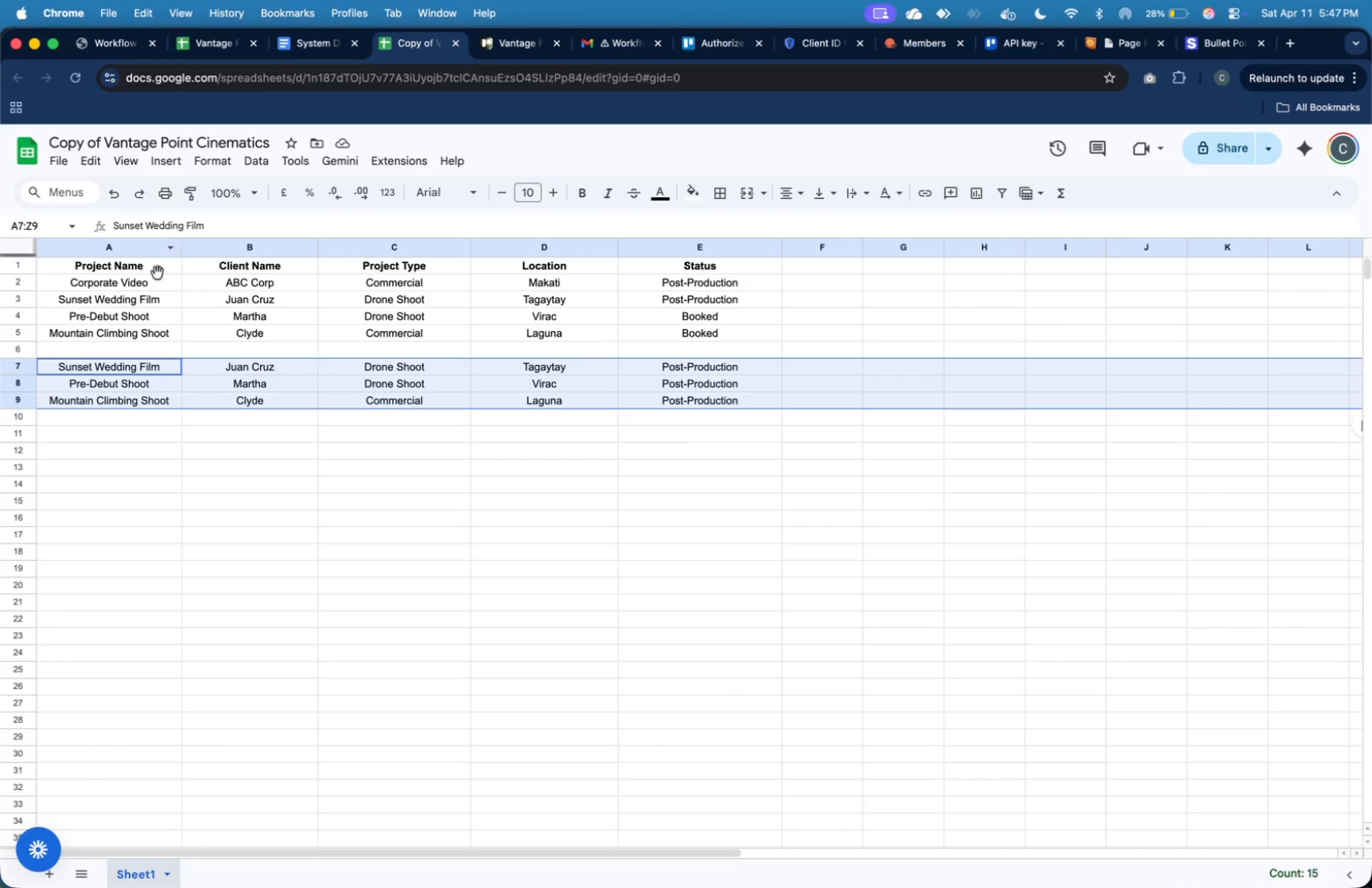 
left_click([202, 431])
 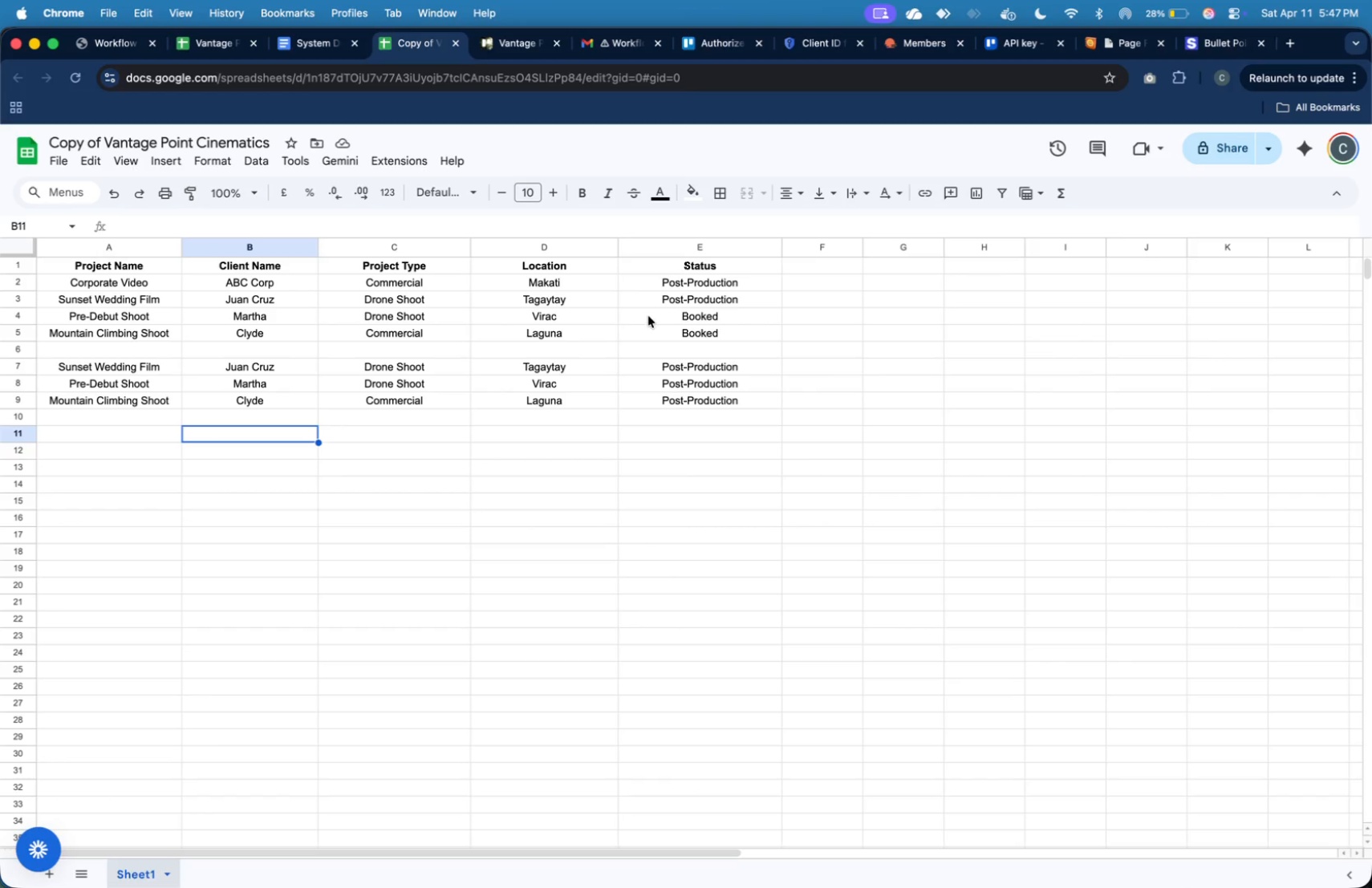 
wait(5.87)
 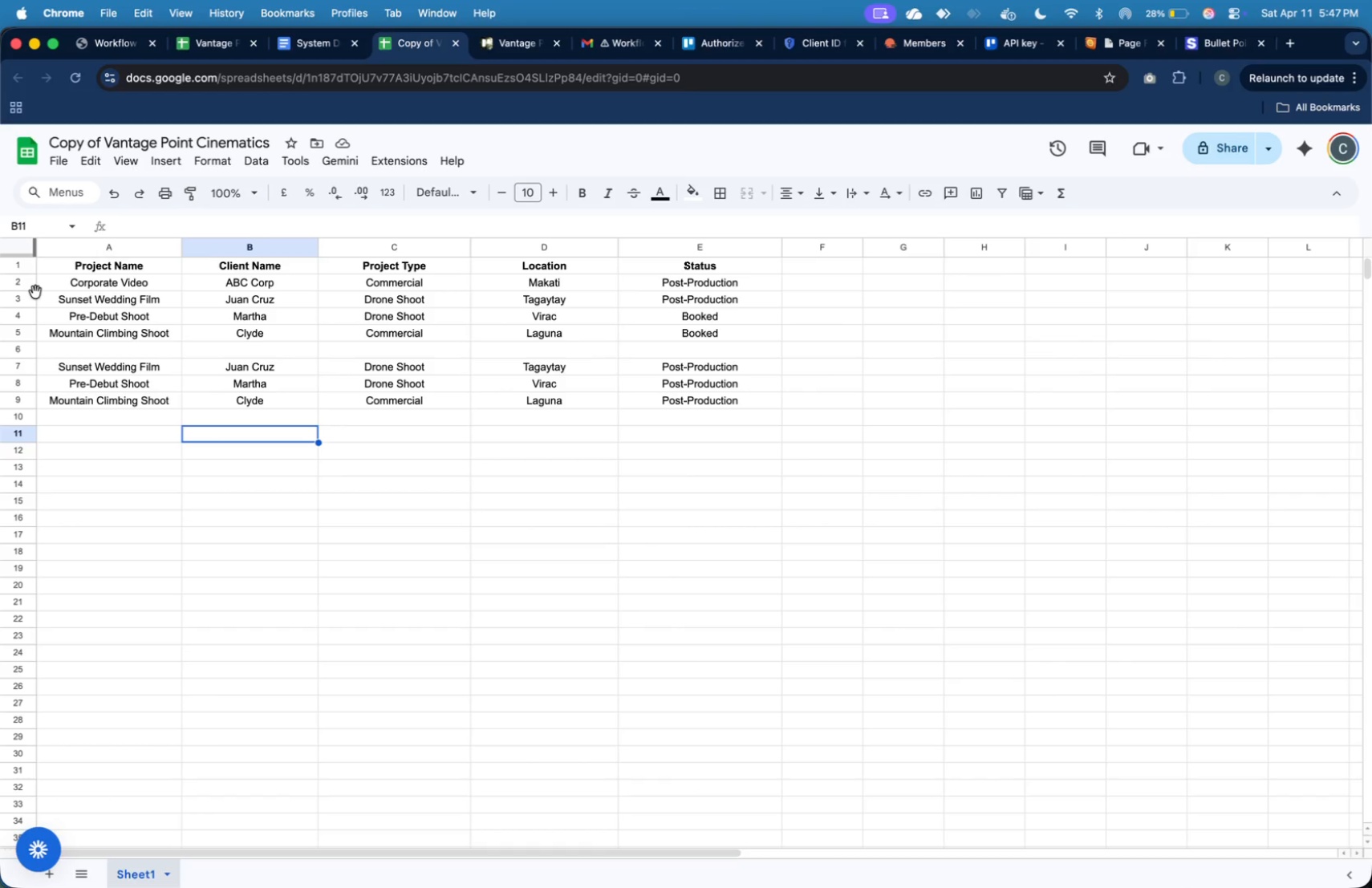 
left_click([708, 286])
 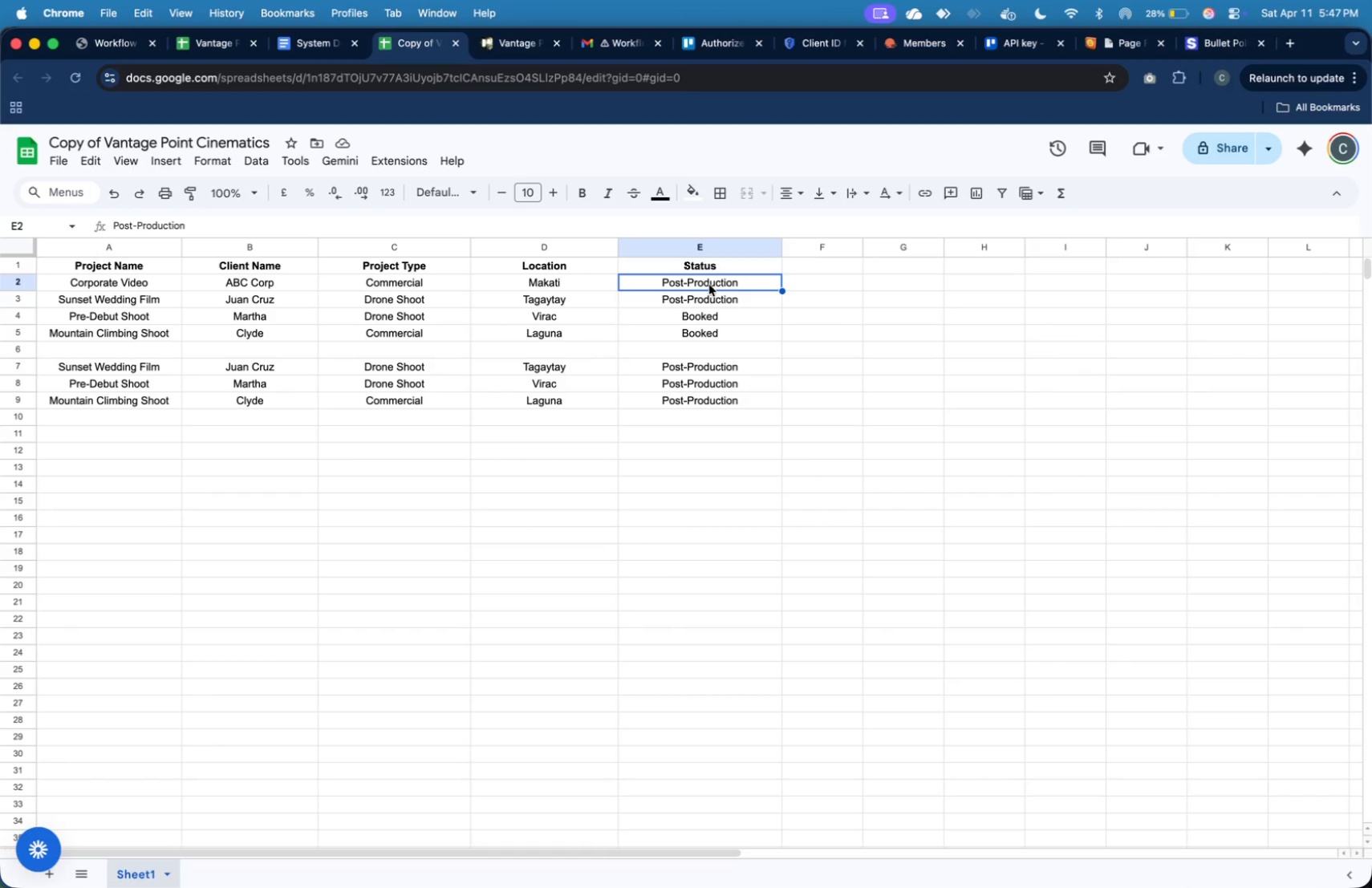 
key(Shift+B)
 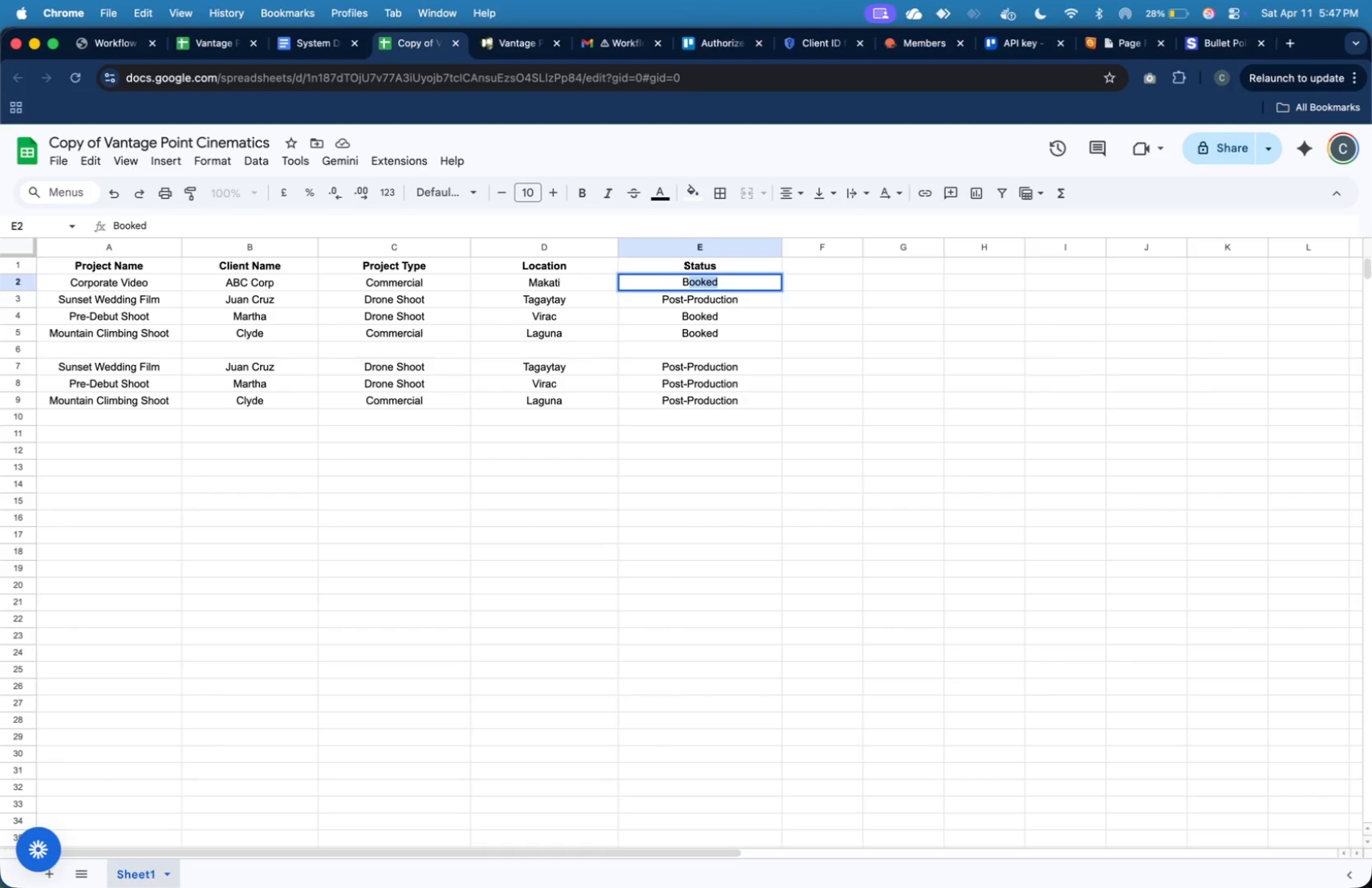 
key(Tab)
 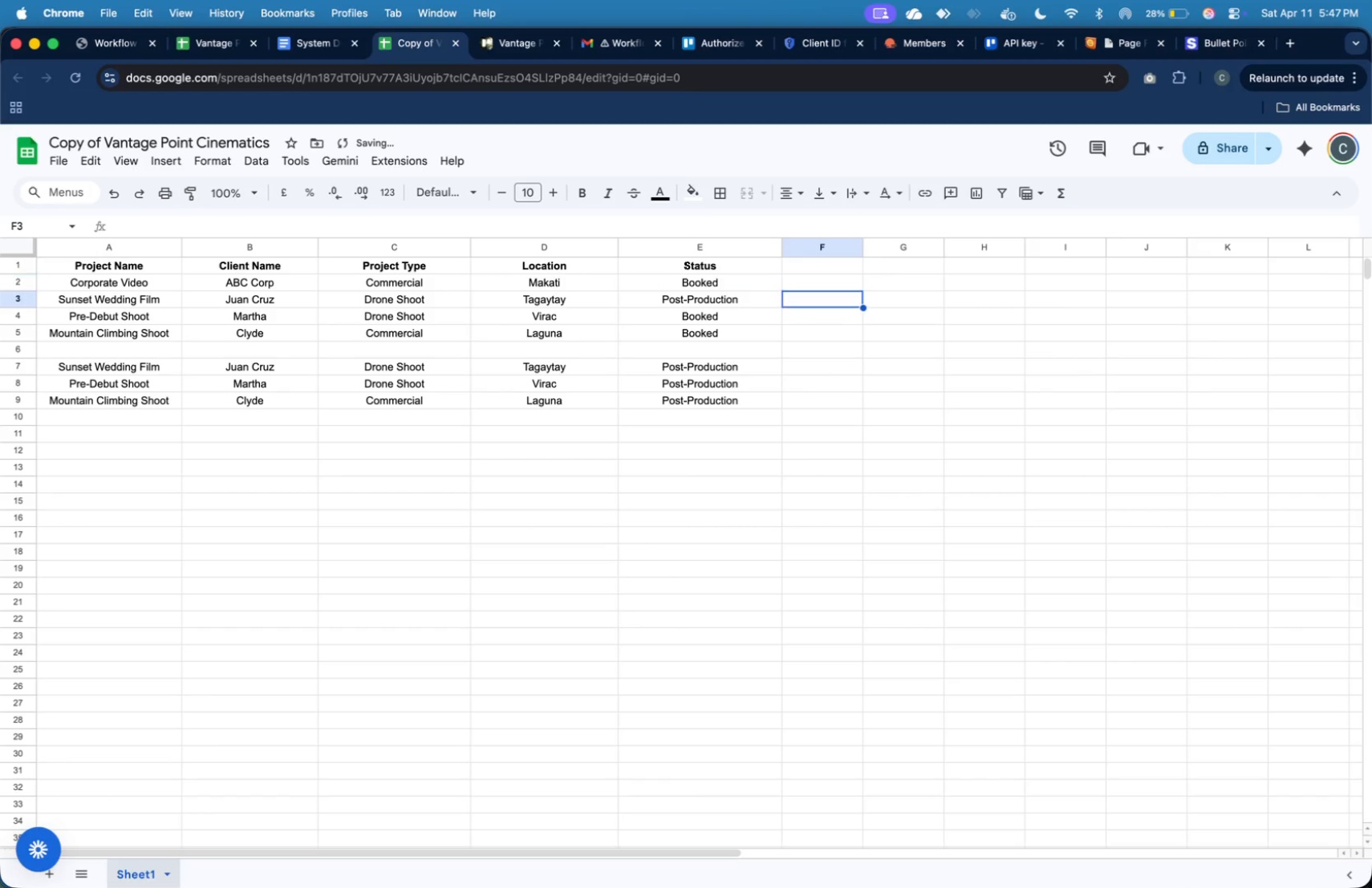 
key(ArrowDown)
 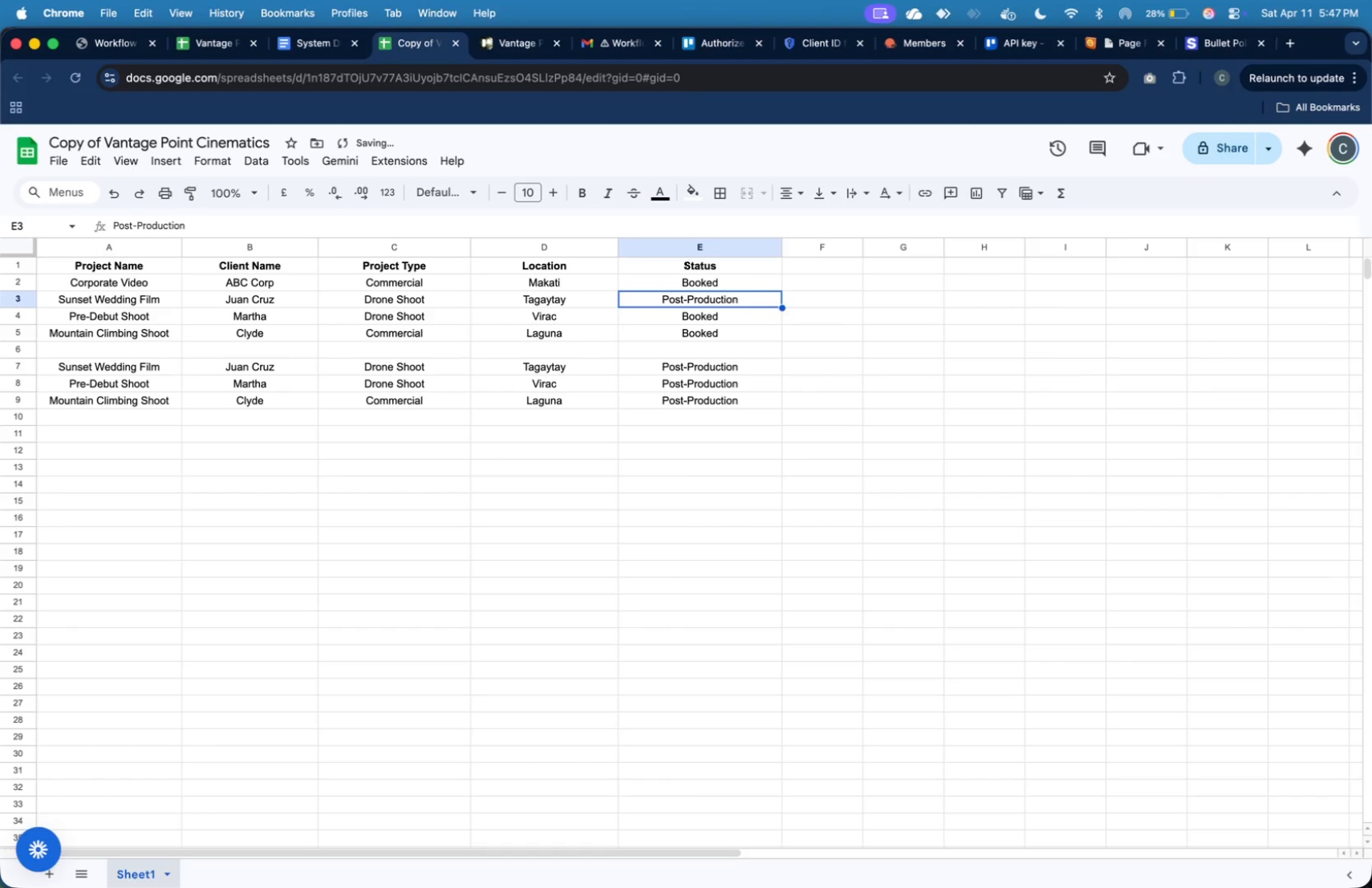 
key(ArrowLeft)
 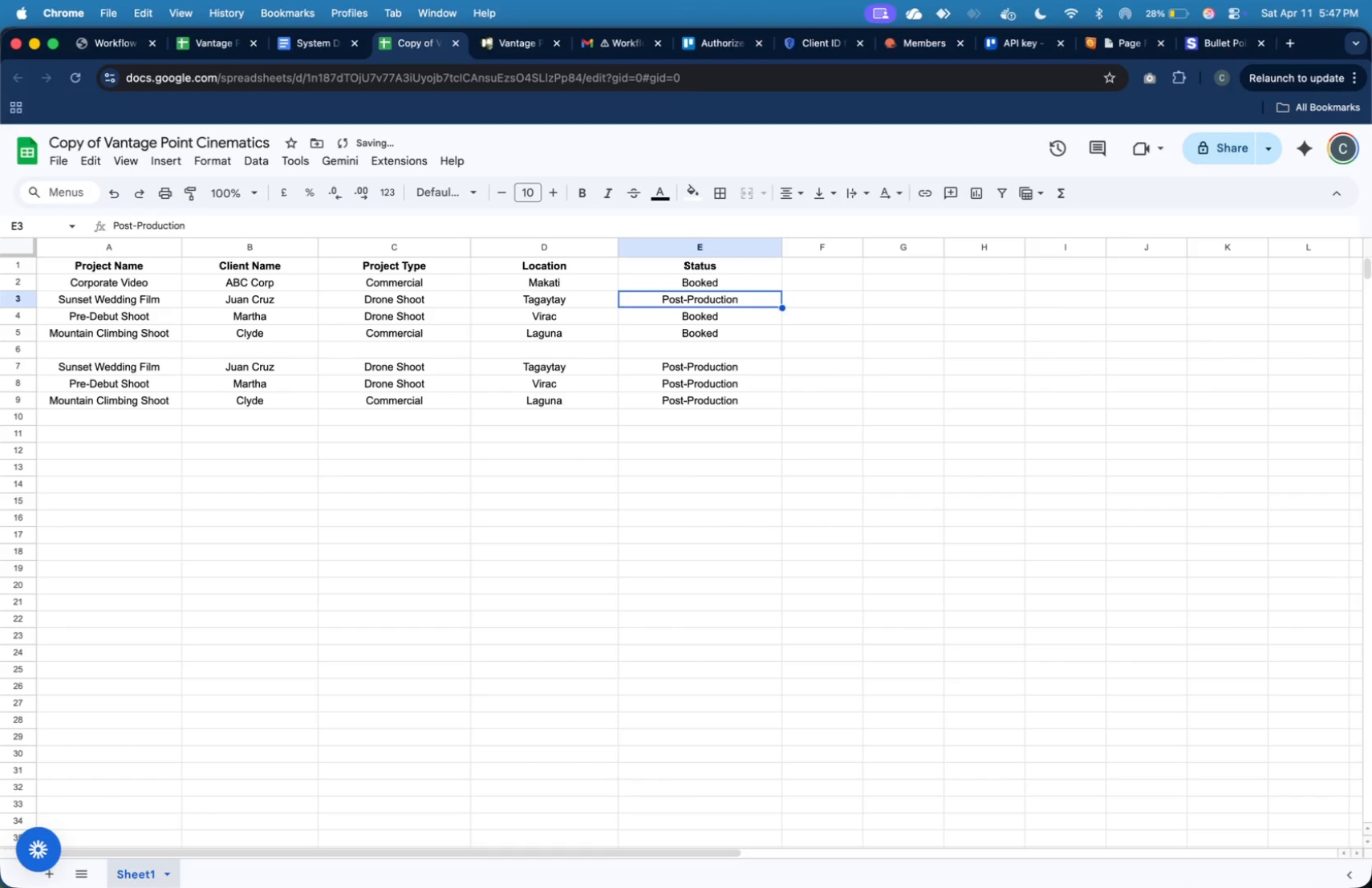 
key(Shift+B)
 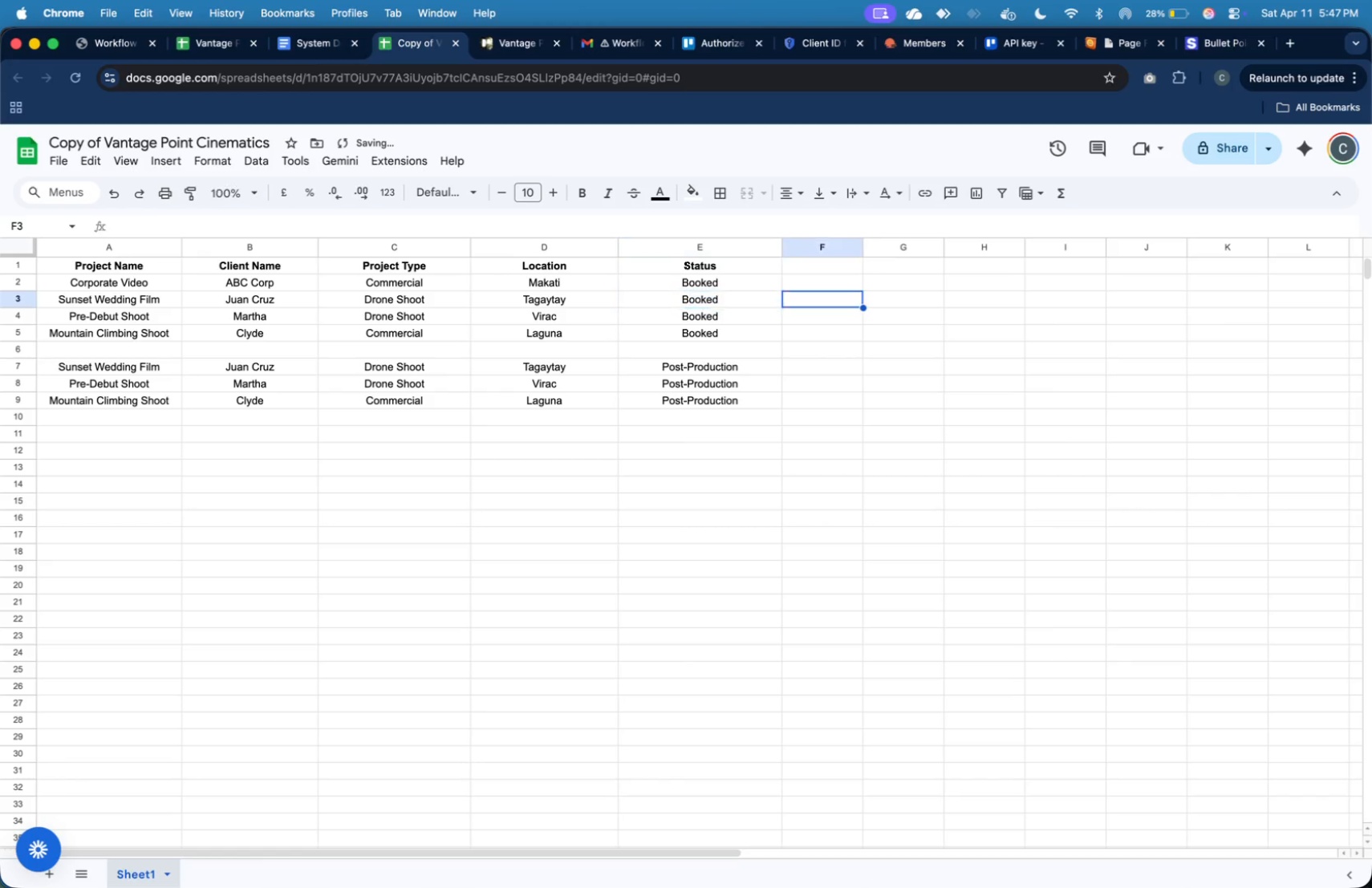 
key(Tab)
 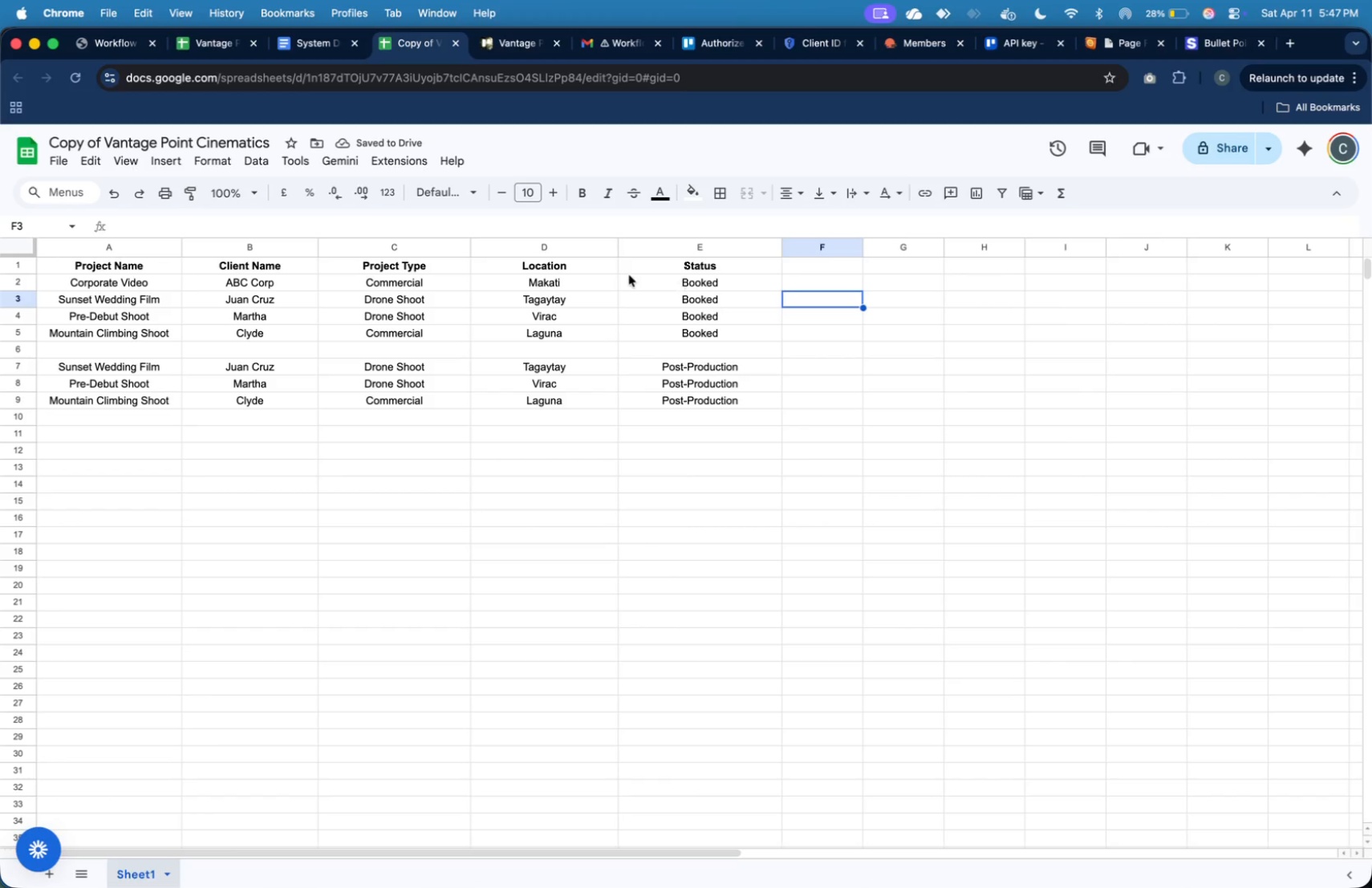 
wait(8.66)
 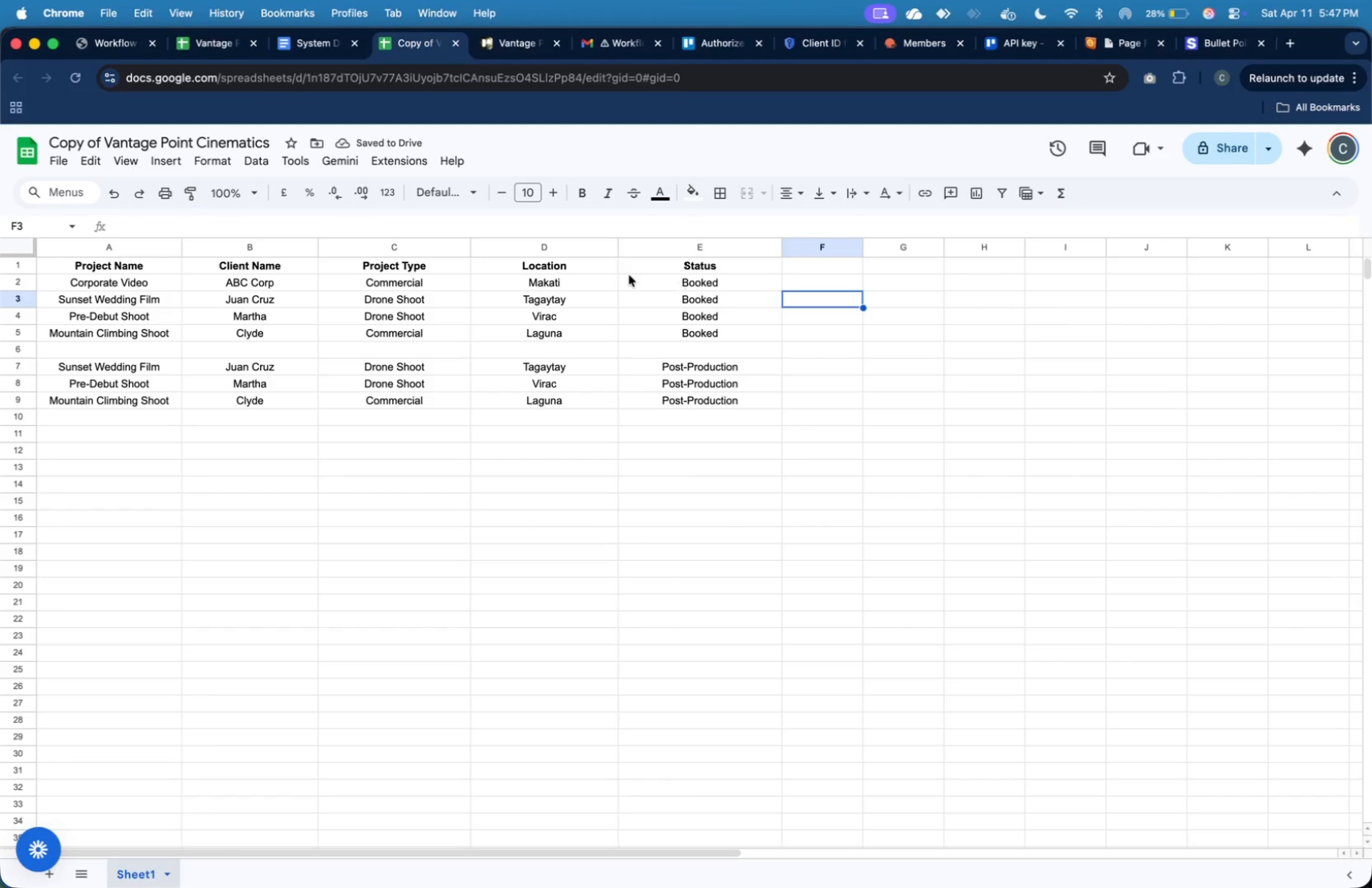 
left_click([544, 322])
 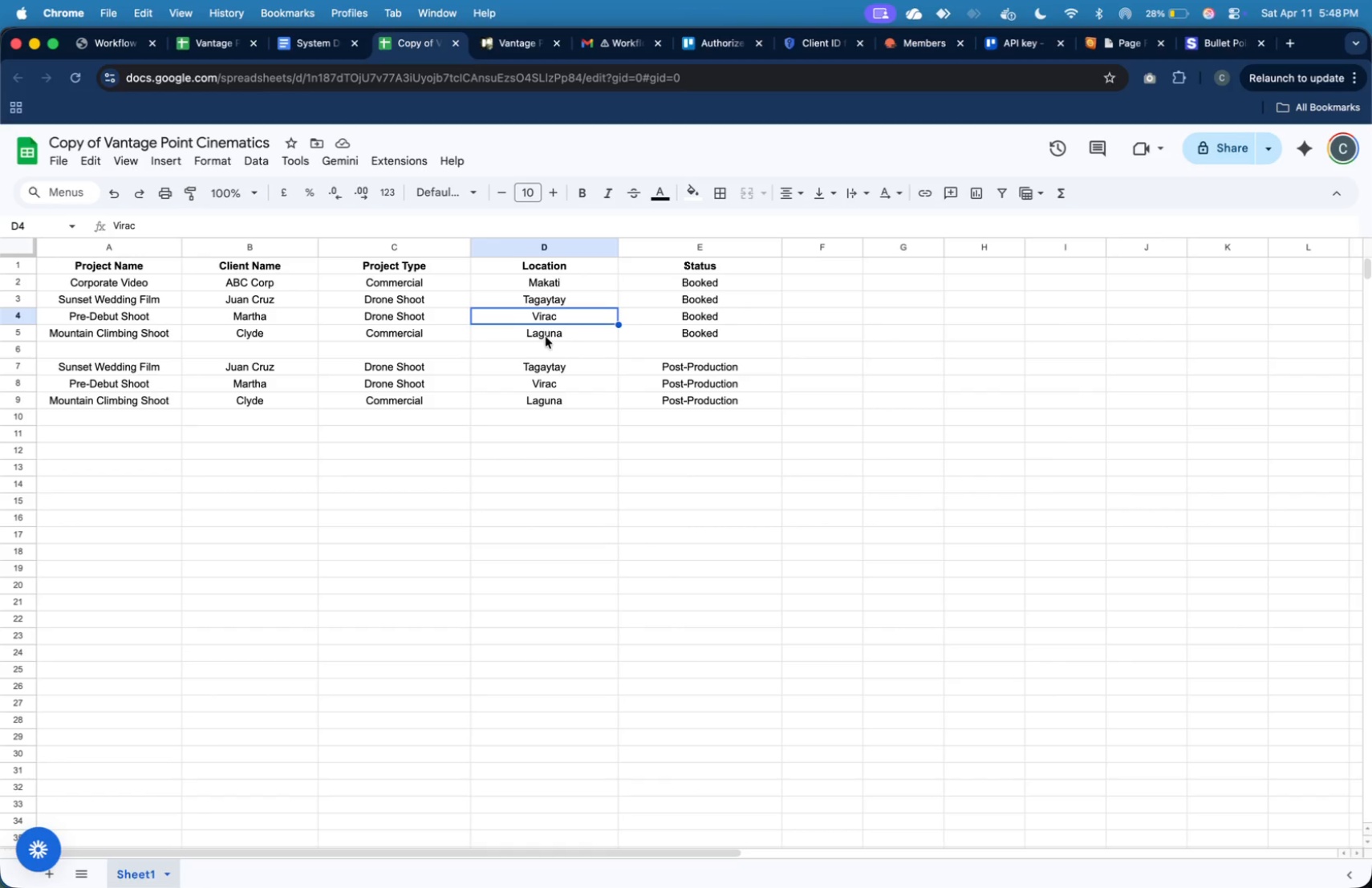 
key(Backspace)
 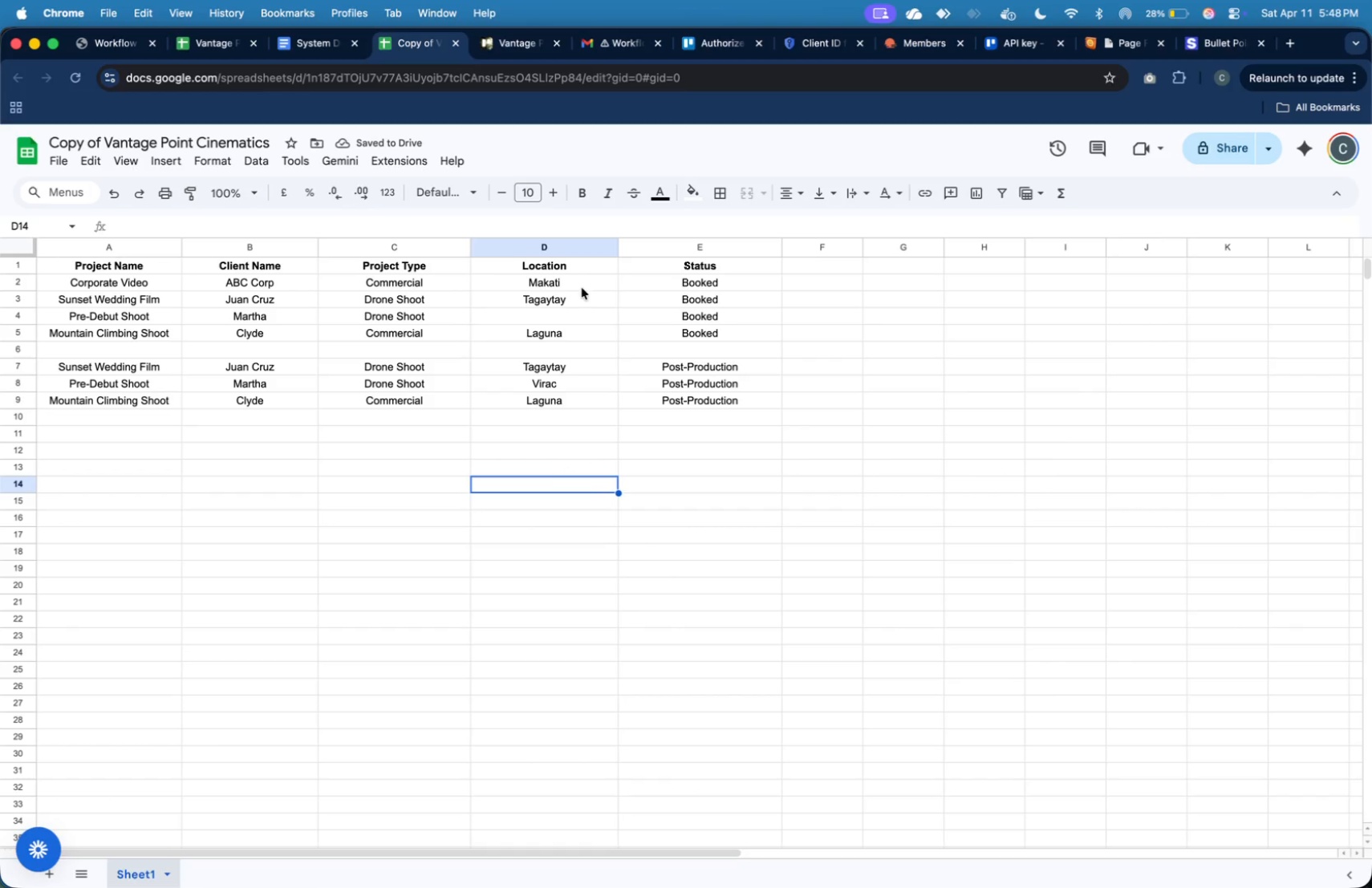 
wait(5.46)
 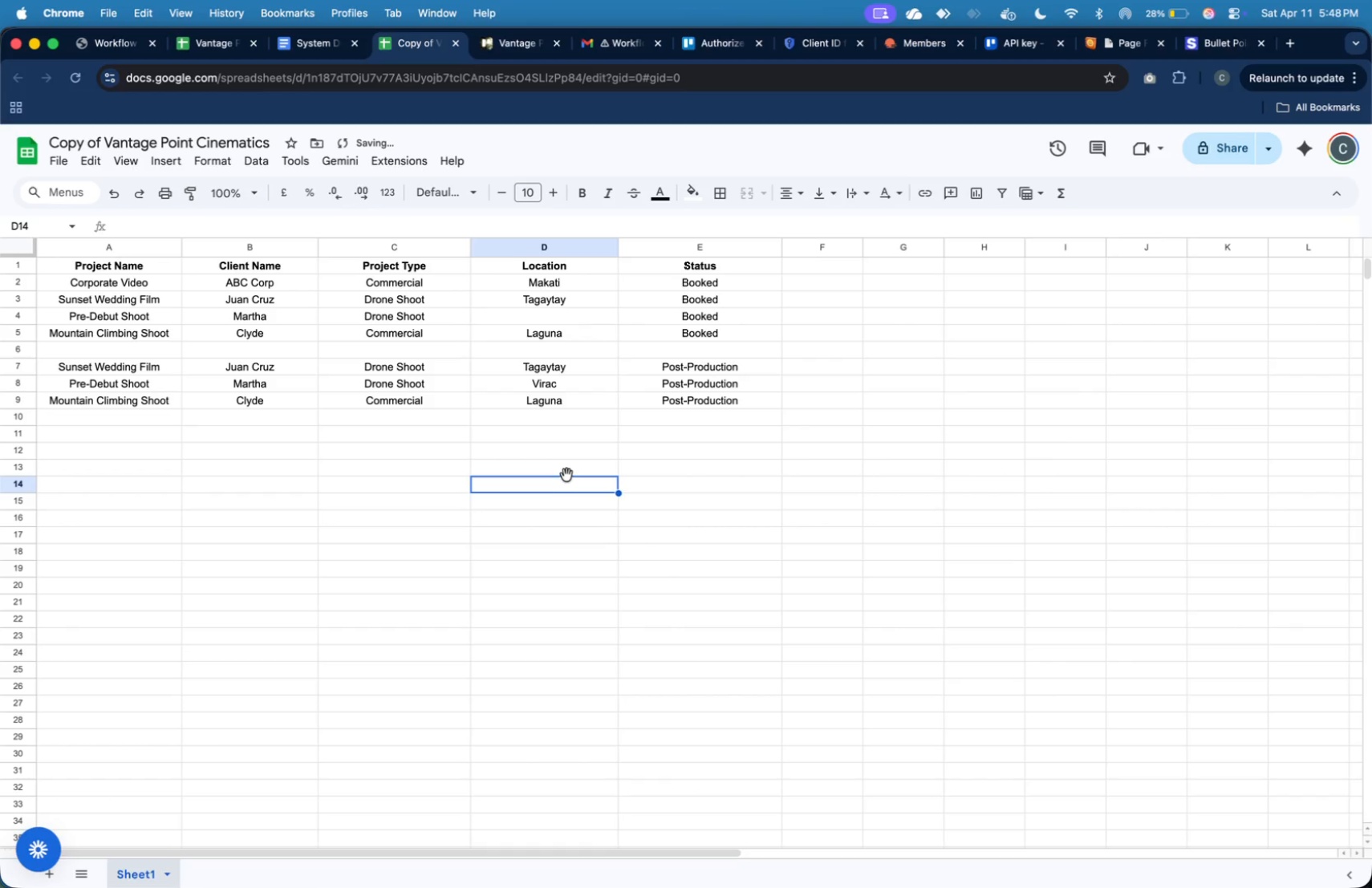 
left_click([580, 334])
 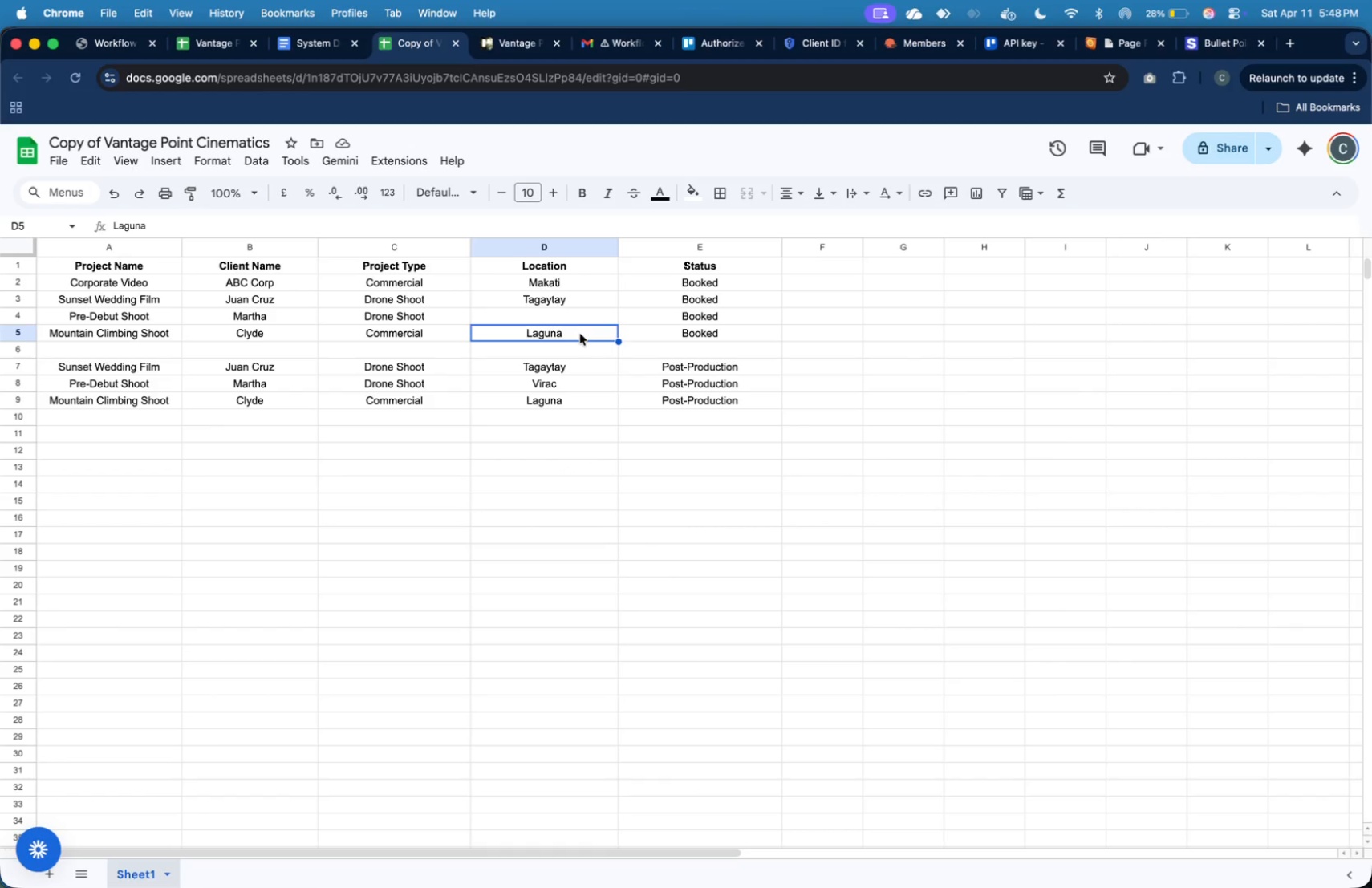 
key(Backspace)
 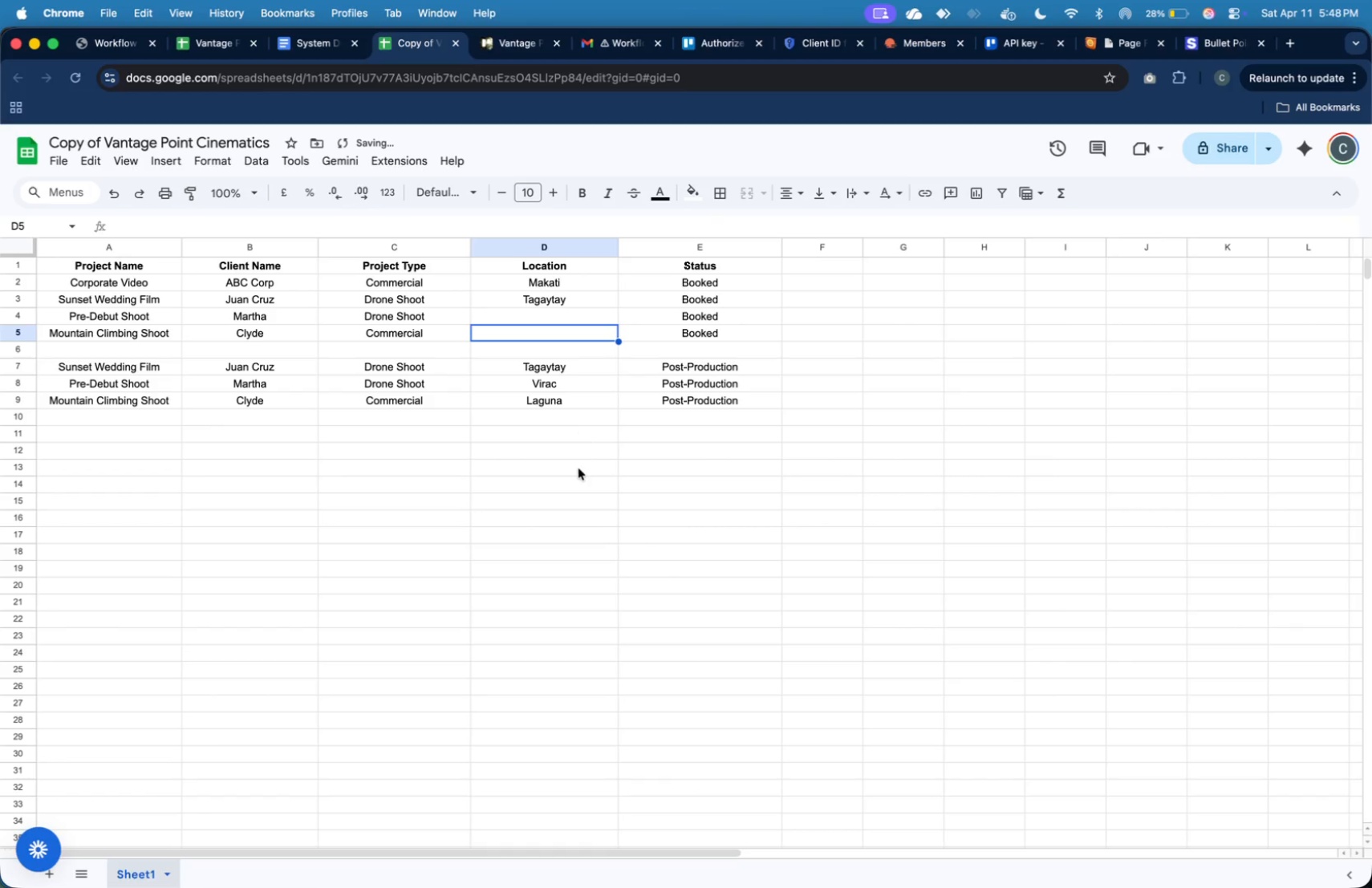 
left_click([578, 468])
 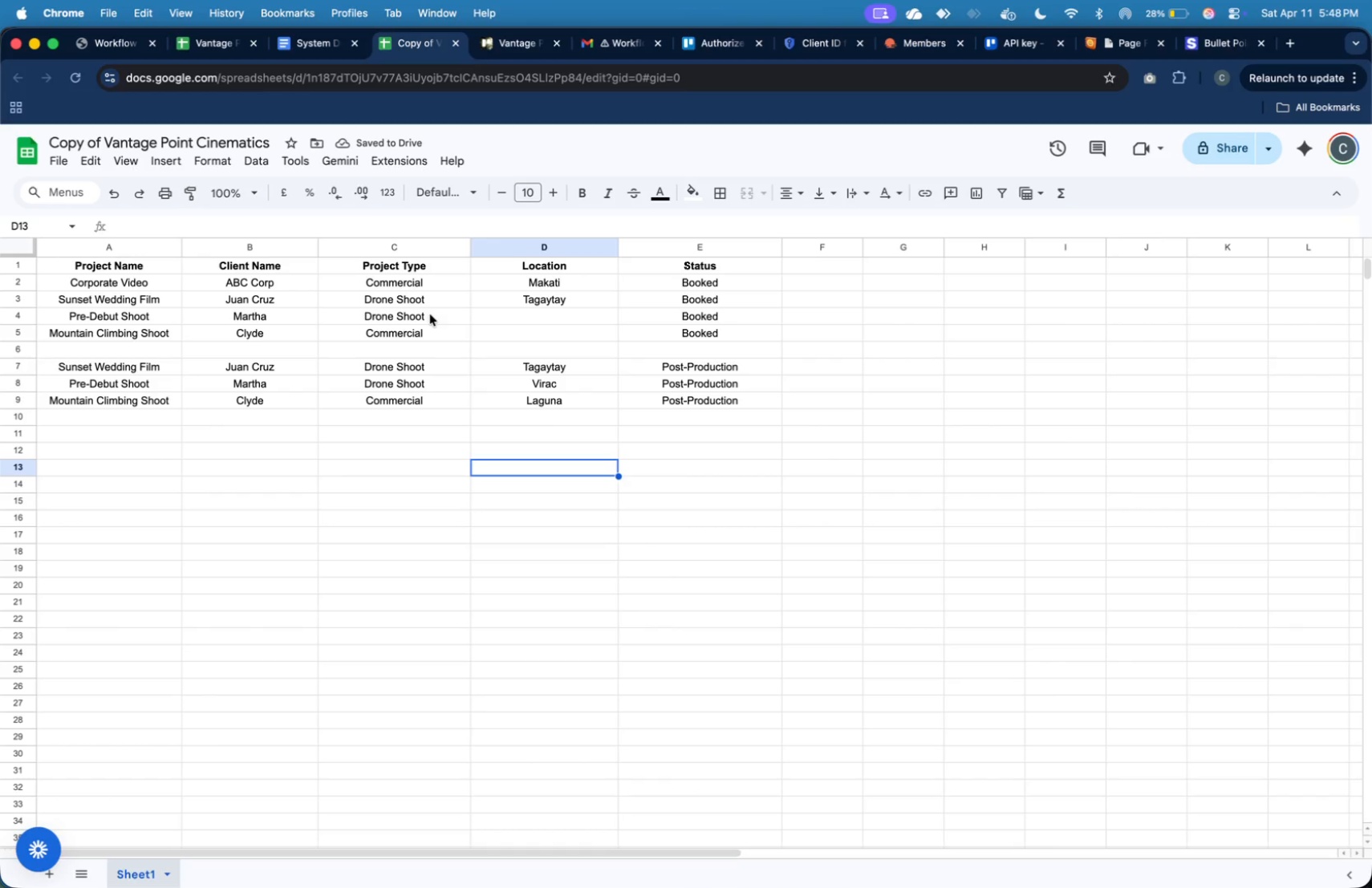 
left_click([515, 317])
 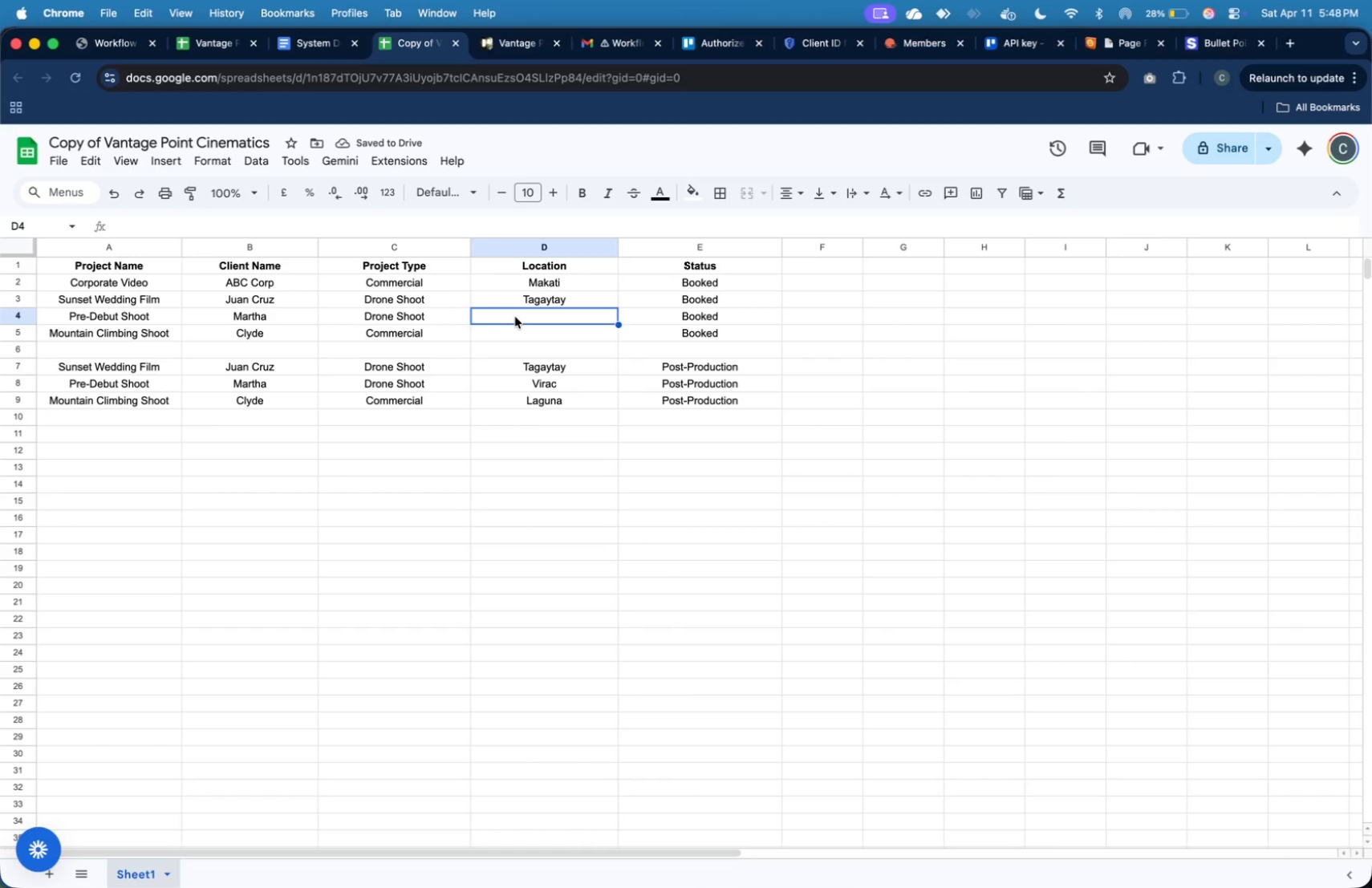 
type(N)
key(Backspace)
type(Baguio City)
 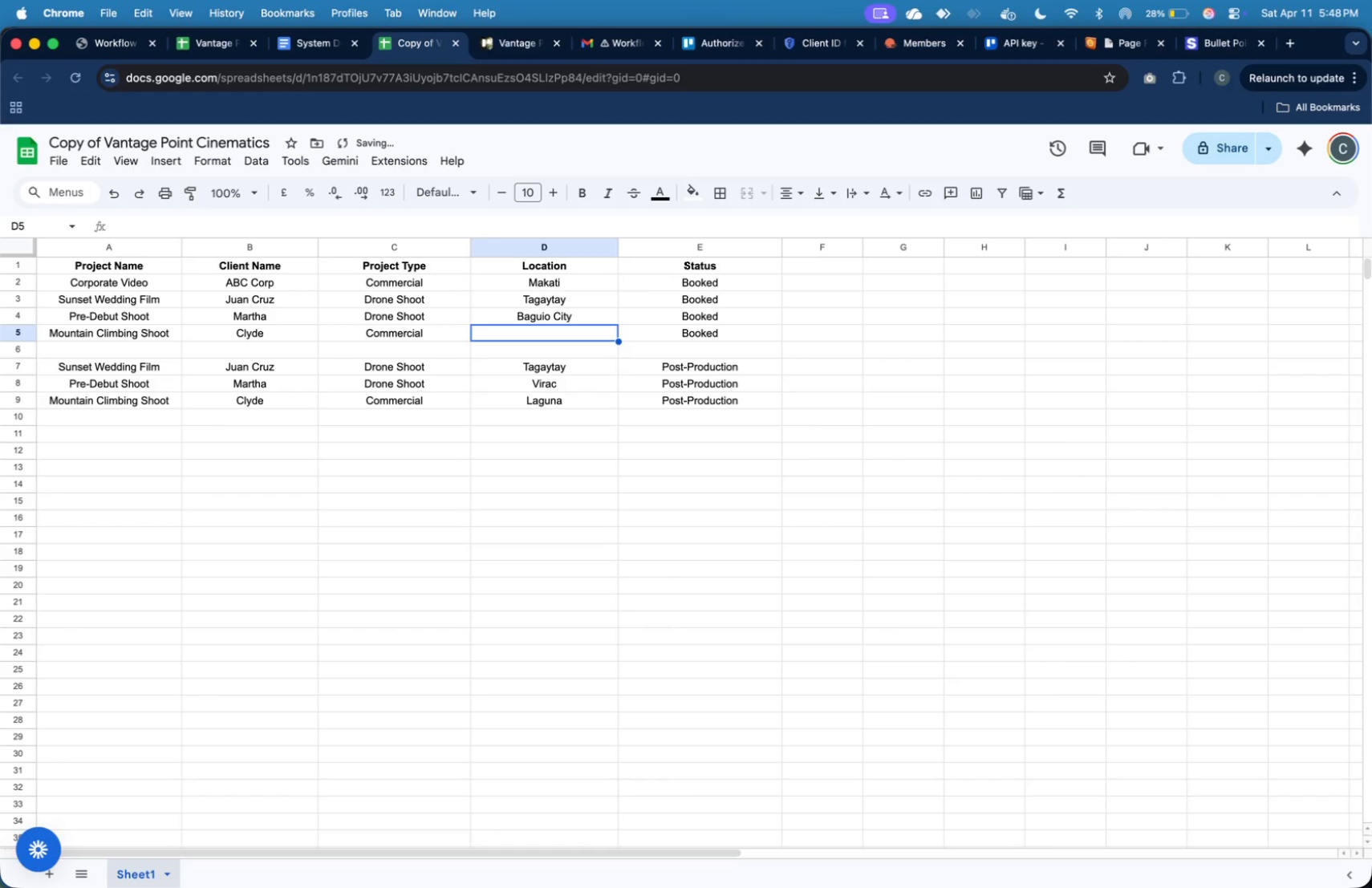 
 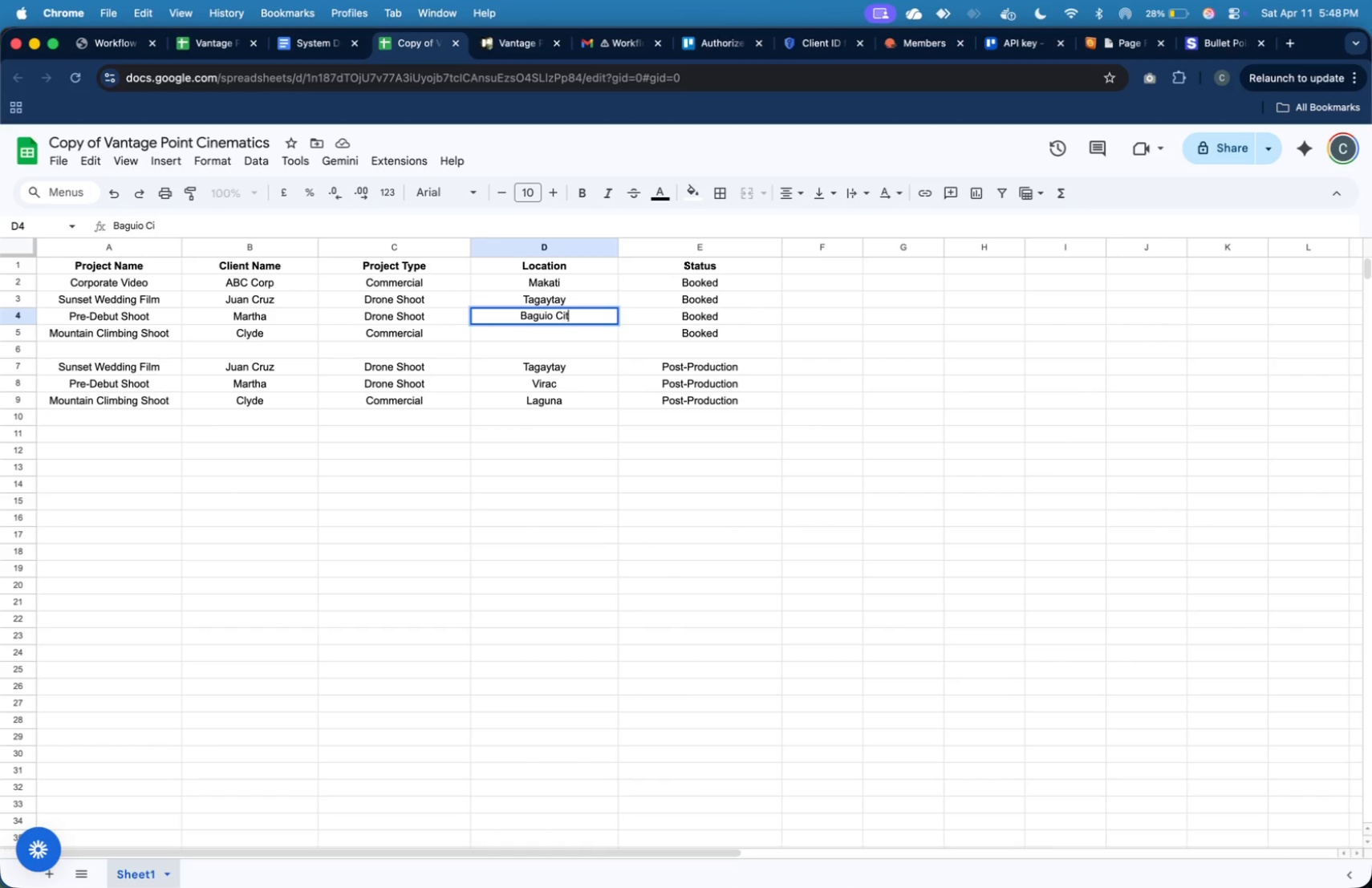 
key(Enter)
 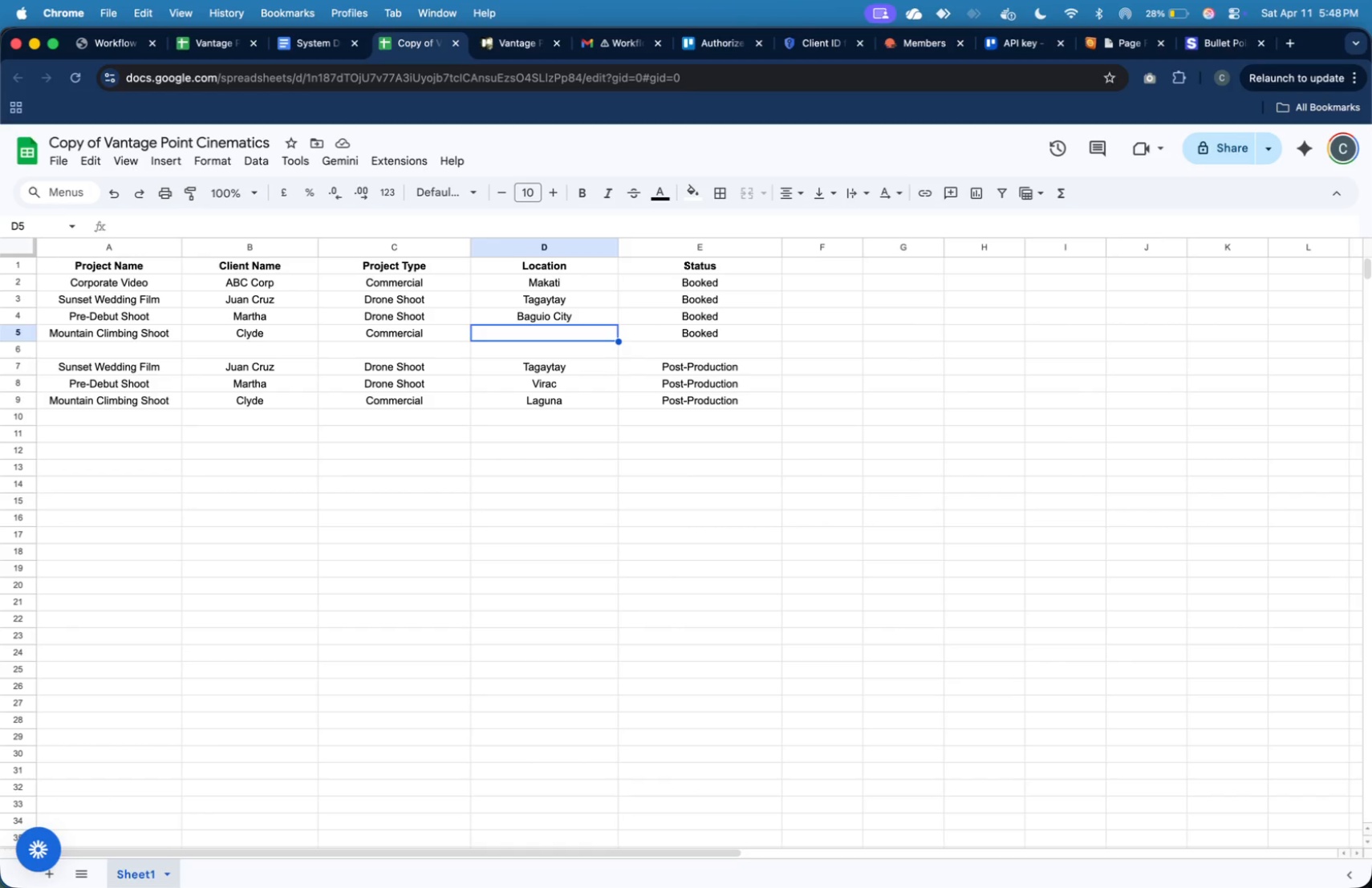 
wait(23.03)
 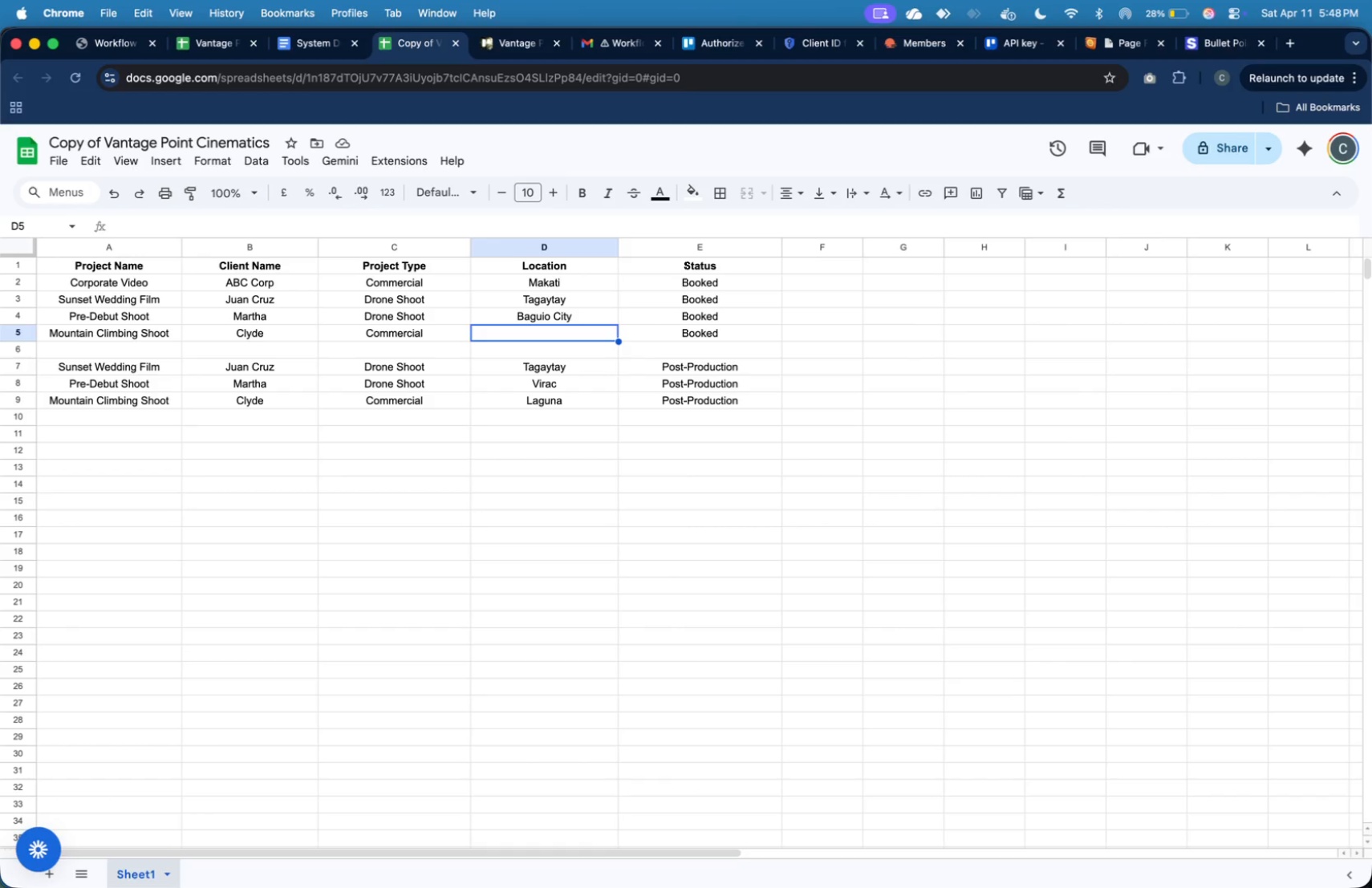 
type(T)
key(Backspace)
key(Backspace)
type(Davao)
 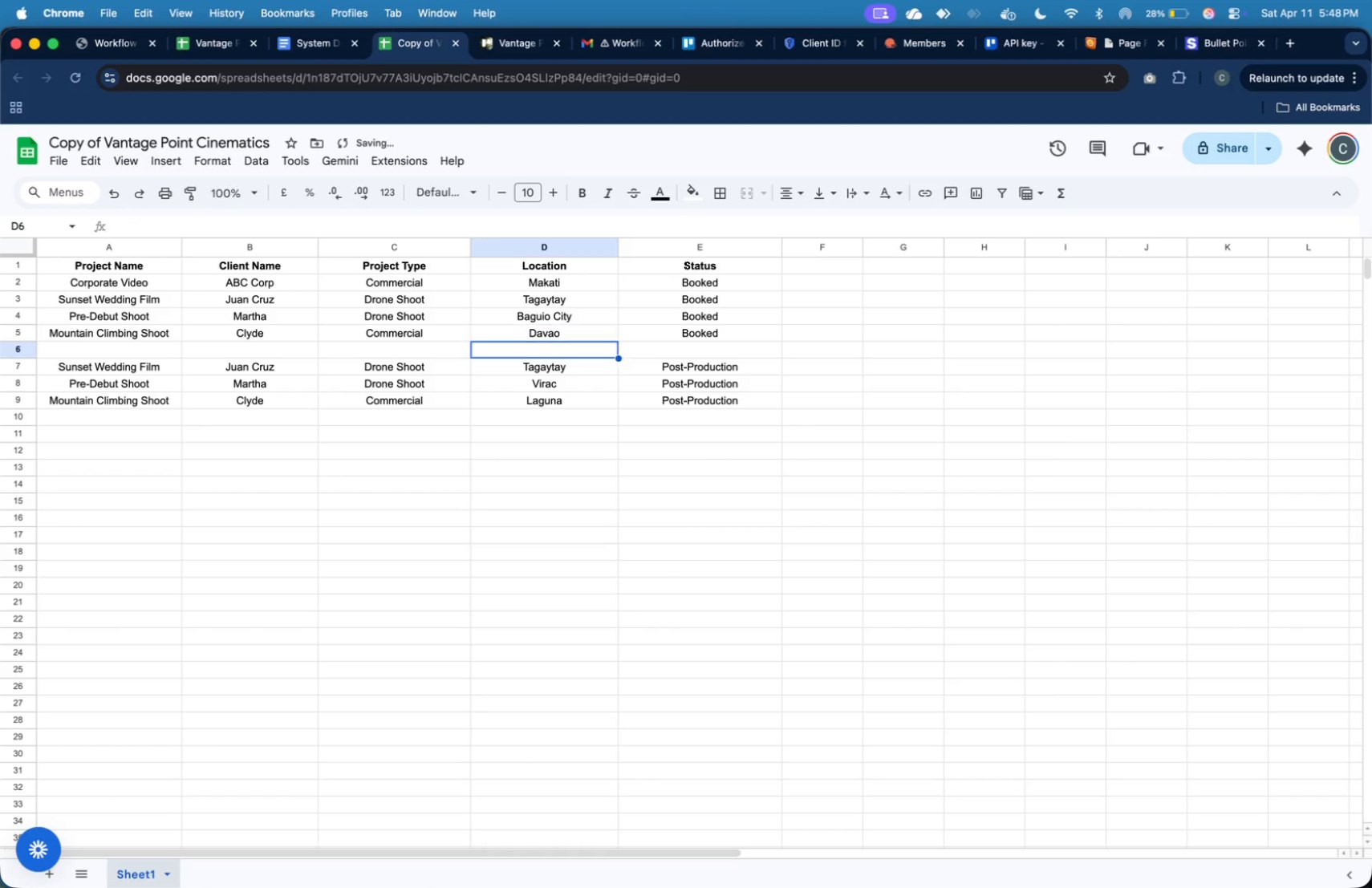 
key(Enter)
 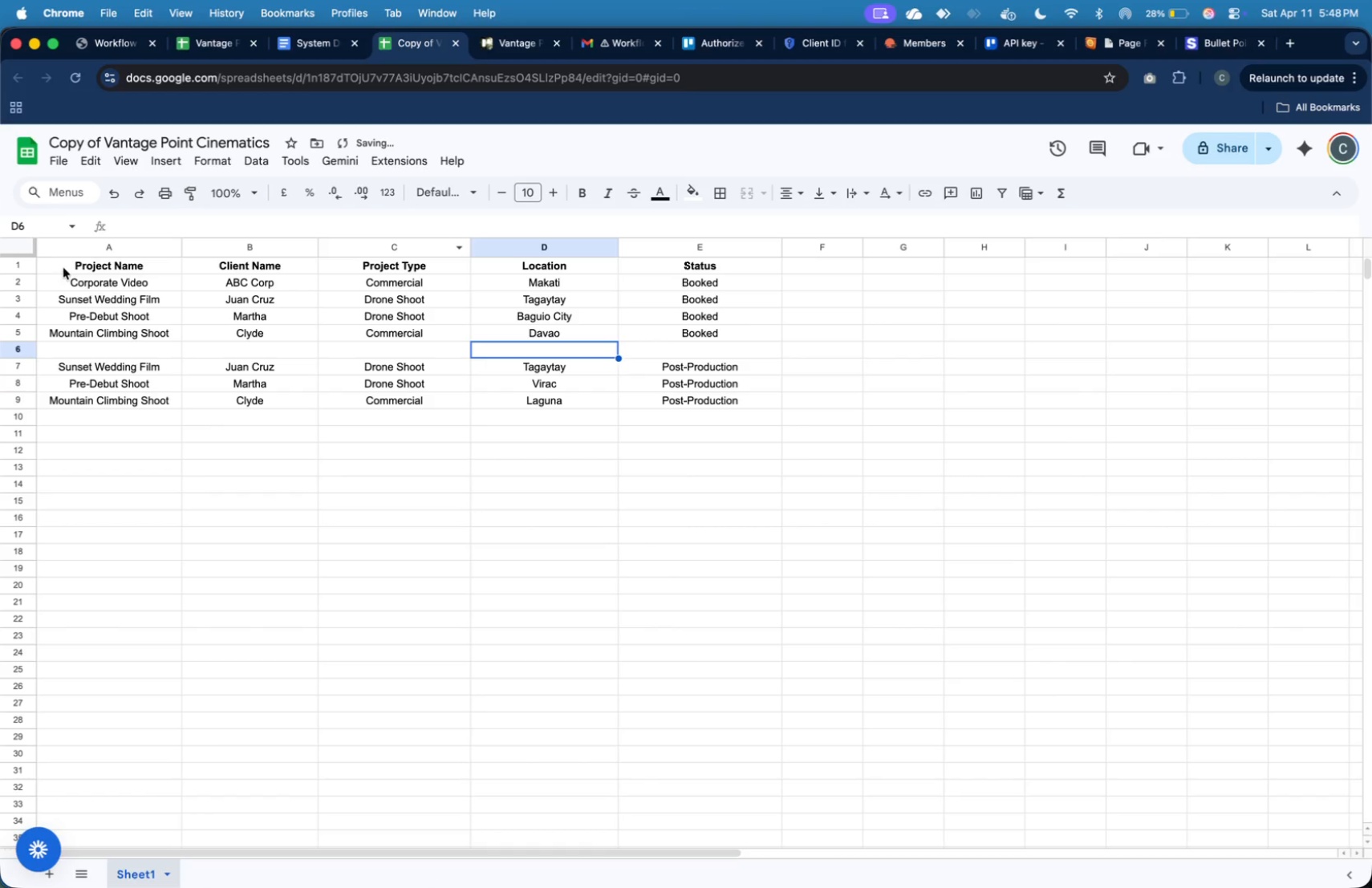 
left_click_drag(start_coordinate=[24, 281], to_coordinate=[26, 330])
 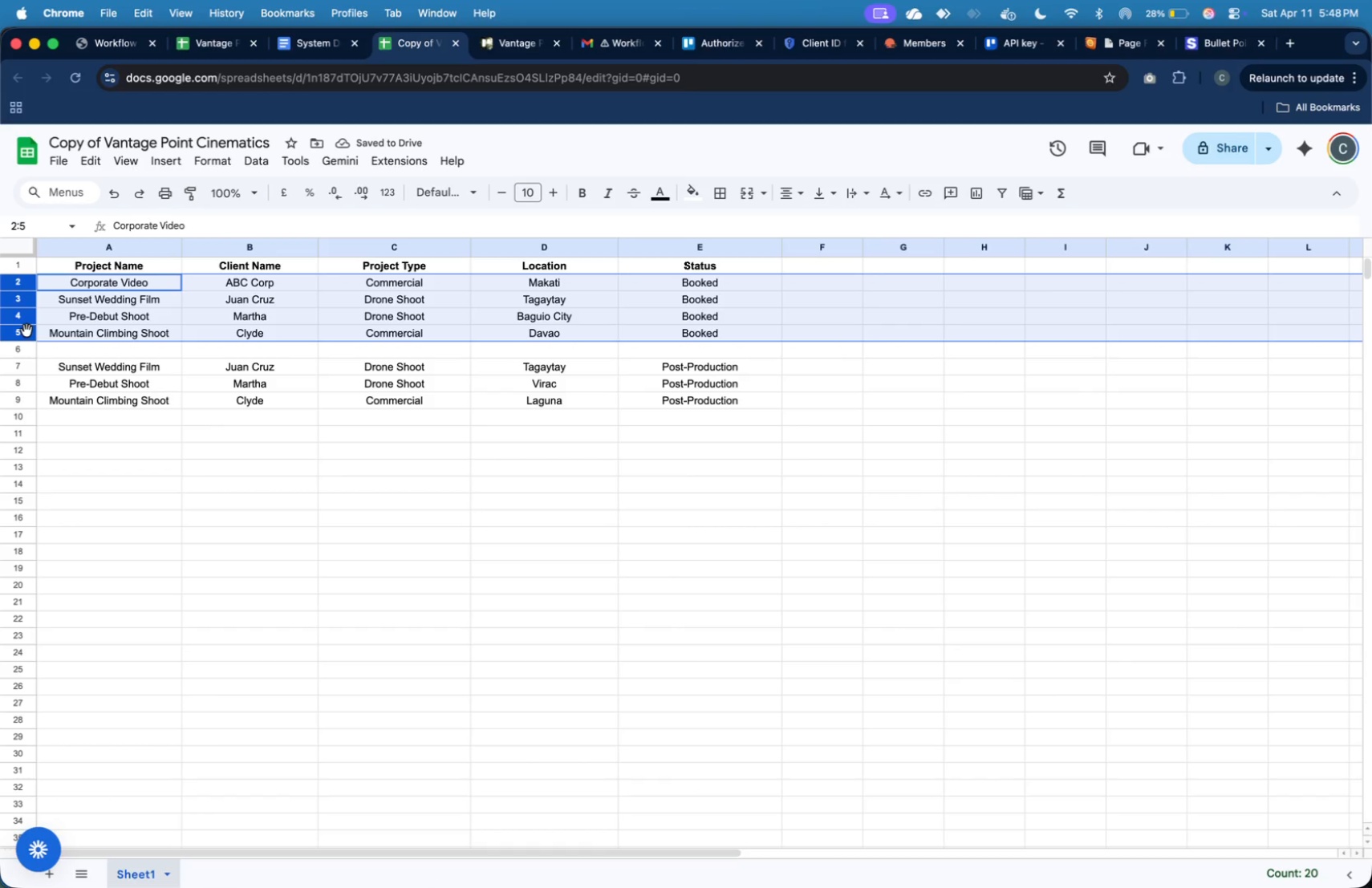 
key(Meta+C)
 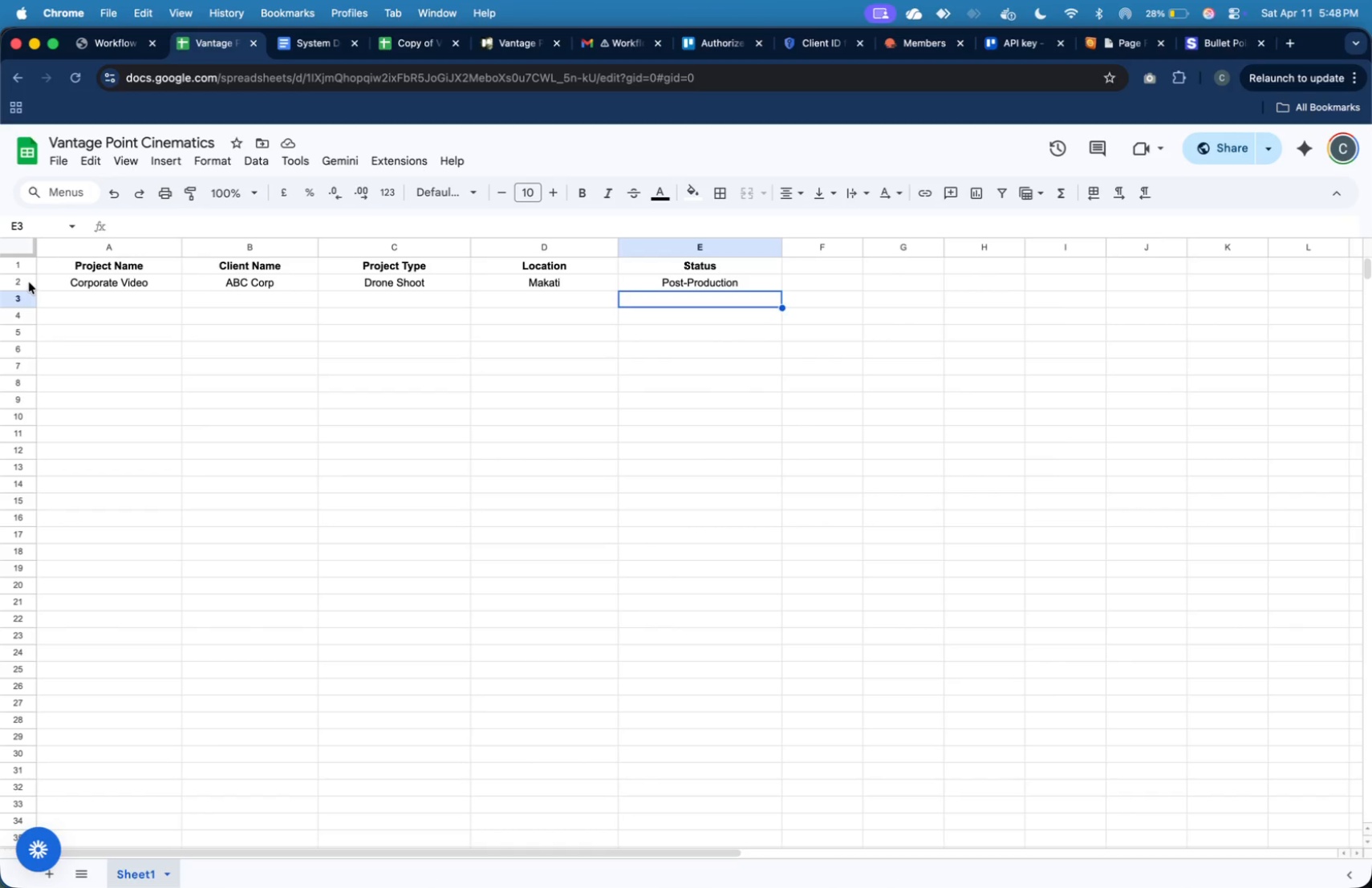 
wait(6.51)
 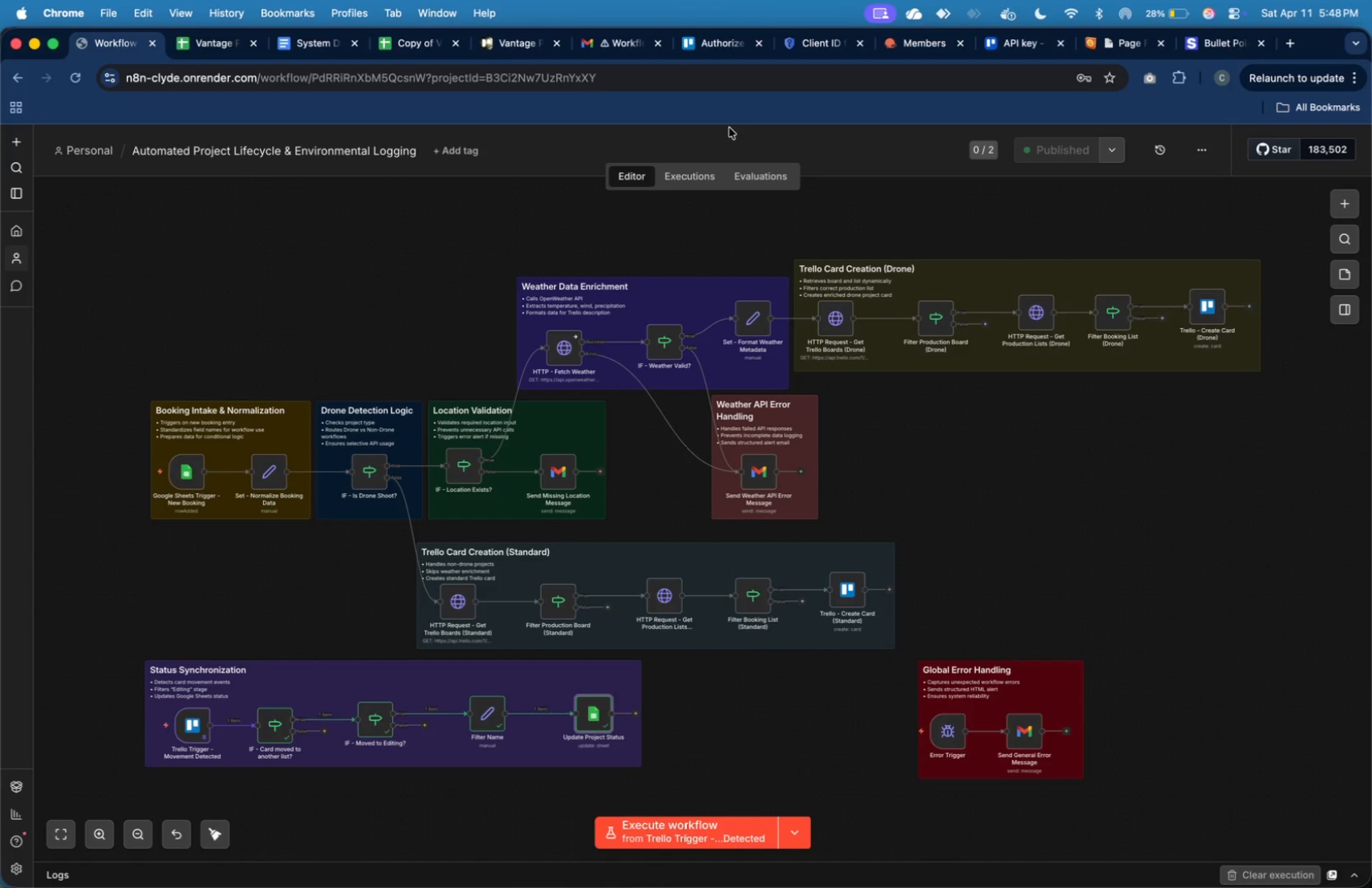 
left_click([75, 282])
 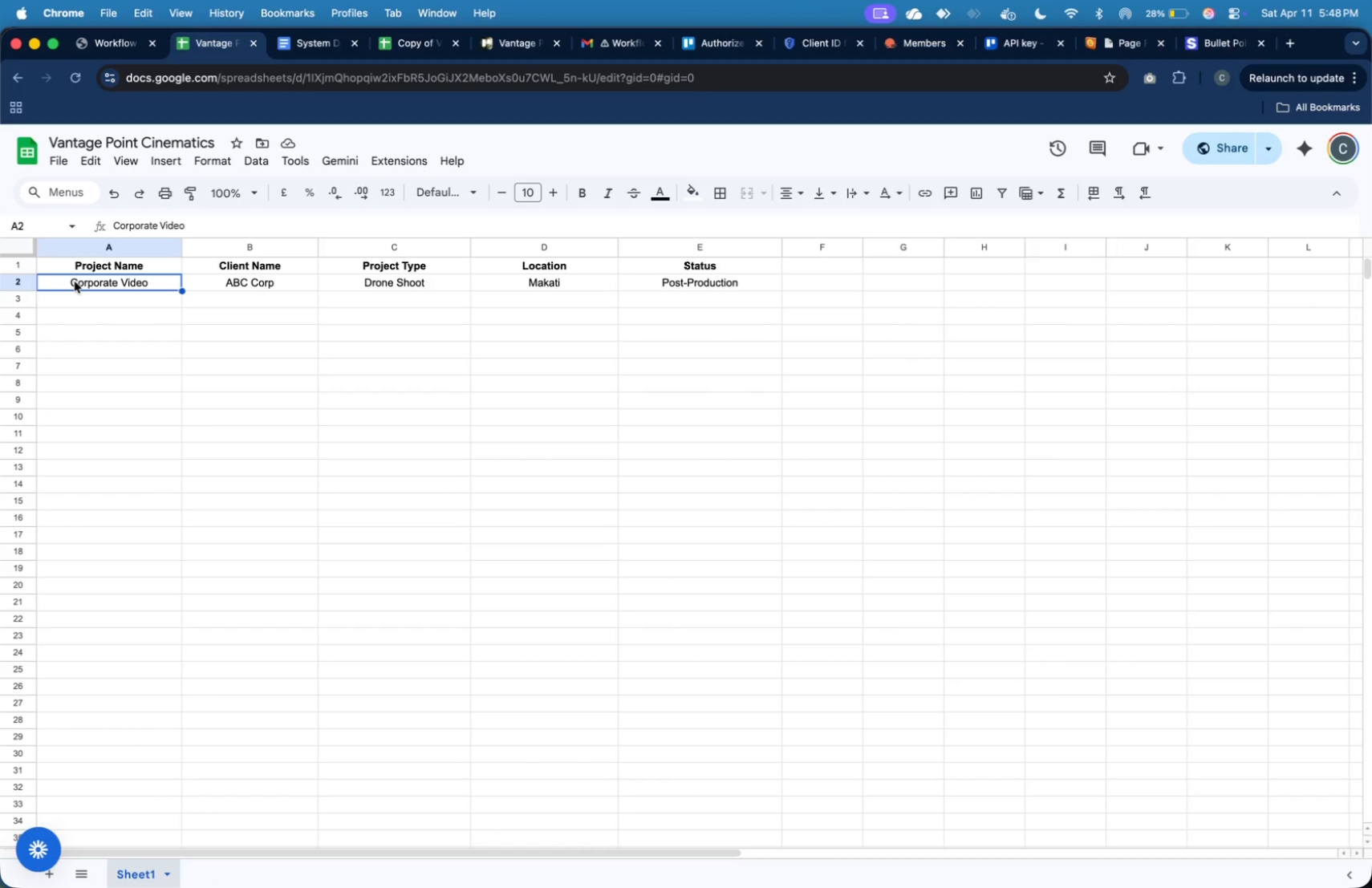 
hold_key(key=CommandLeft, duration=1.4)
 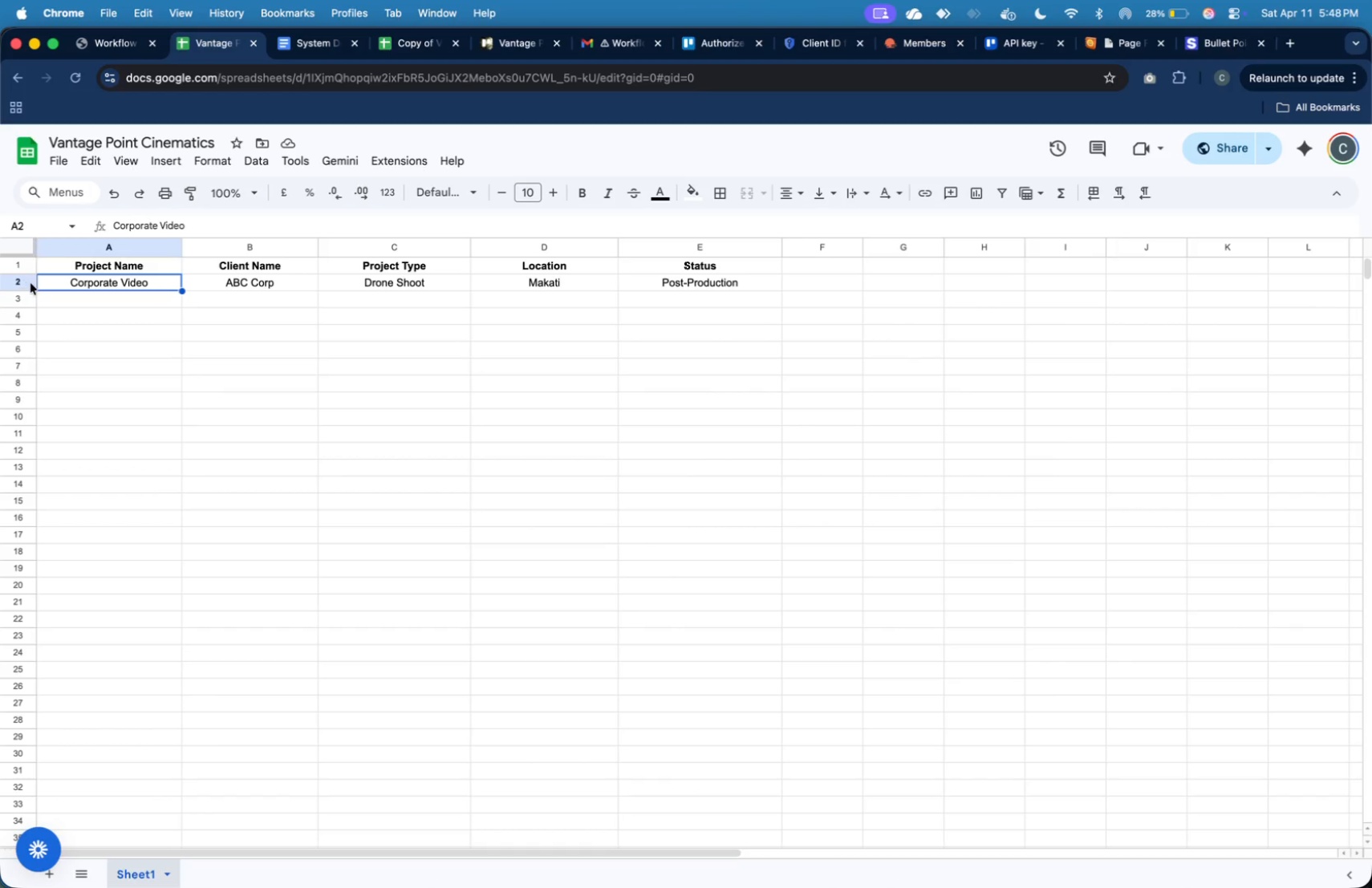 
left_click([30, 282])
 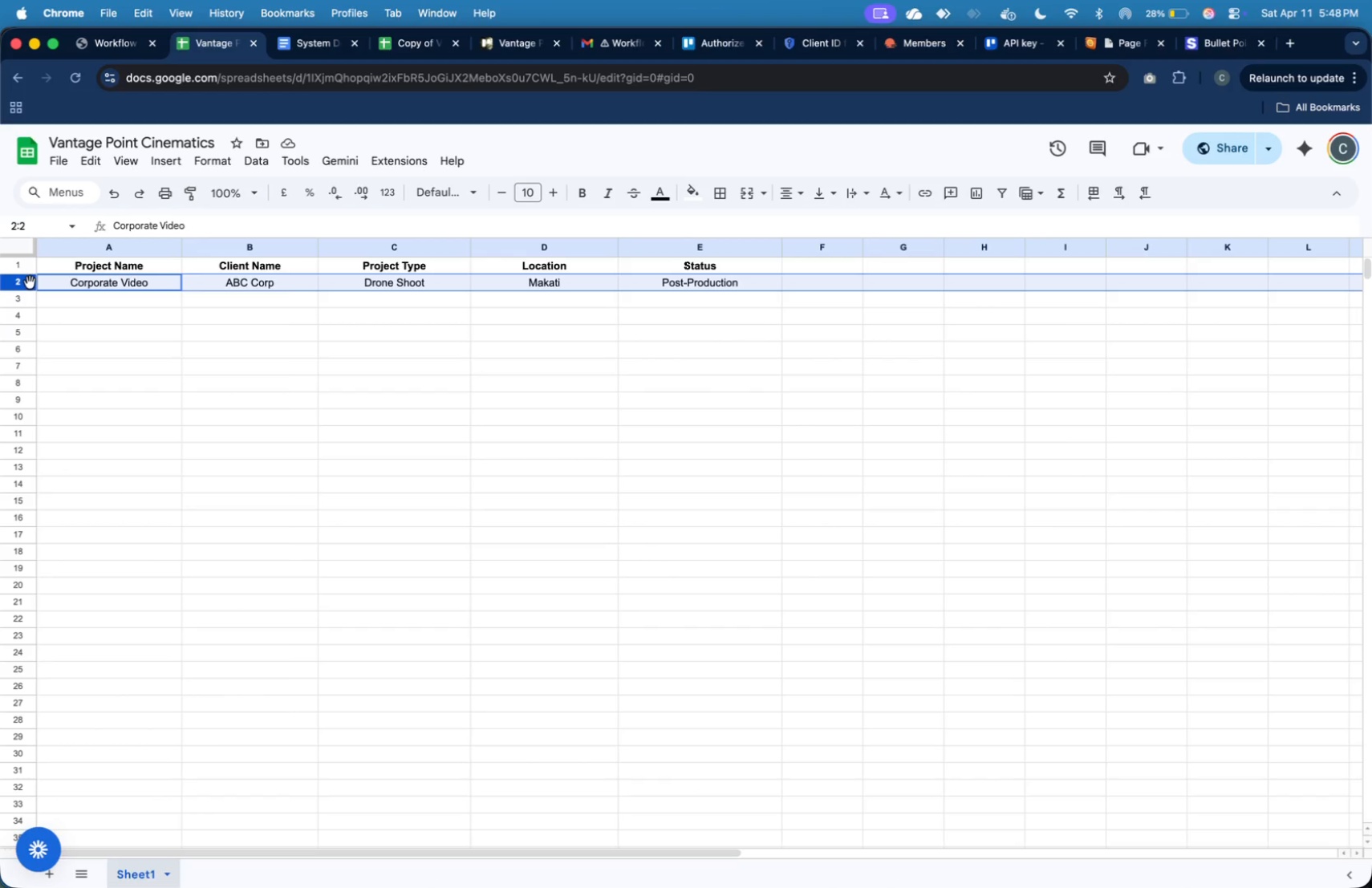 
right_click([30, 282])
 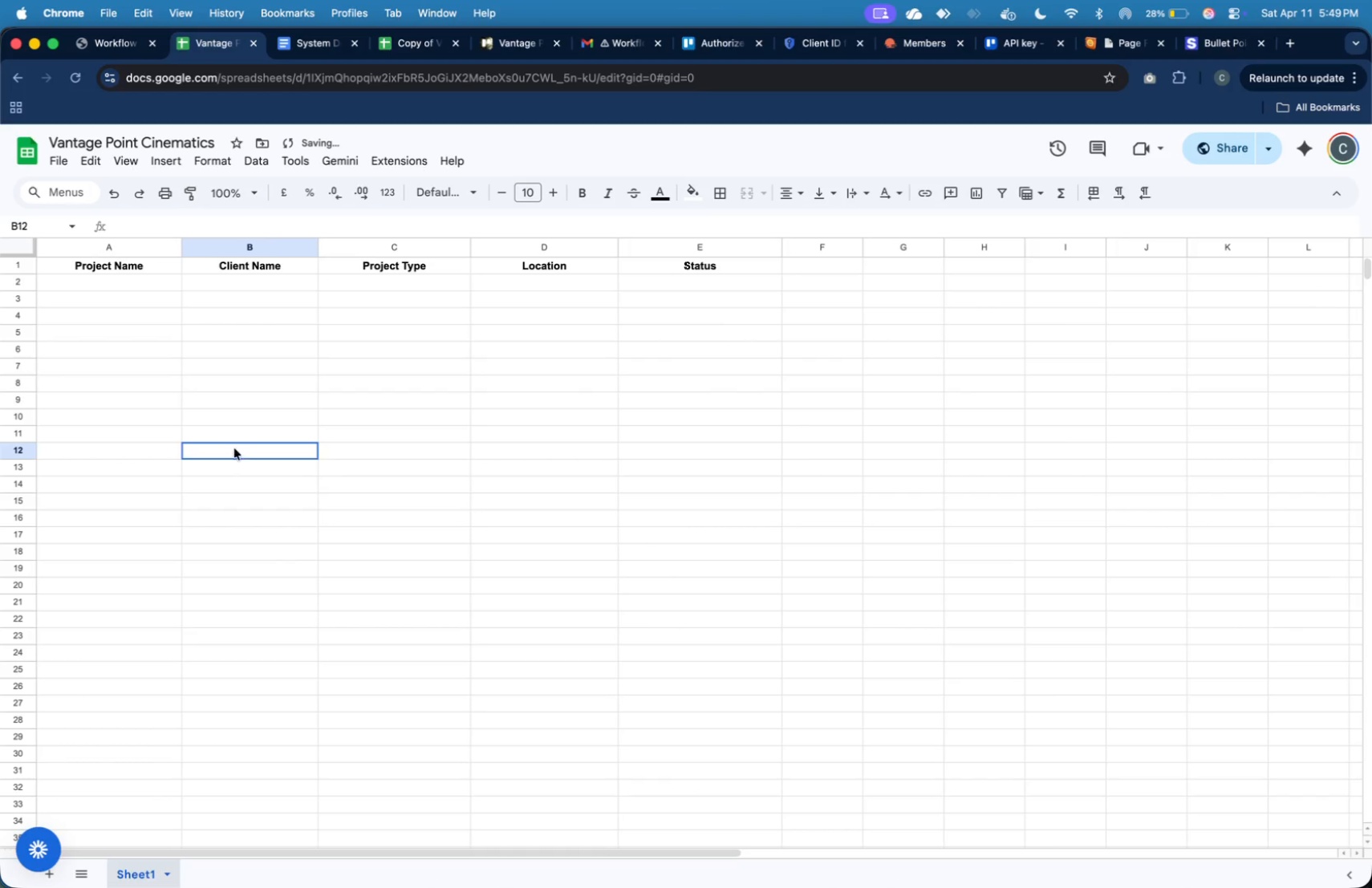 
left_click([311, 51])
 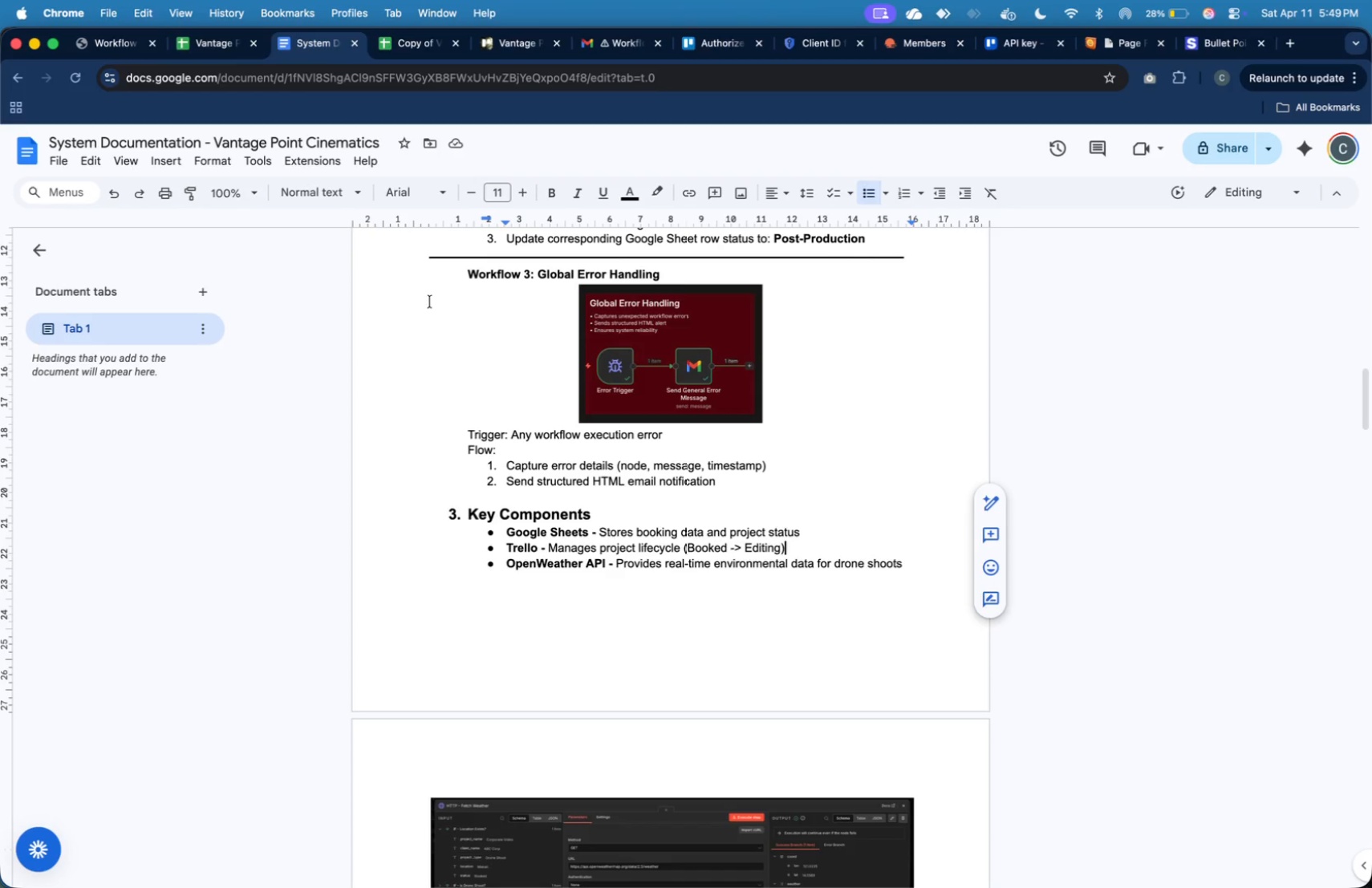 
scroll: coordinate [432, 314], scroll_direction: up, amount: 80.0
 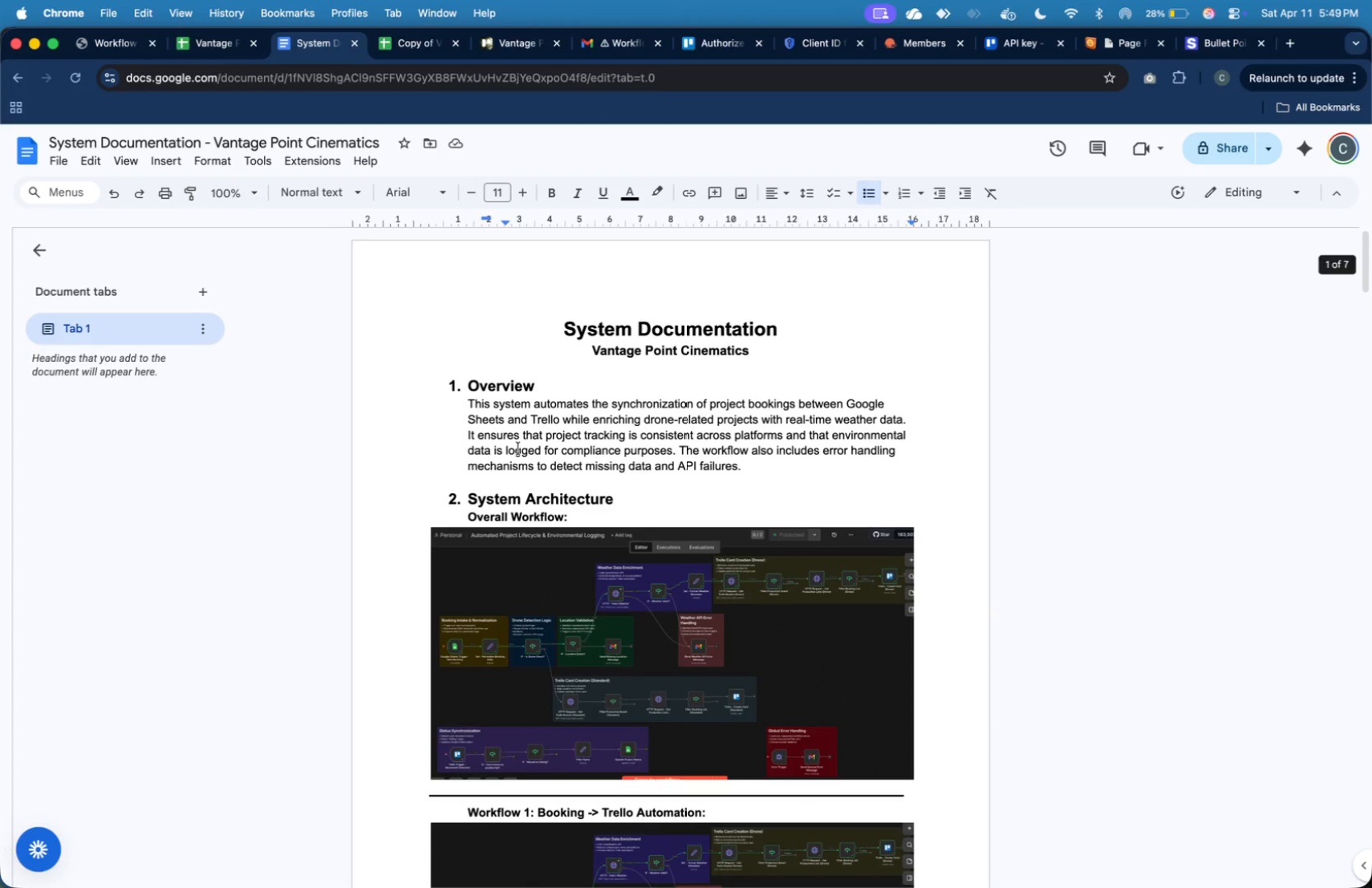 
scroll: coordinate [530, 365], scroll_direction: down, amount: 51.0
 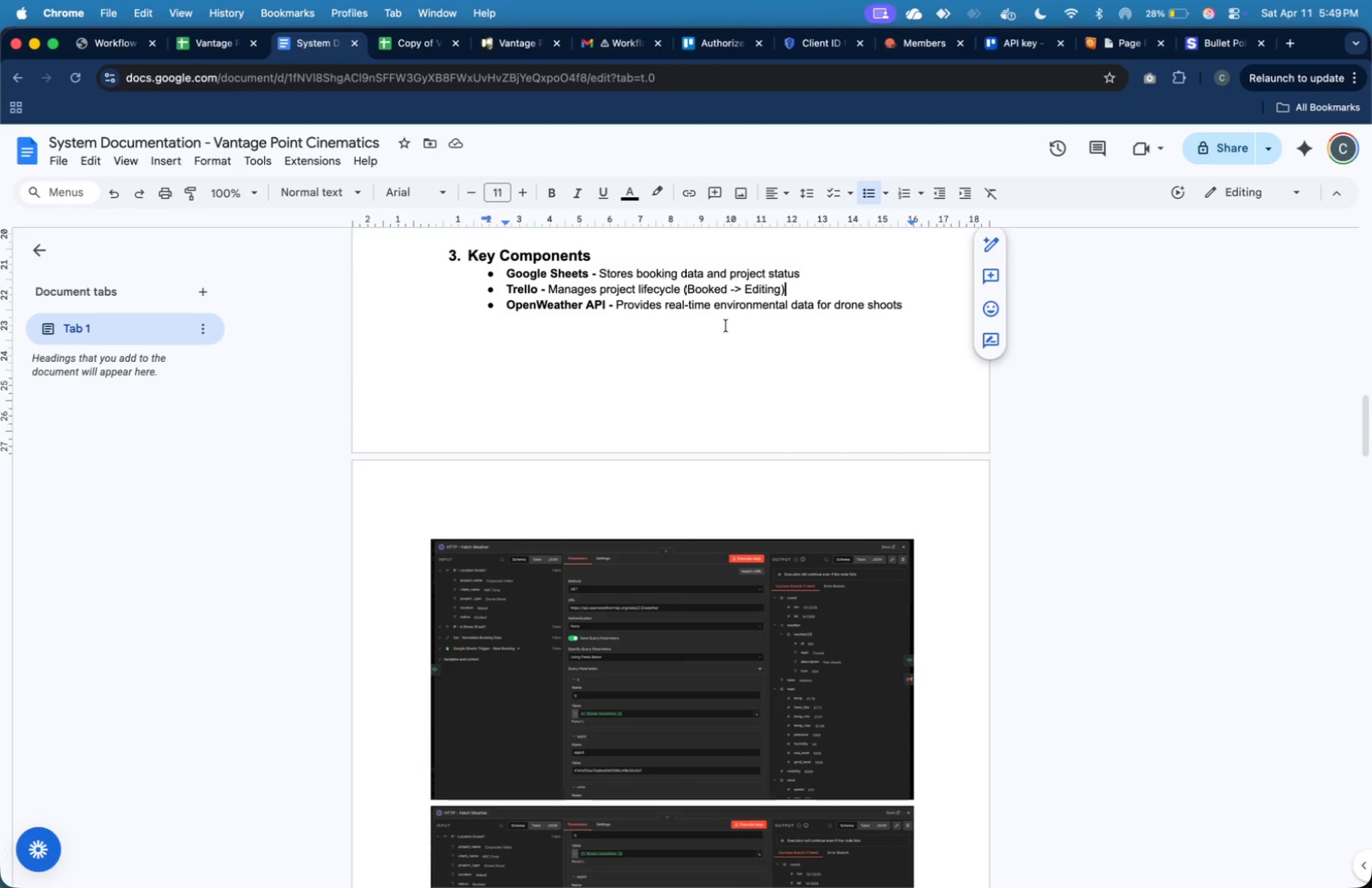 
wait(5.21)
 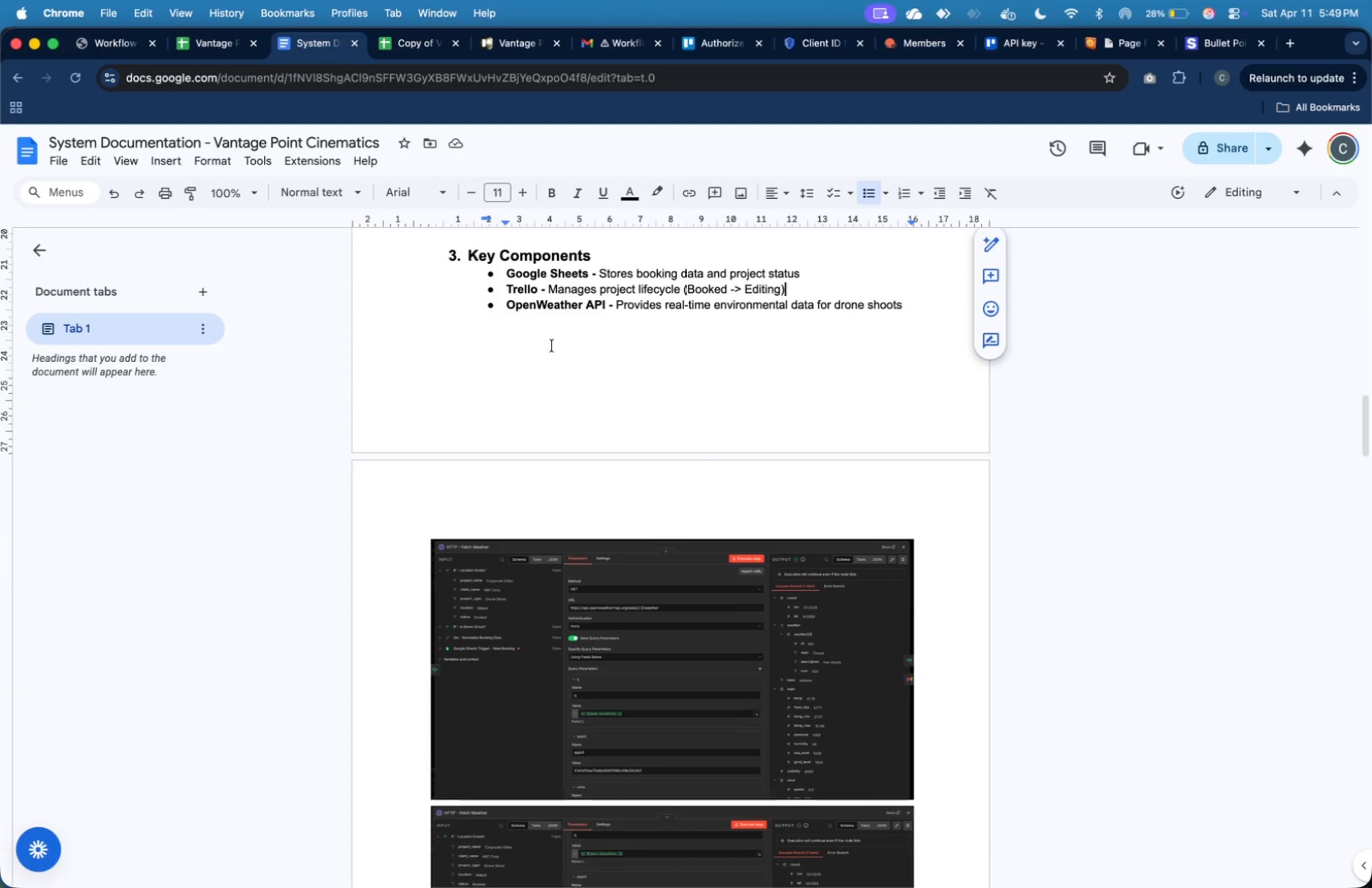 
left_click([433, 41])
 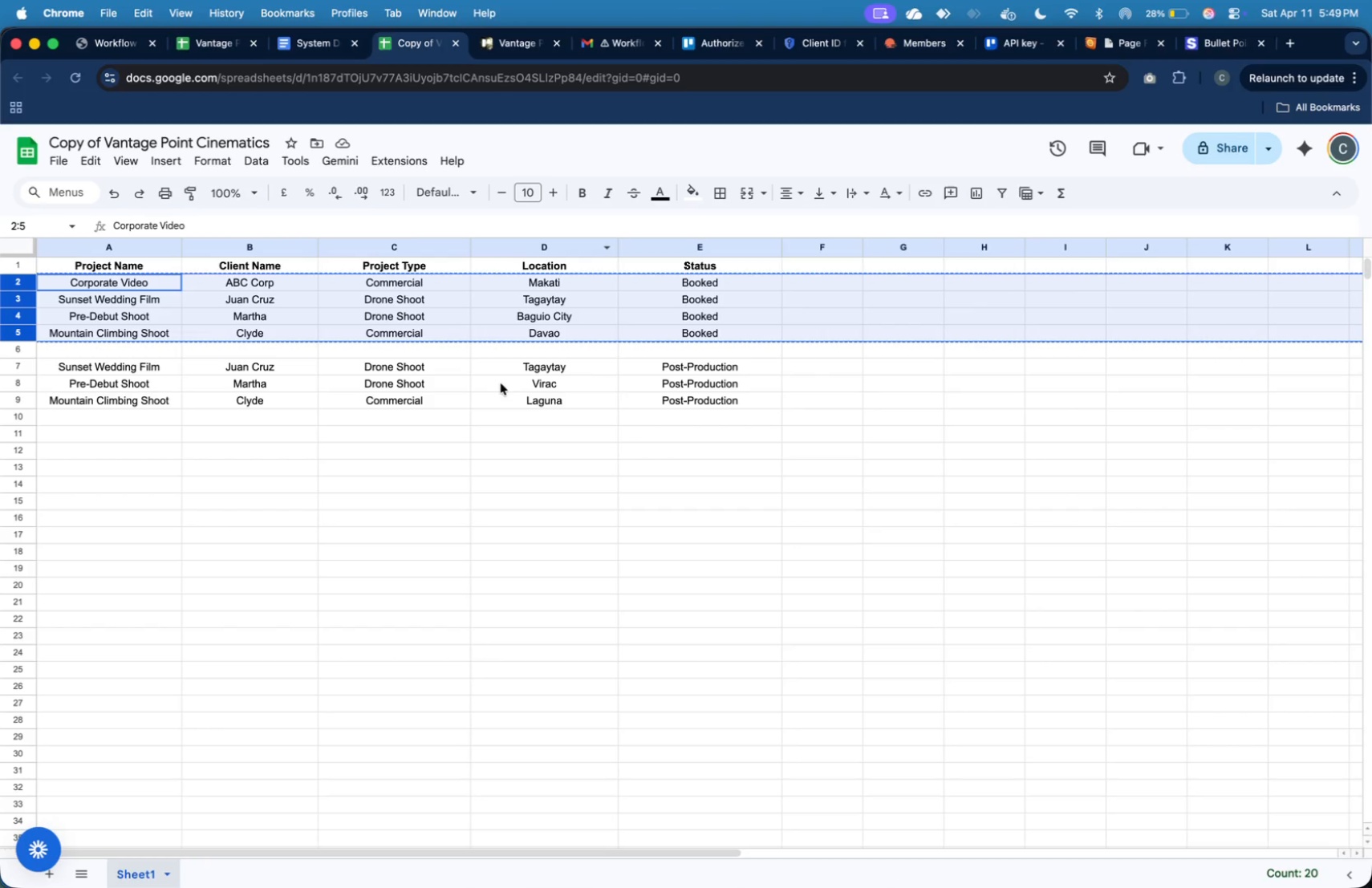 
left_click([497, 419])
 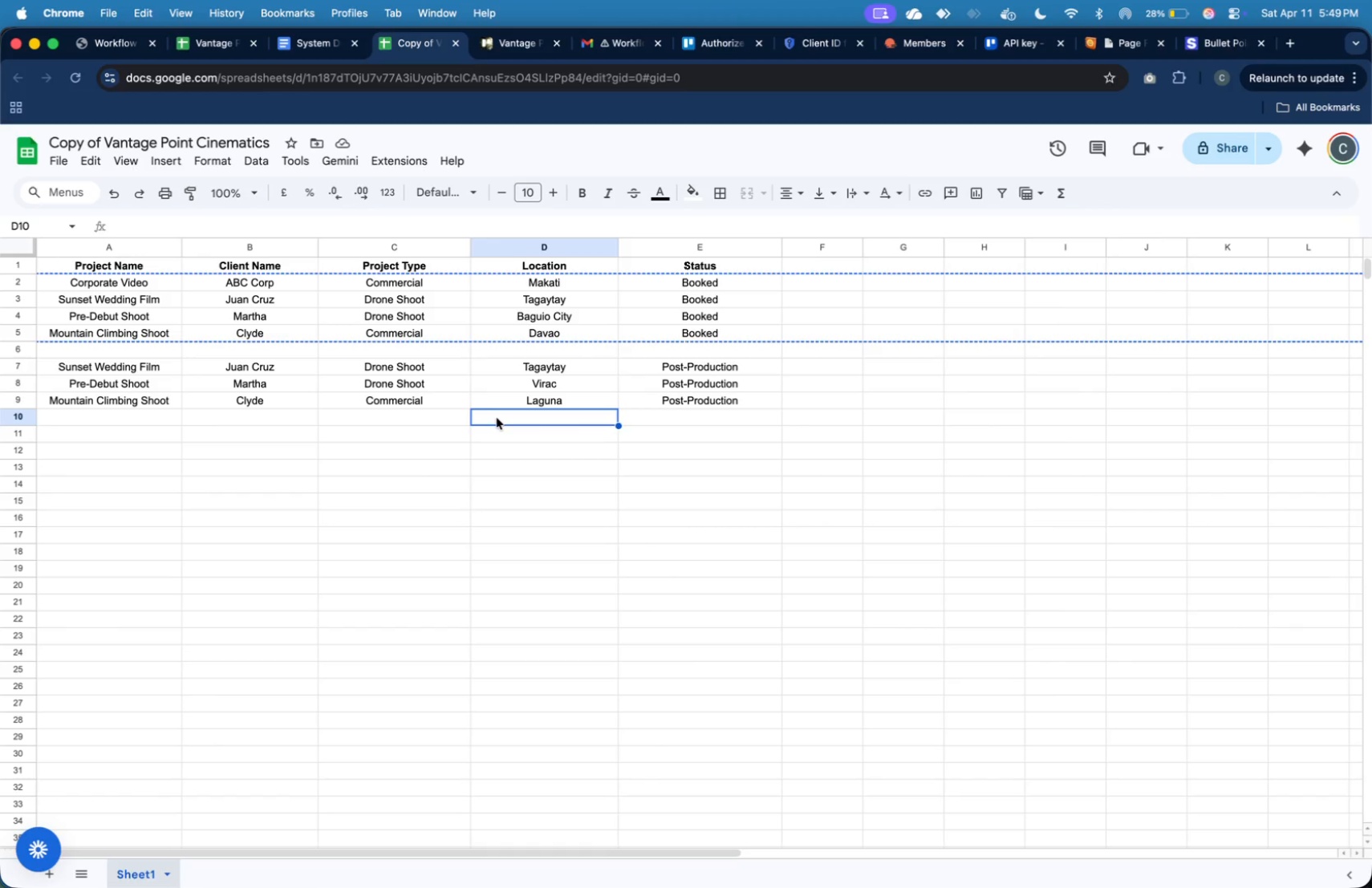 
wait(19.54)
 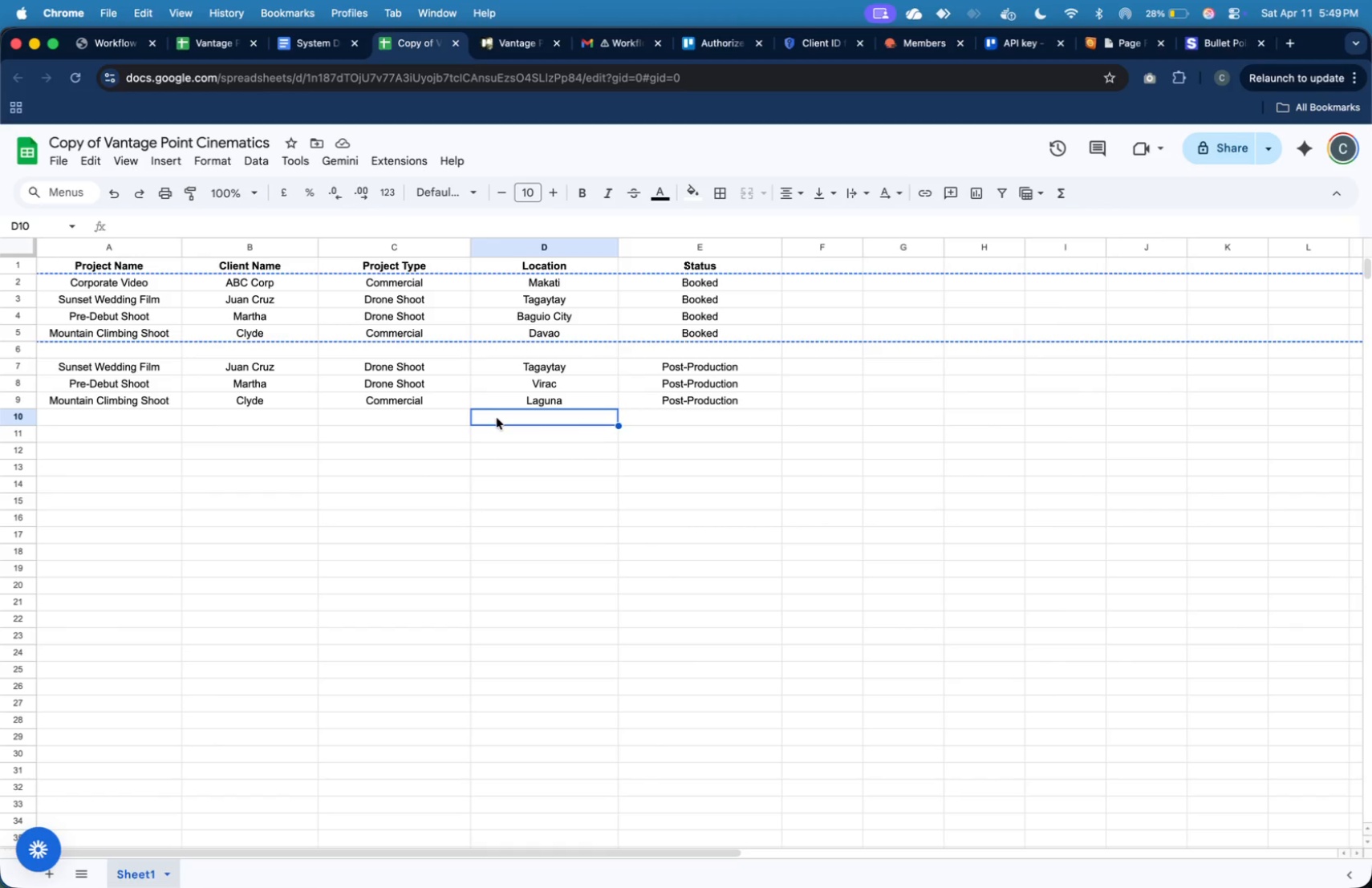 
left_click_drag(start_coordinate=[23, 363], to_coordinate=[18, 398])
 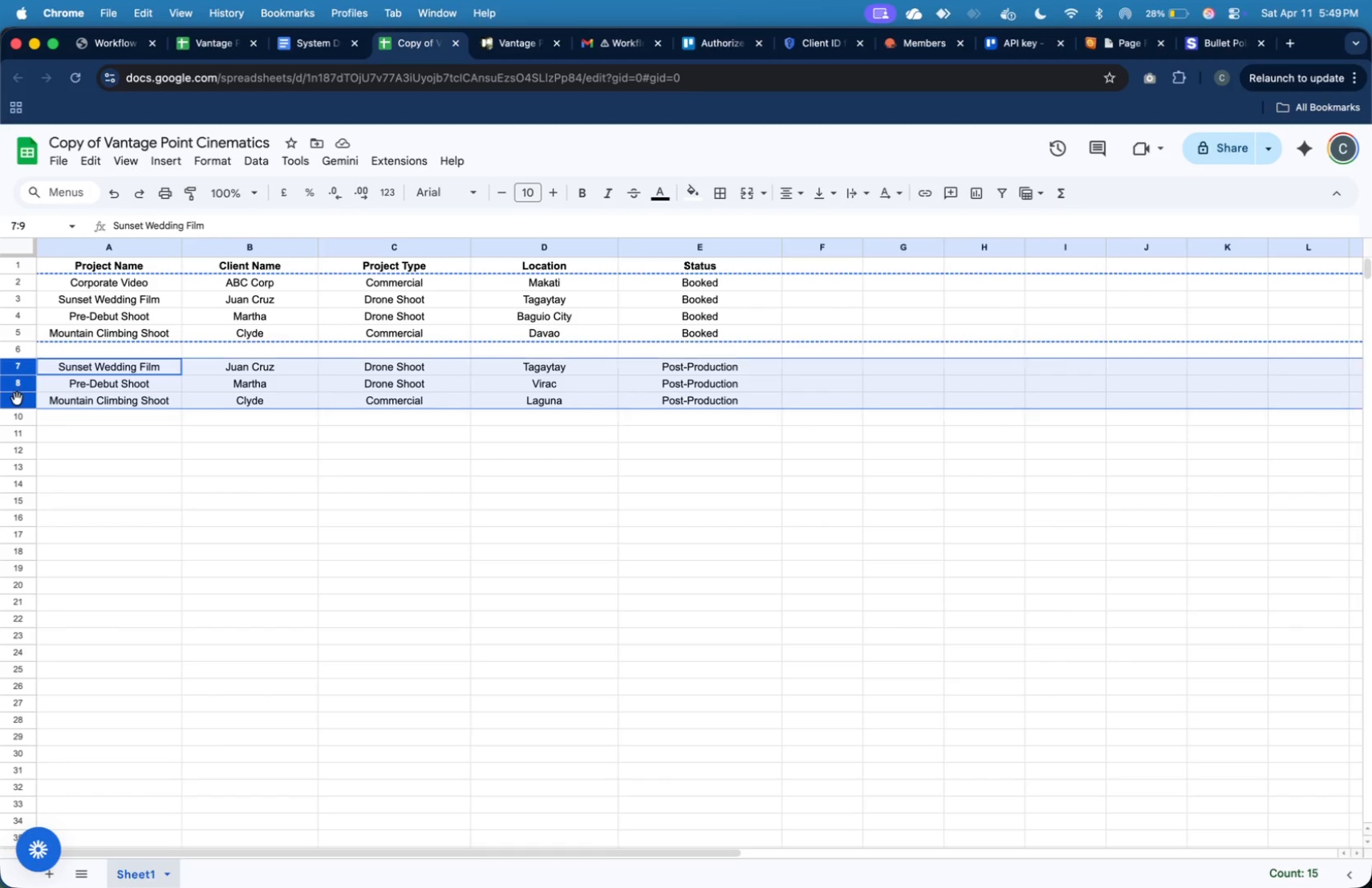 
right_click([17, 399])
 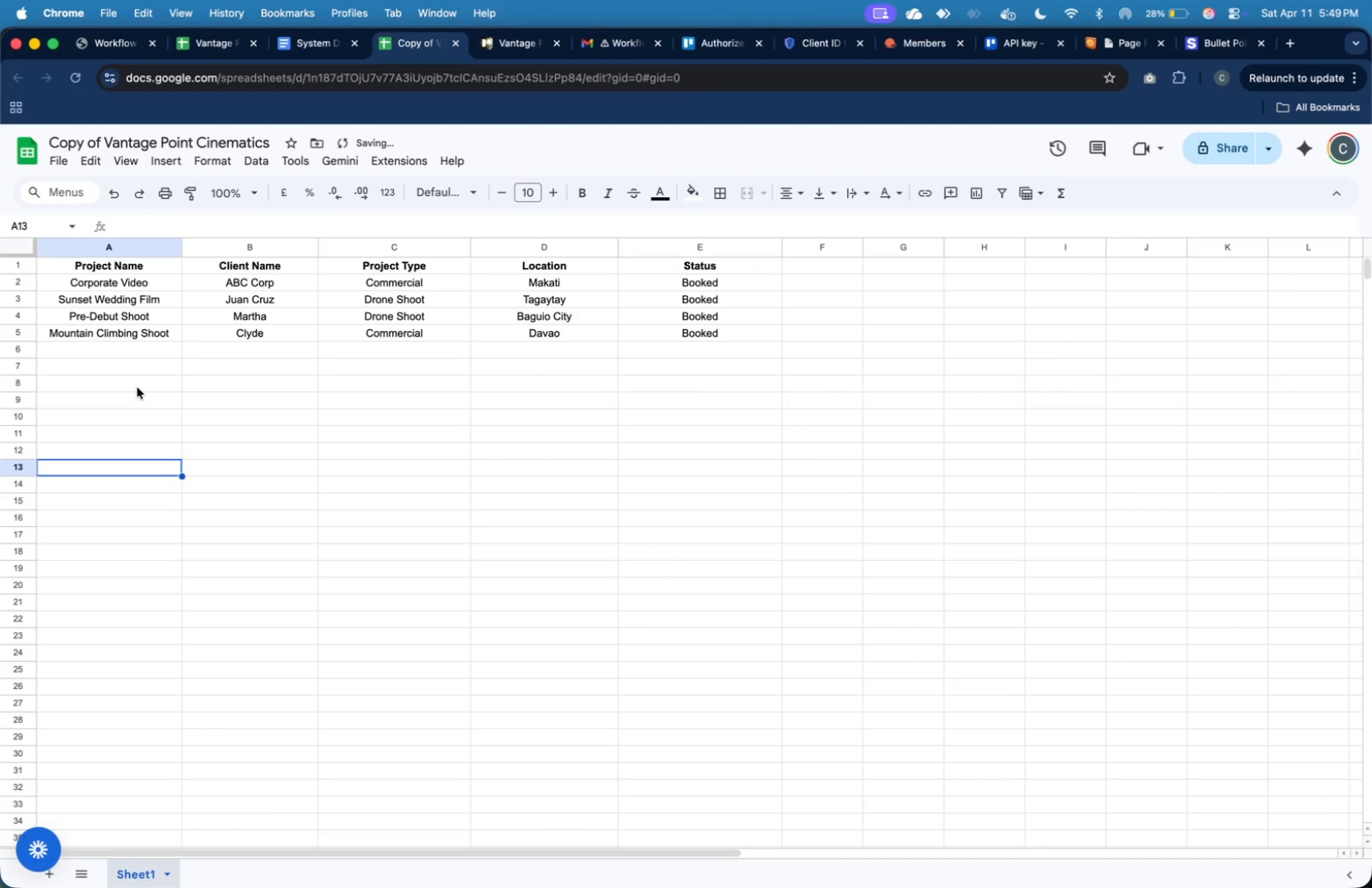 
left_click([137, 352])
 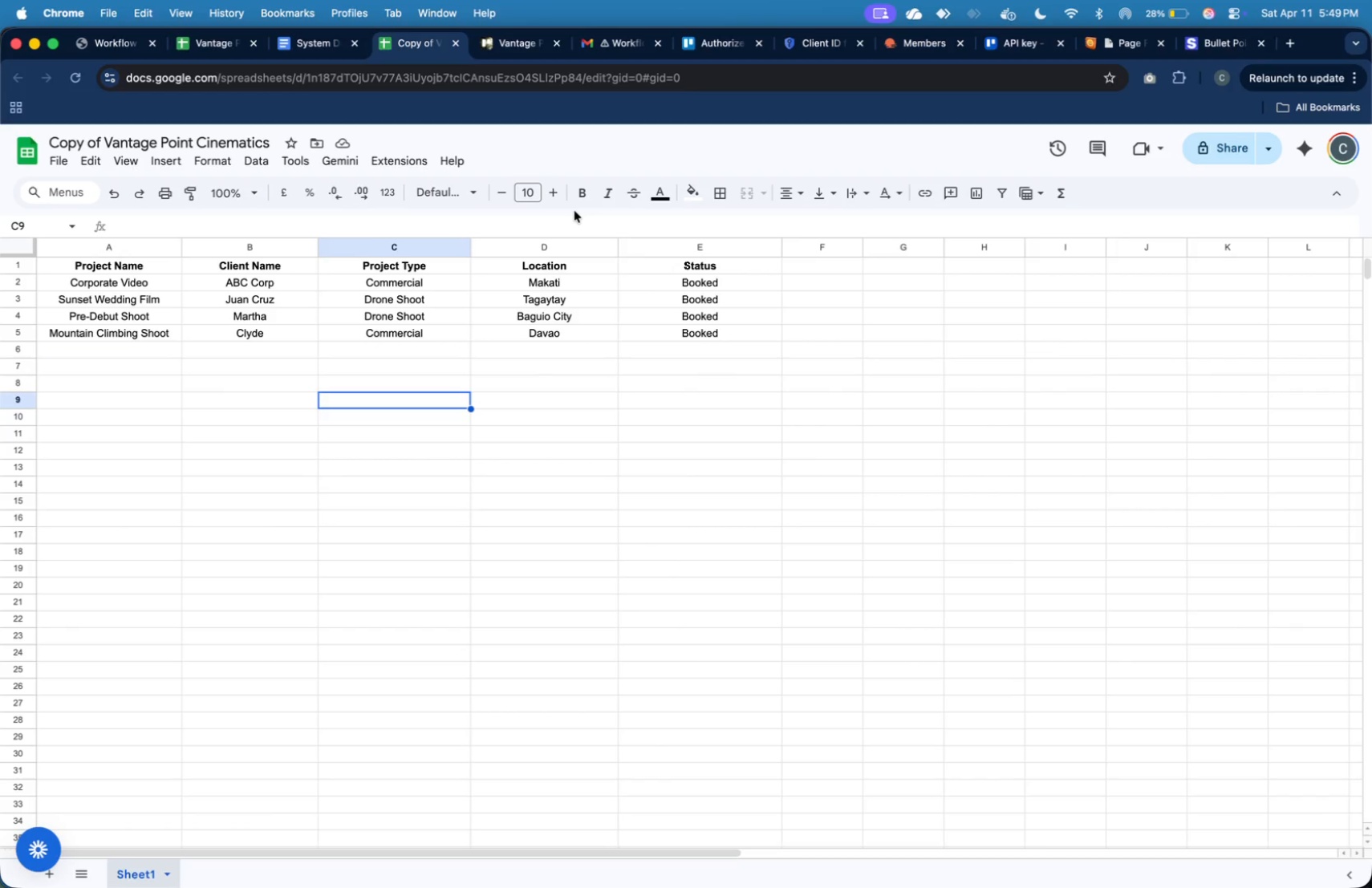 
wait(5.83)
 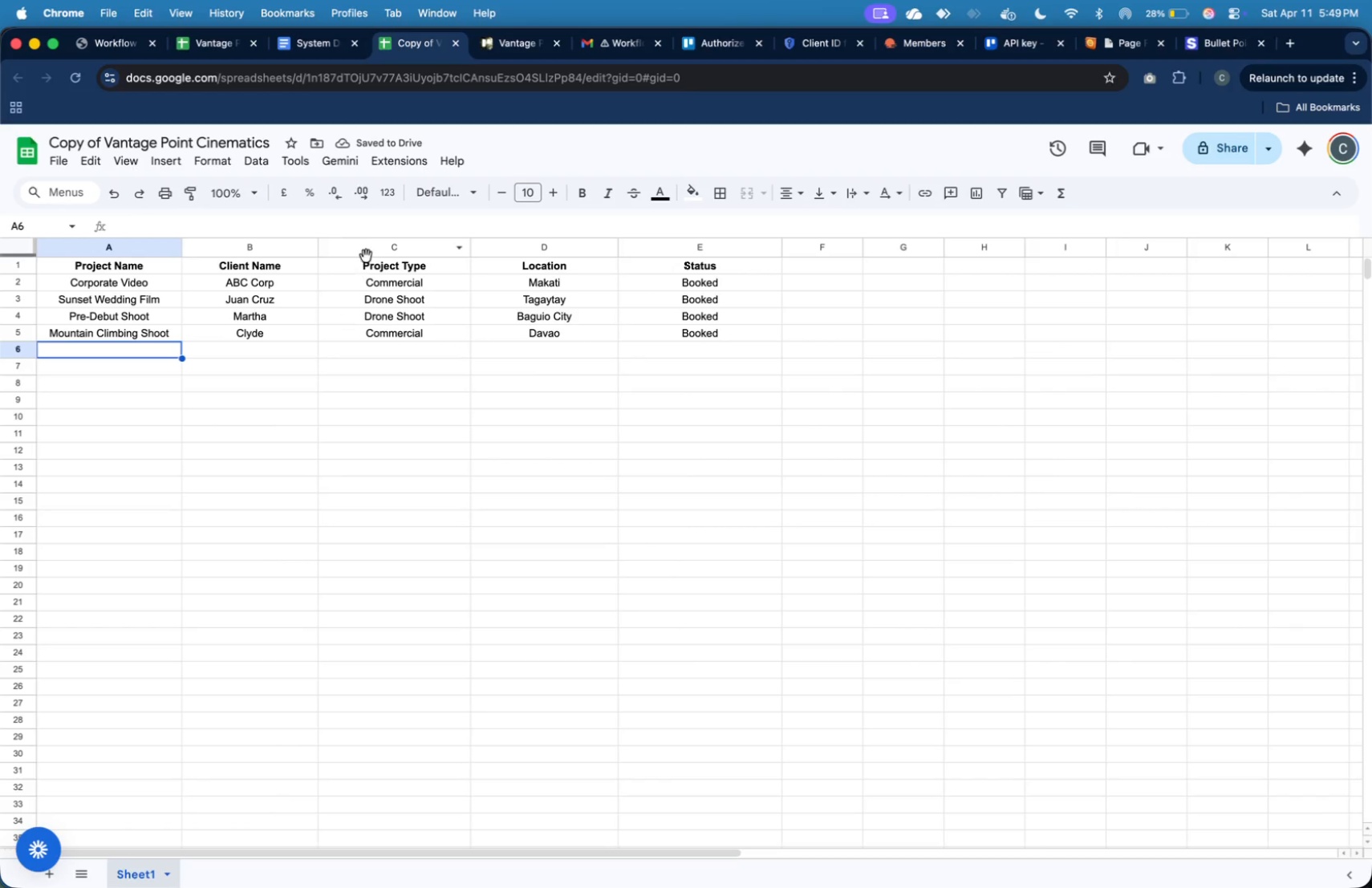 
type(Isl)
key(Backspace)
key(Backspace)
key(Backspace)
 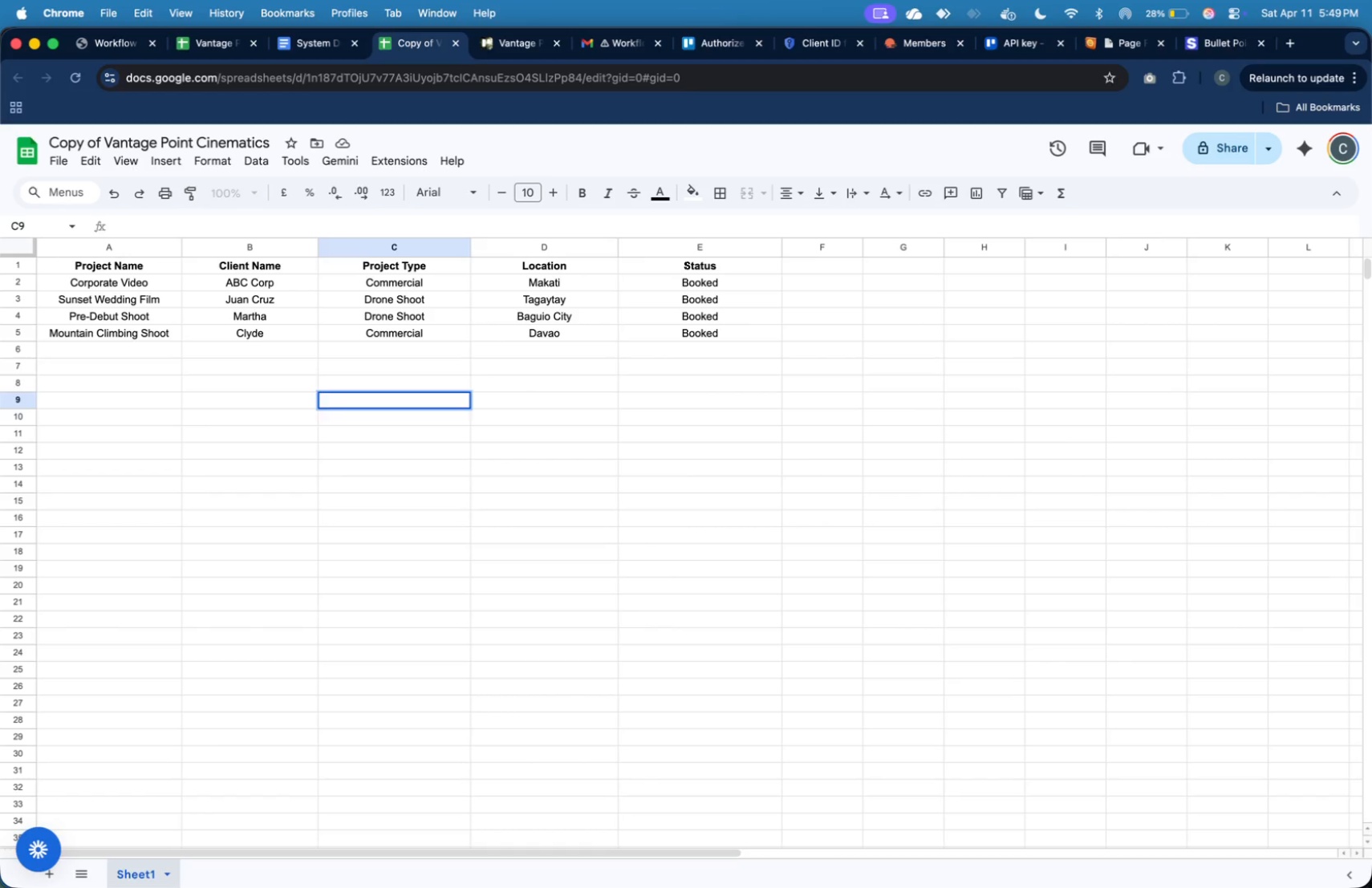 
key(ArrowUp)
 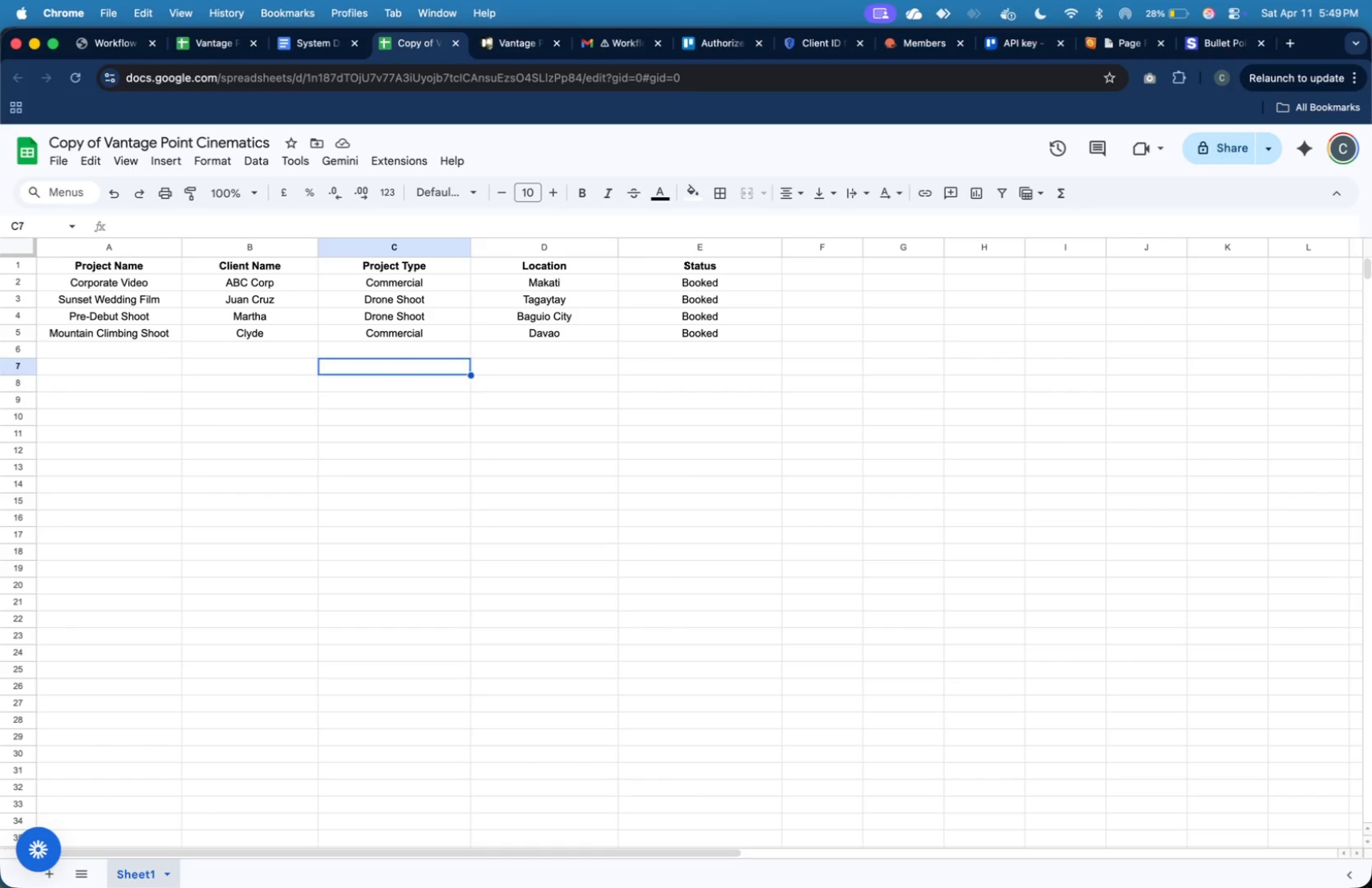 
key(ArrowUp)
 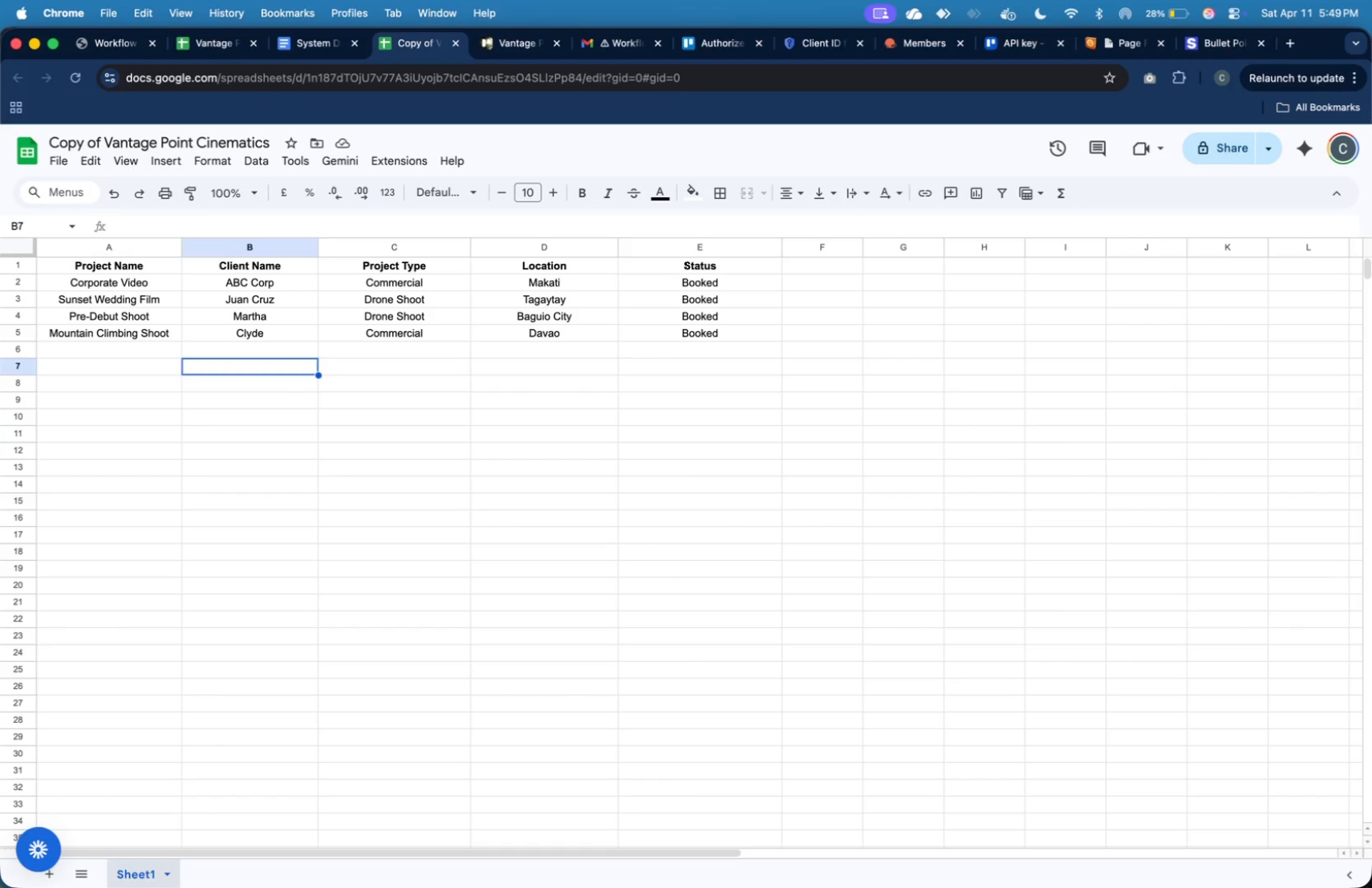 
key(ArrowLeft)
 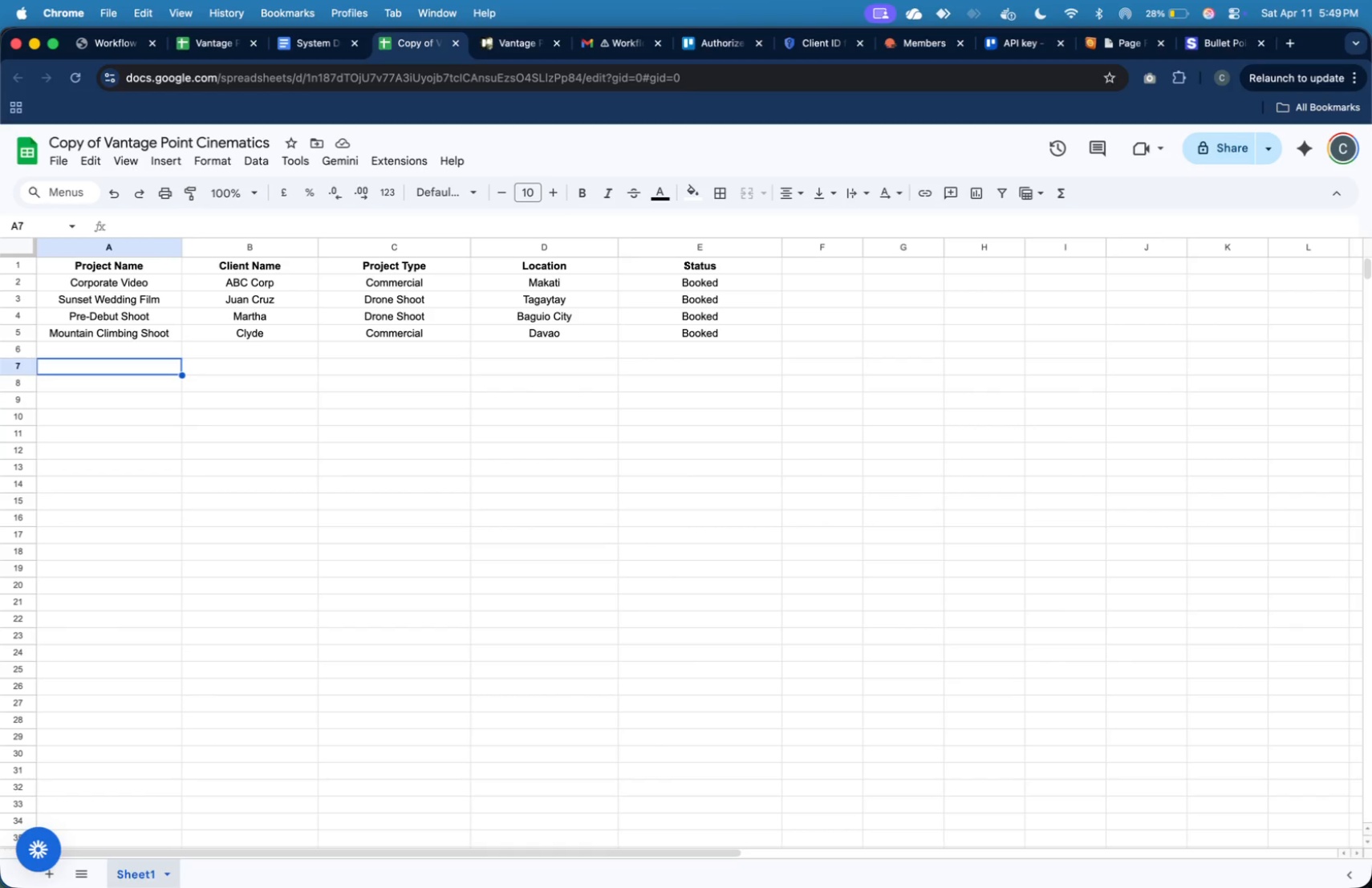 
key(ArrowLeft)
 